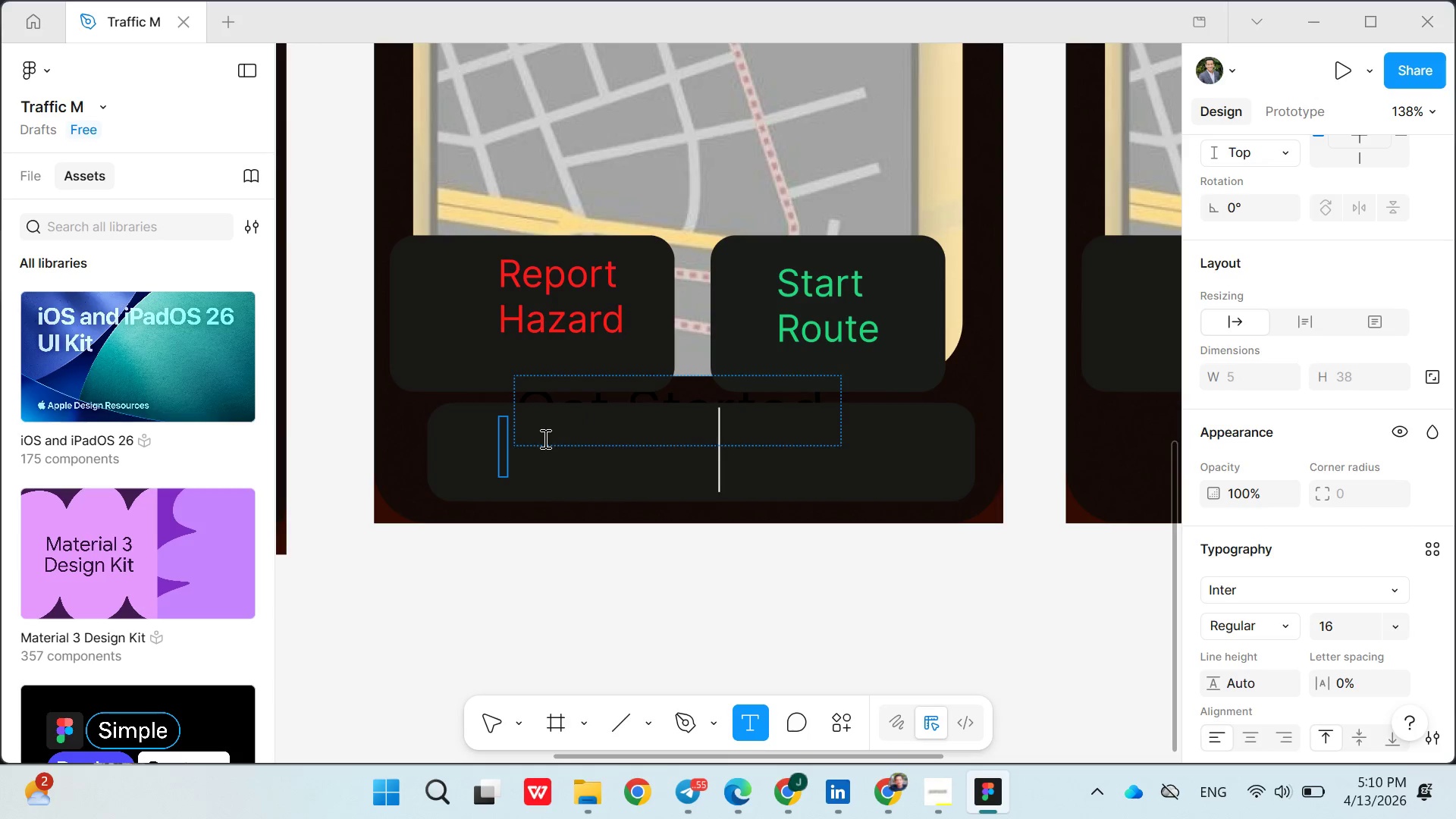 
key(Control+Z)
 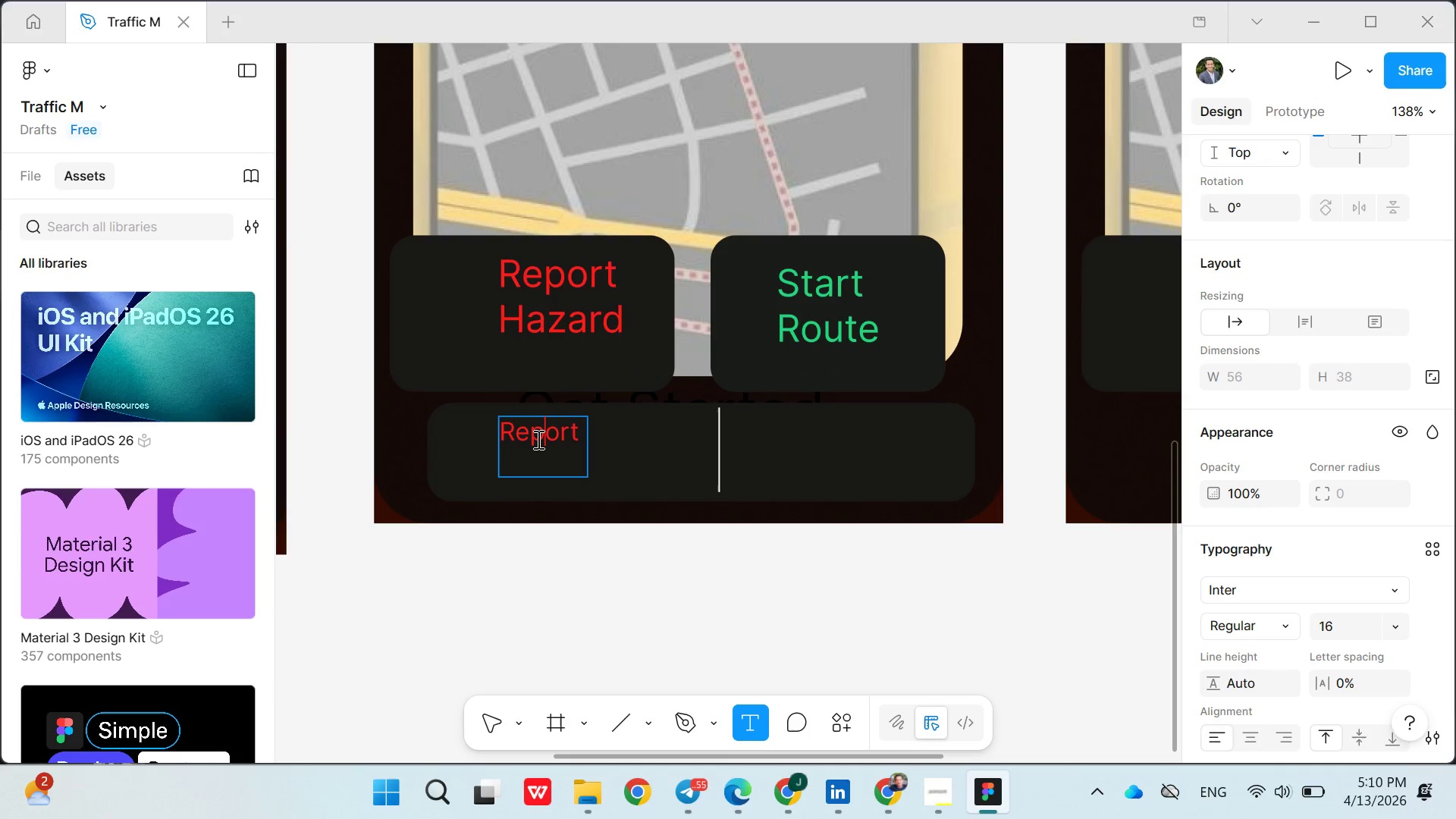 
double_click([537, 439])
 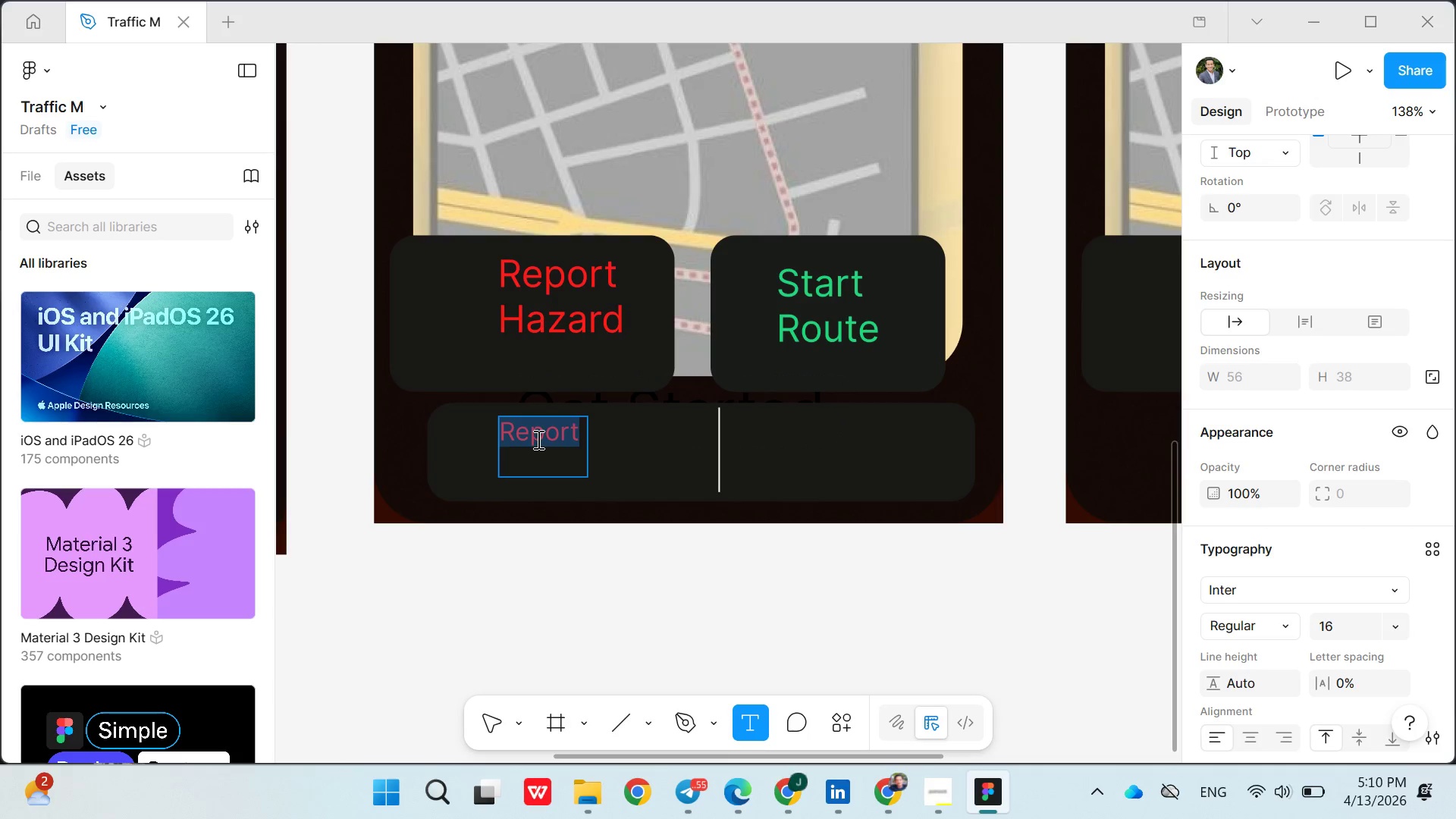 
triple_click([537, 439])
 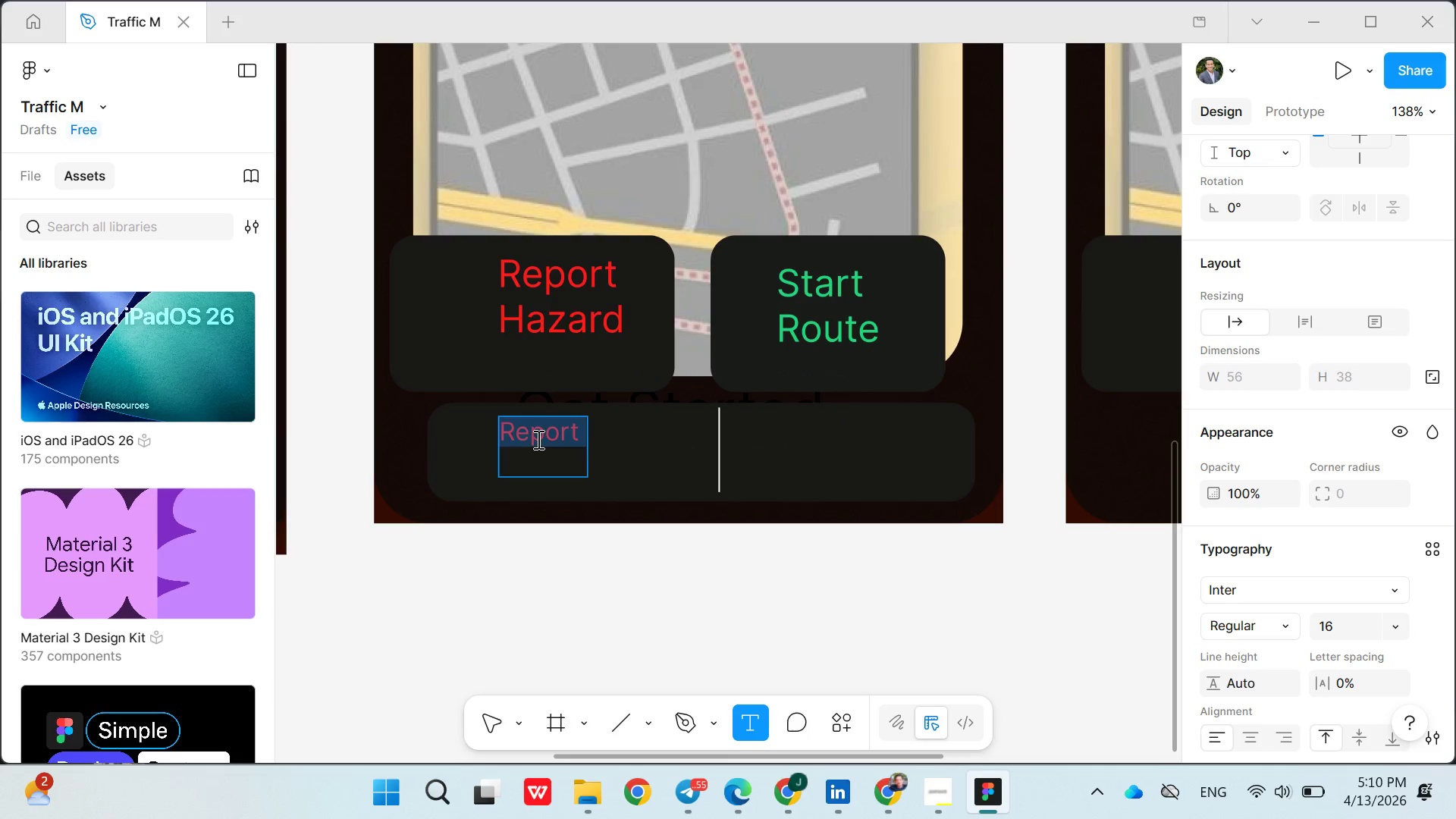 
type(22)
 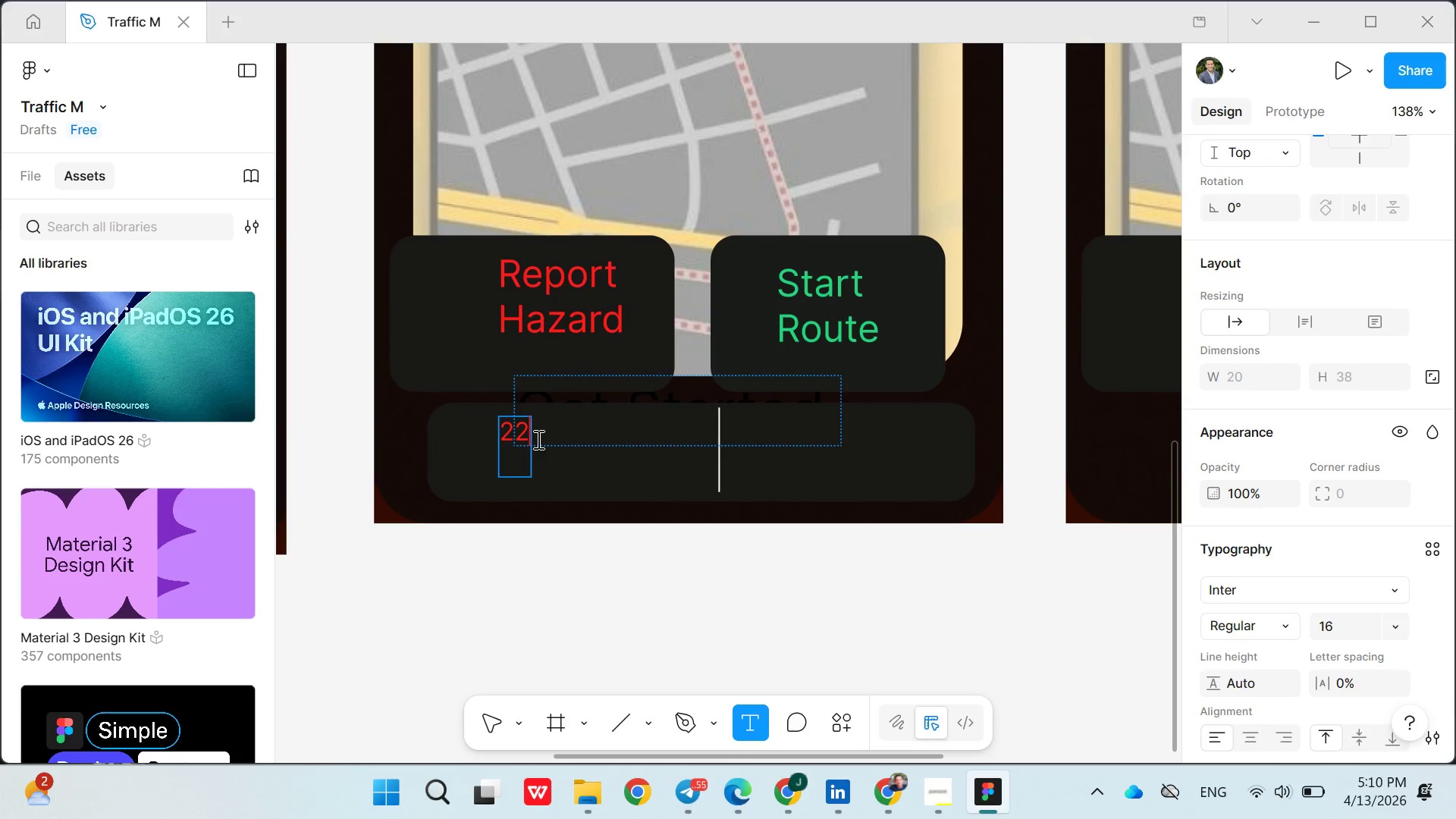 
wait(12.39)
 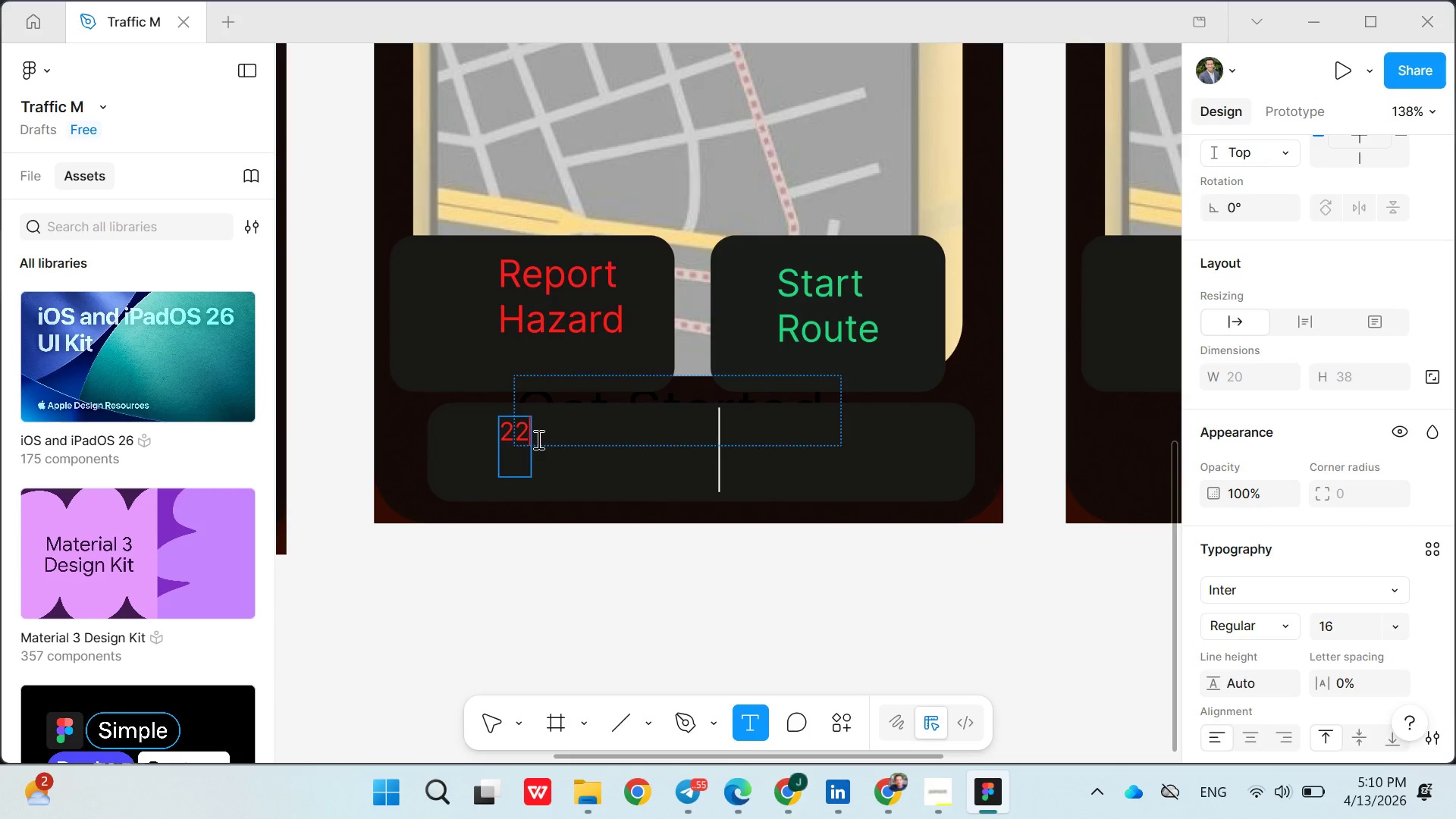 
type(mp)
 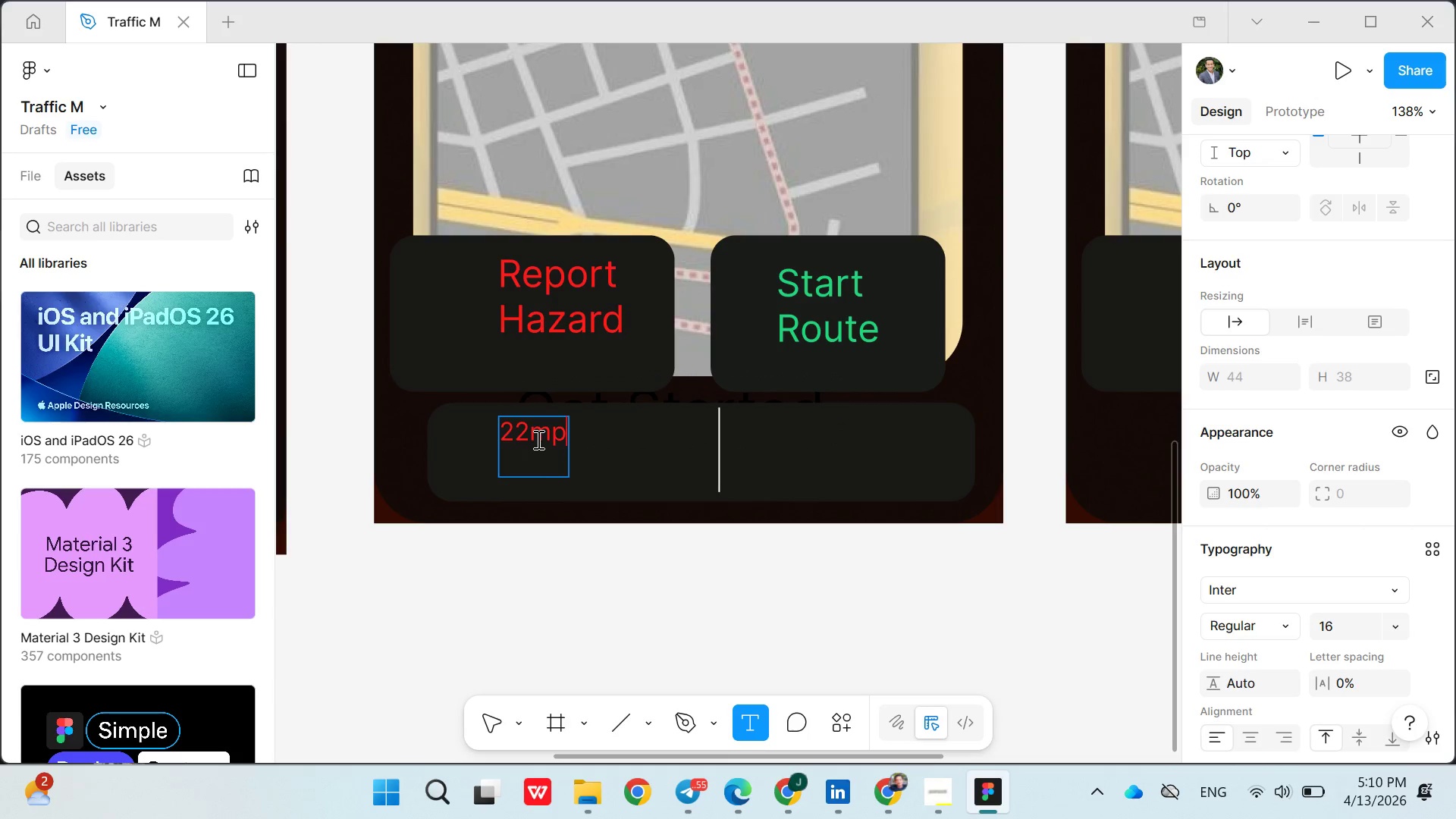 
key(H)
 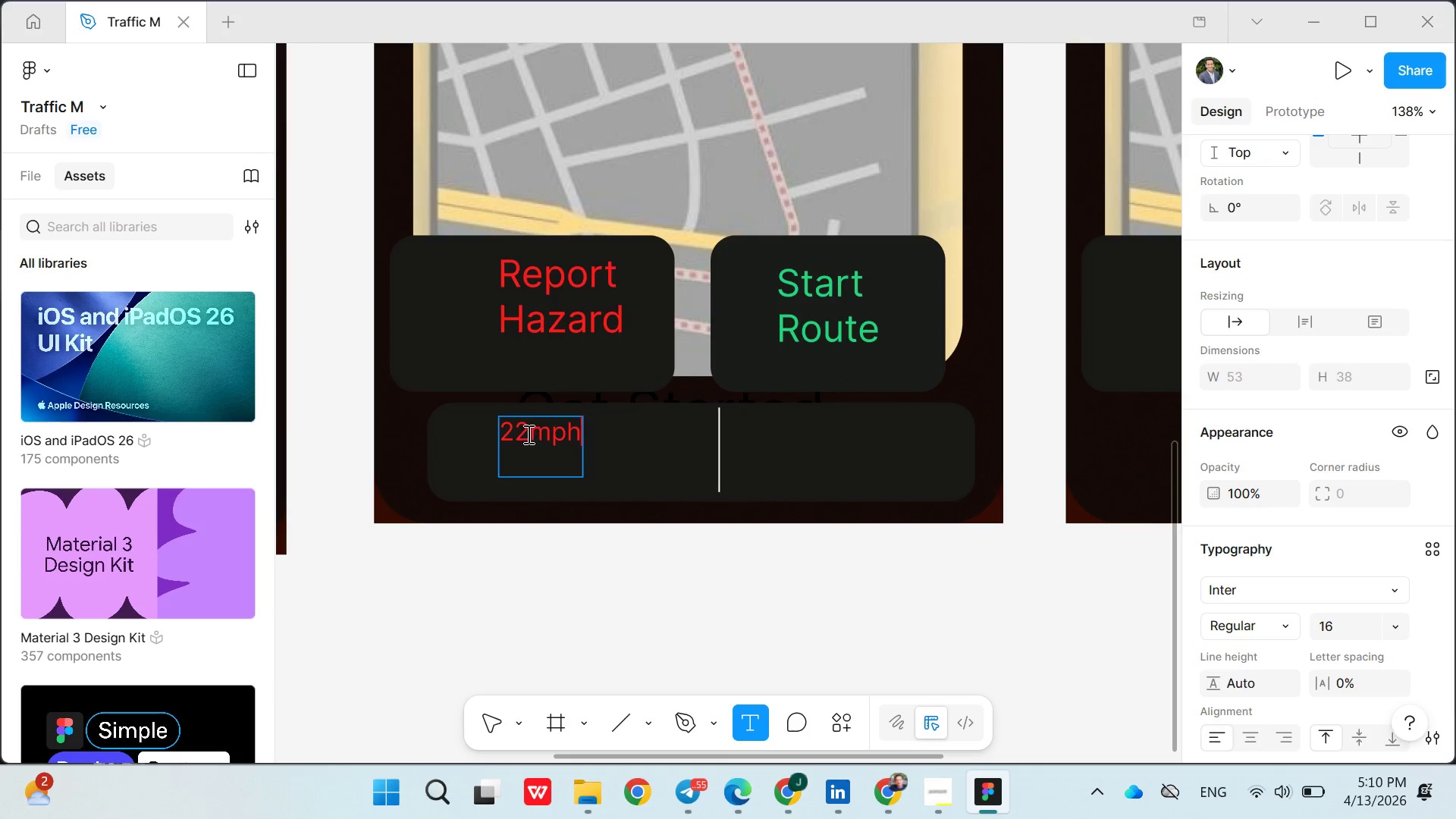 
left_click([527, 431])
 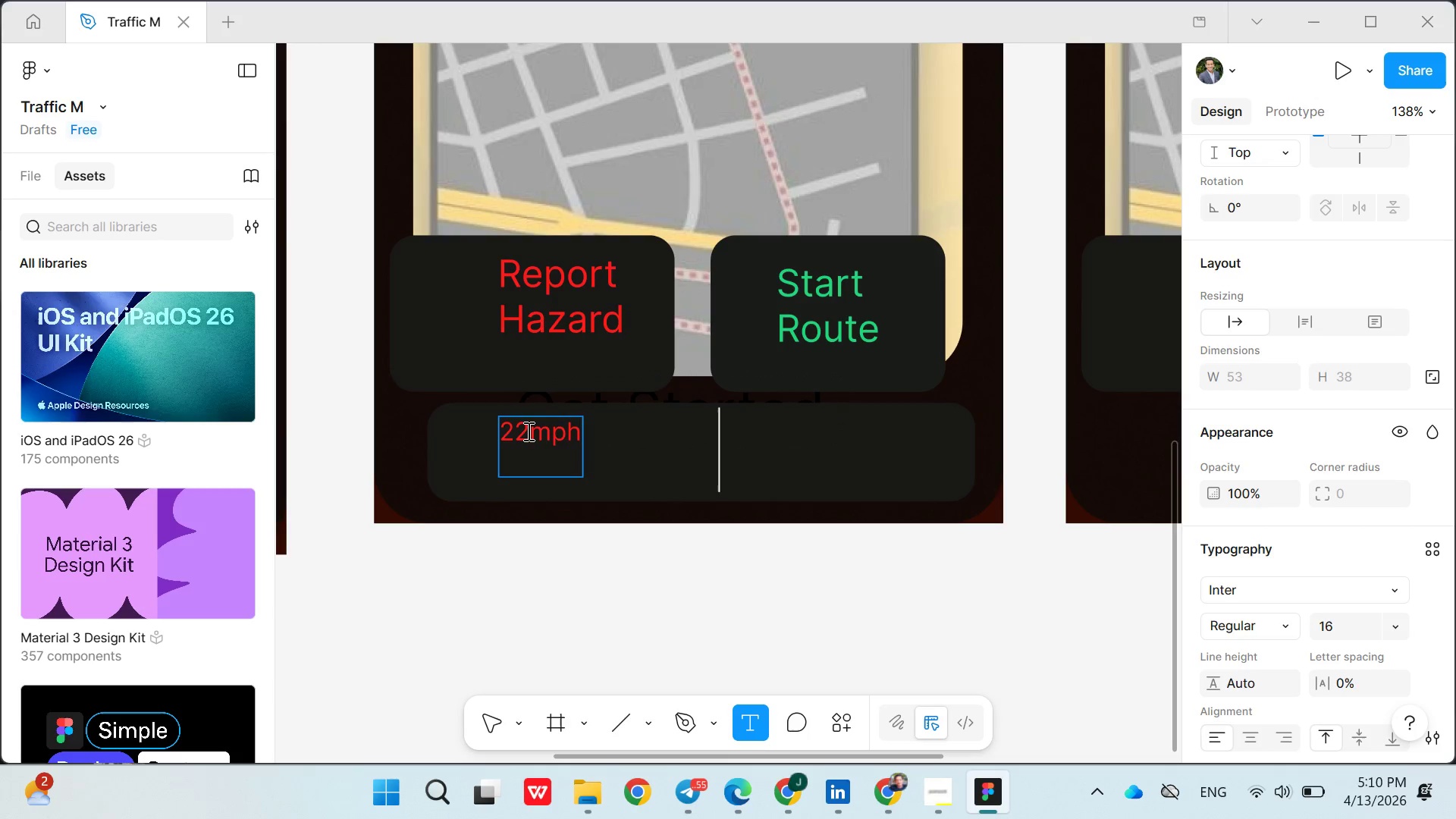 
left_click_drag(start_coordinate=[527, 431], to_coordinate=[502, 435])
 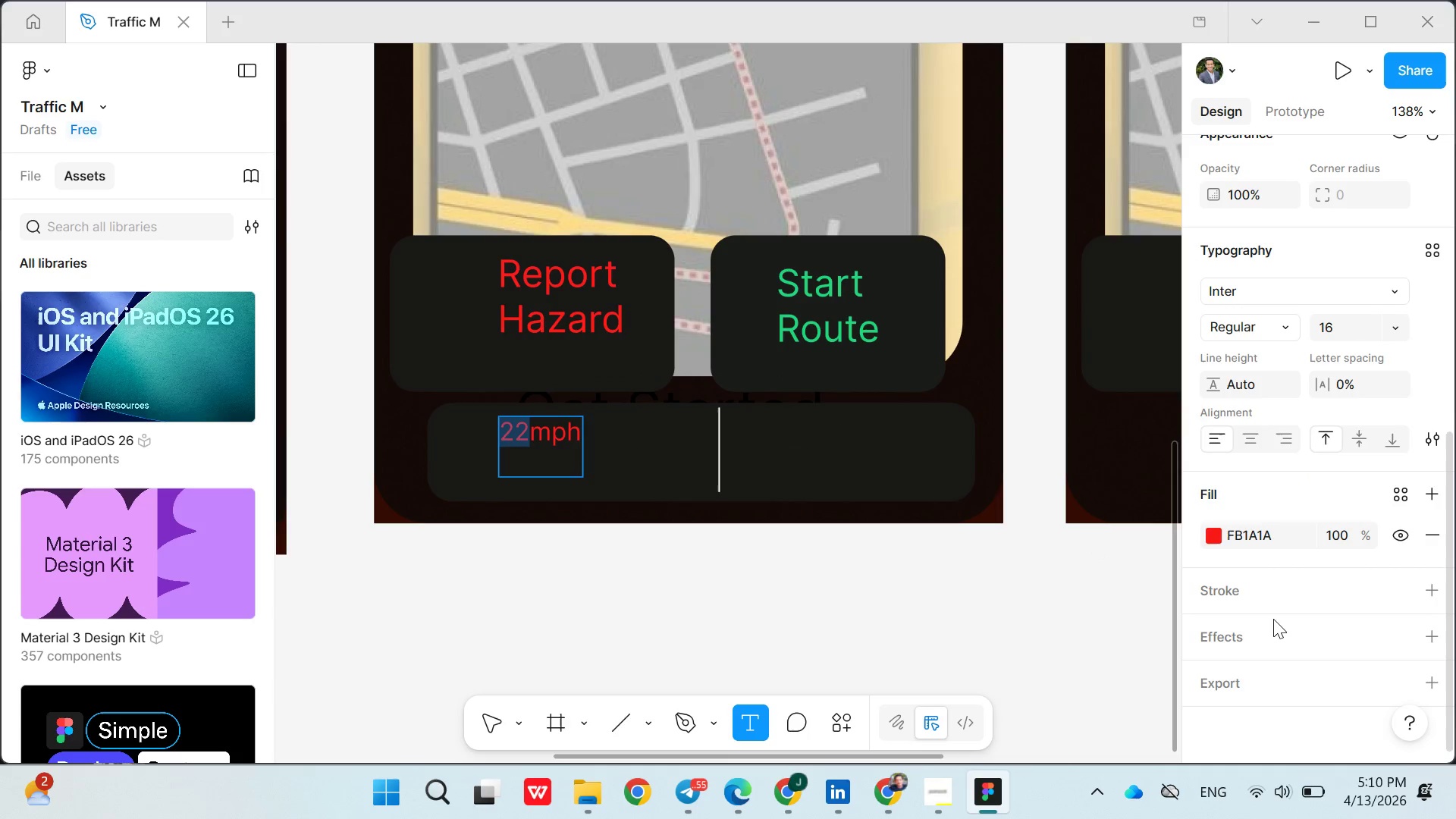 
left_click([1219, 538])
 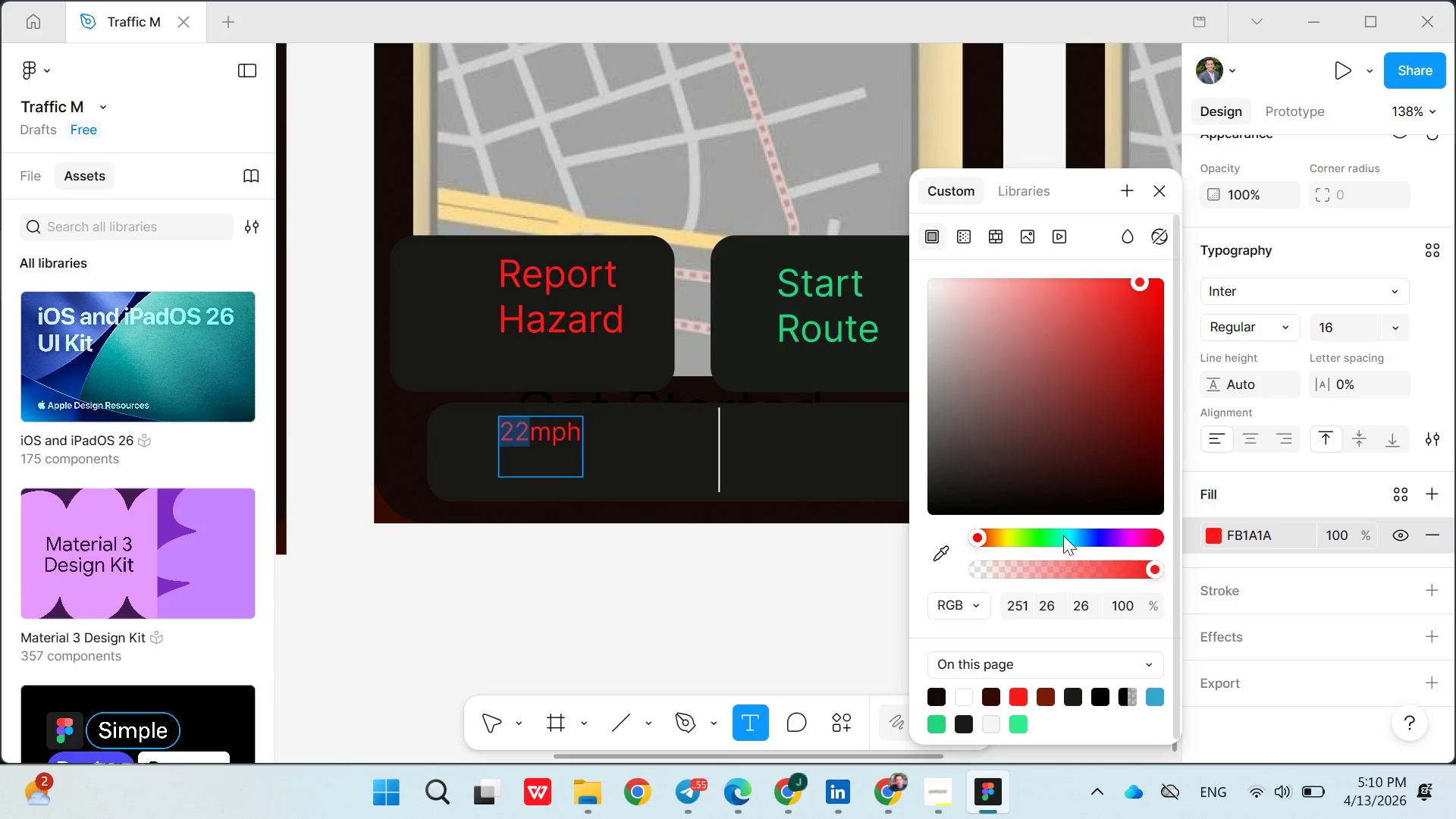 
left_click([1056, 535])
 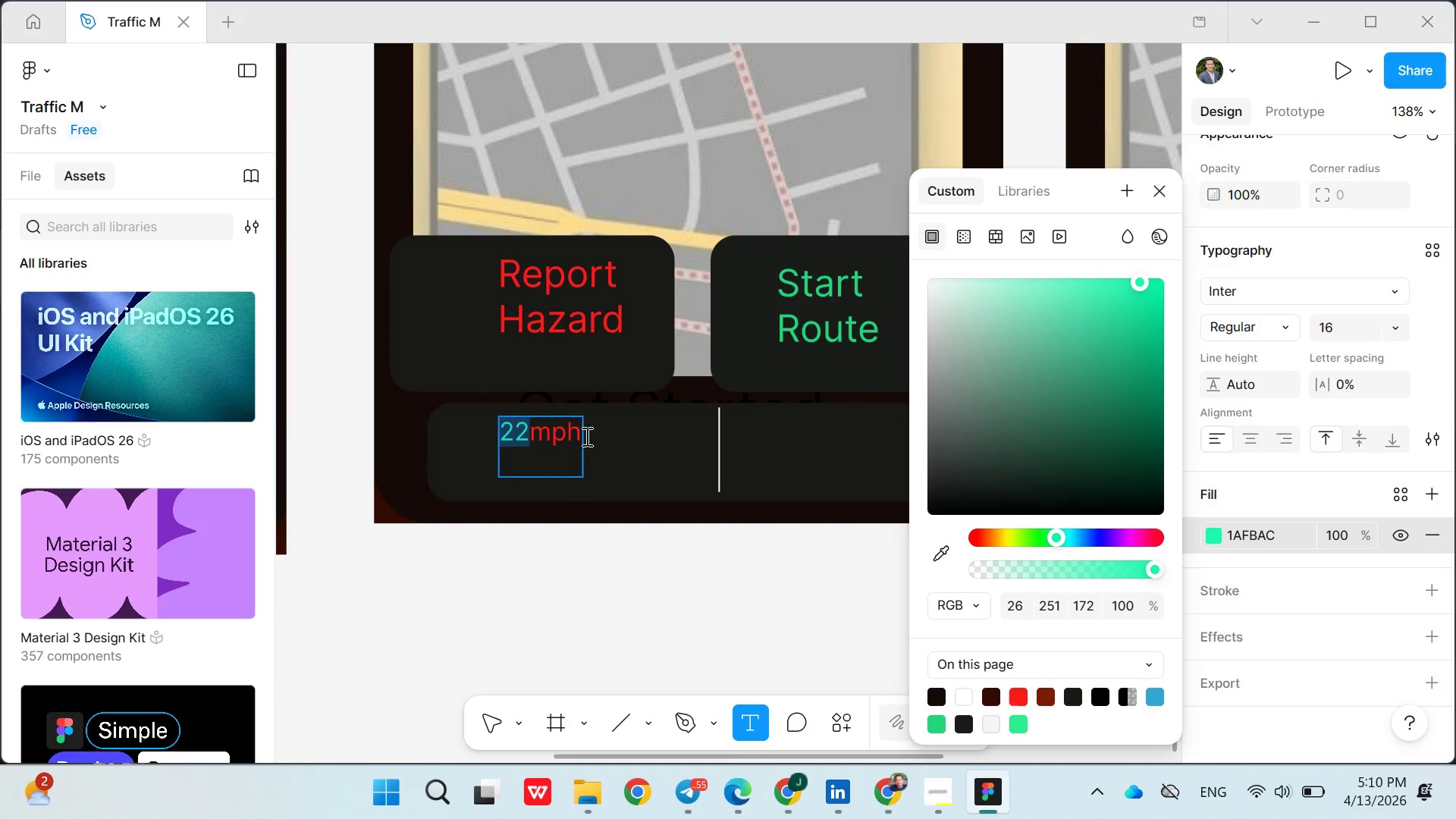 
double_click([563, 436])
 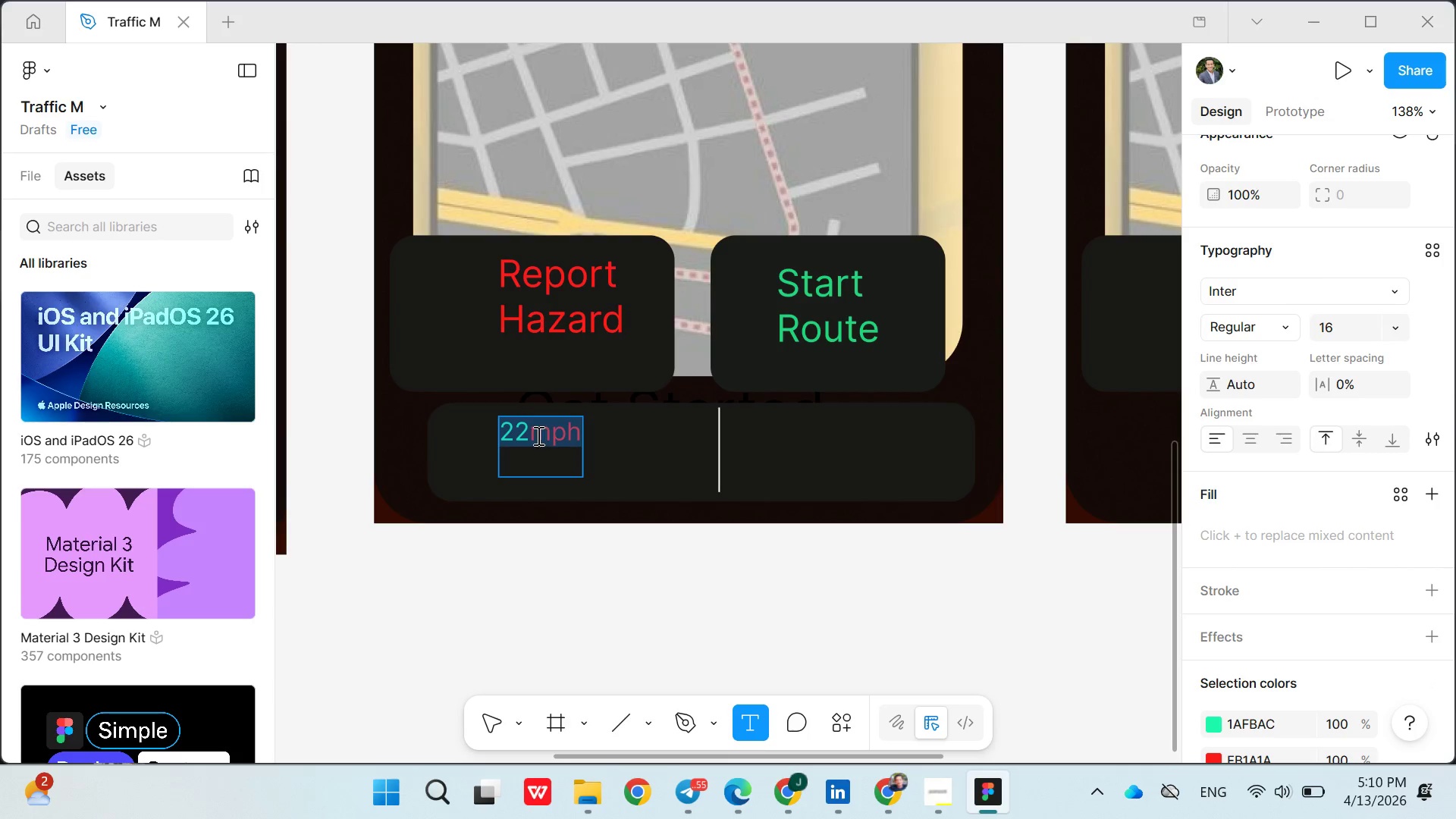 
left_click([532, 434])
 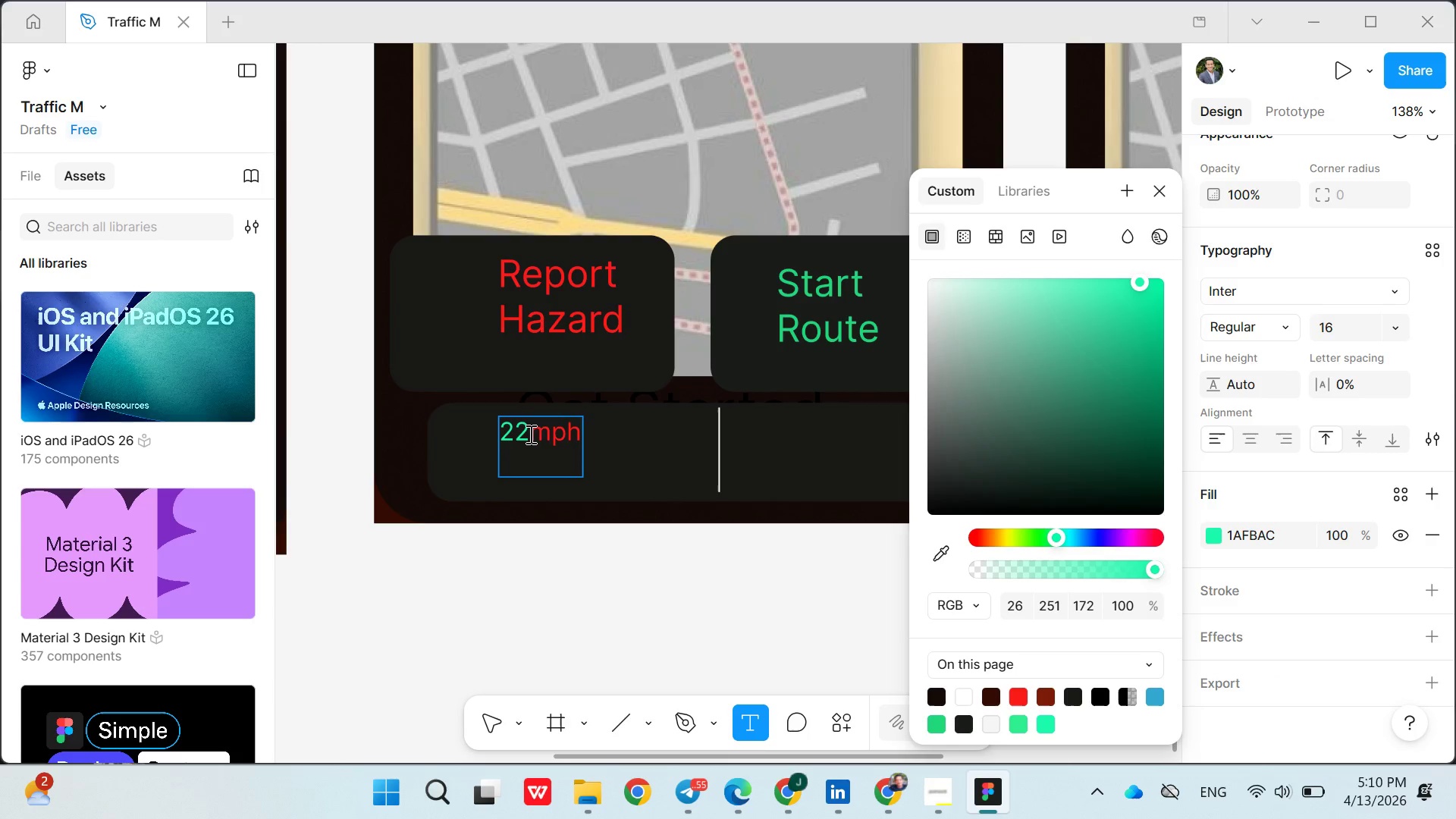 
left_click_drag(start_coordinate=[529, 434], to_coordinate=[504, 435])
 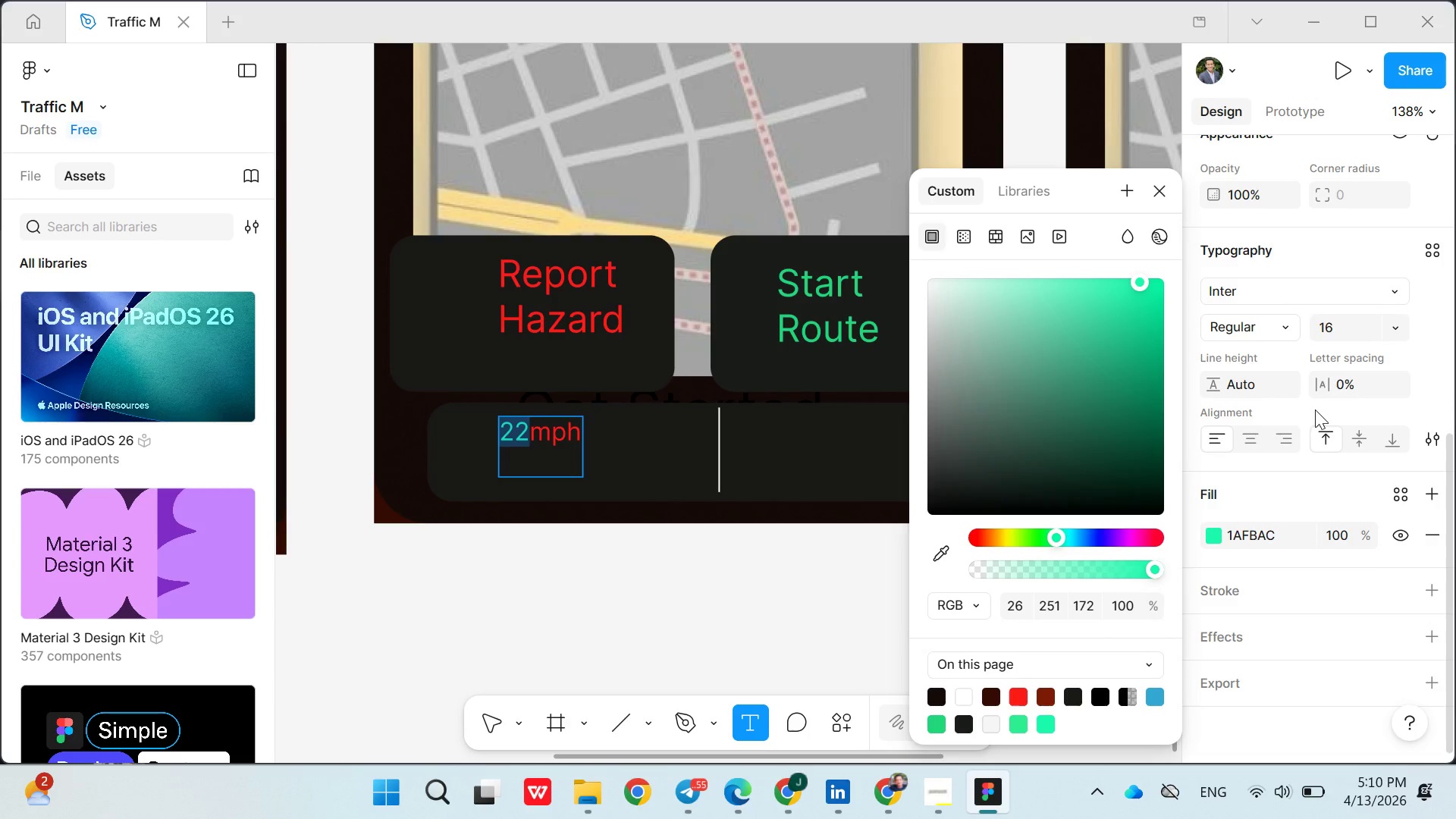 
left_click([1394, 322])
 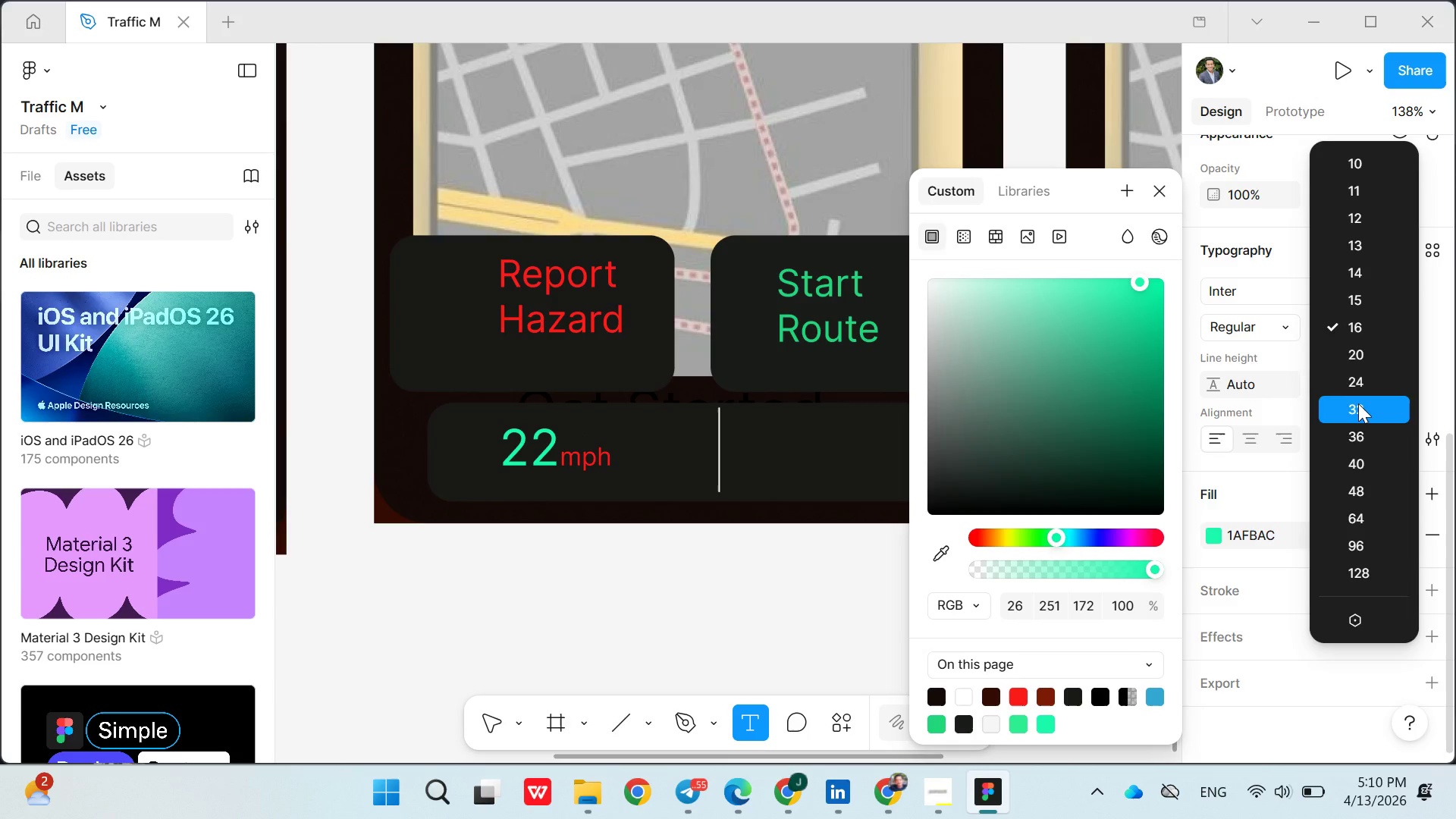 
left_click([1358, 403])
 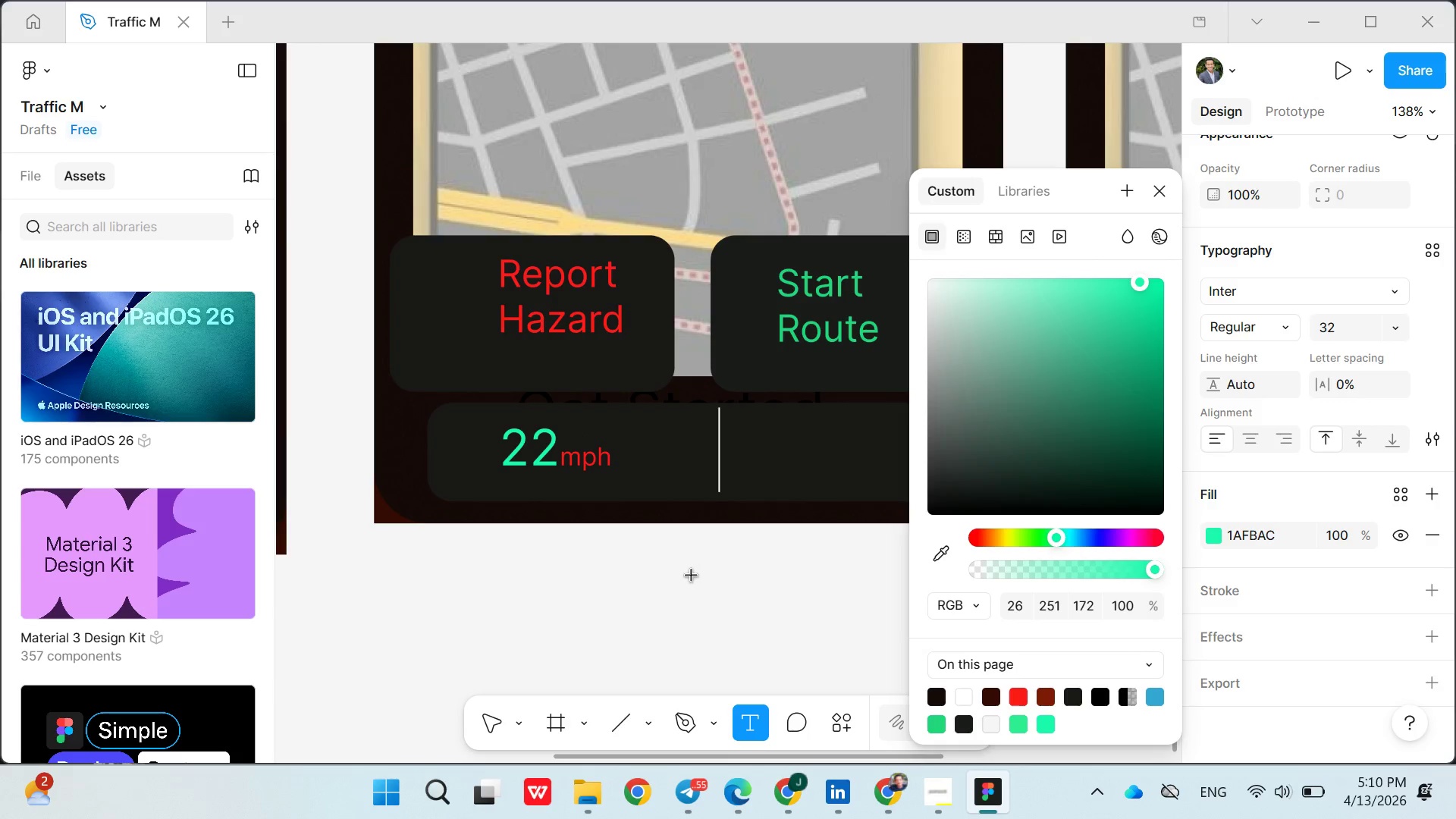 
left_click([682, 606])
 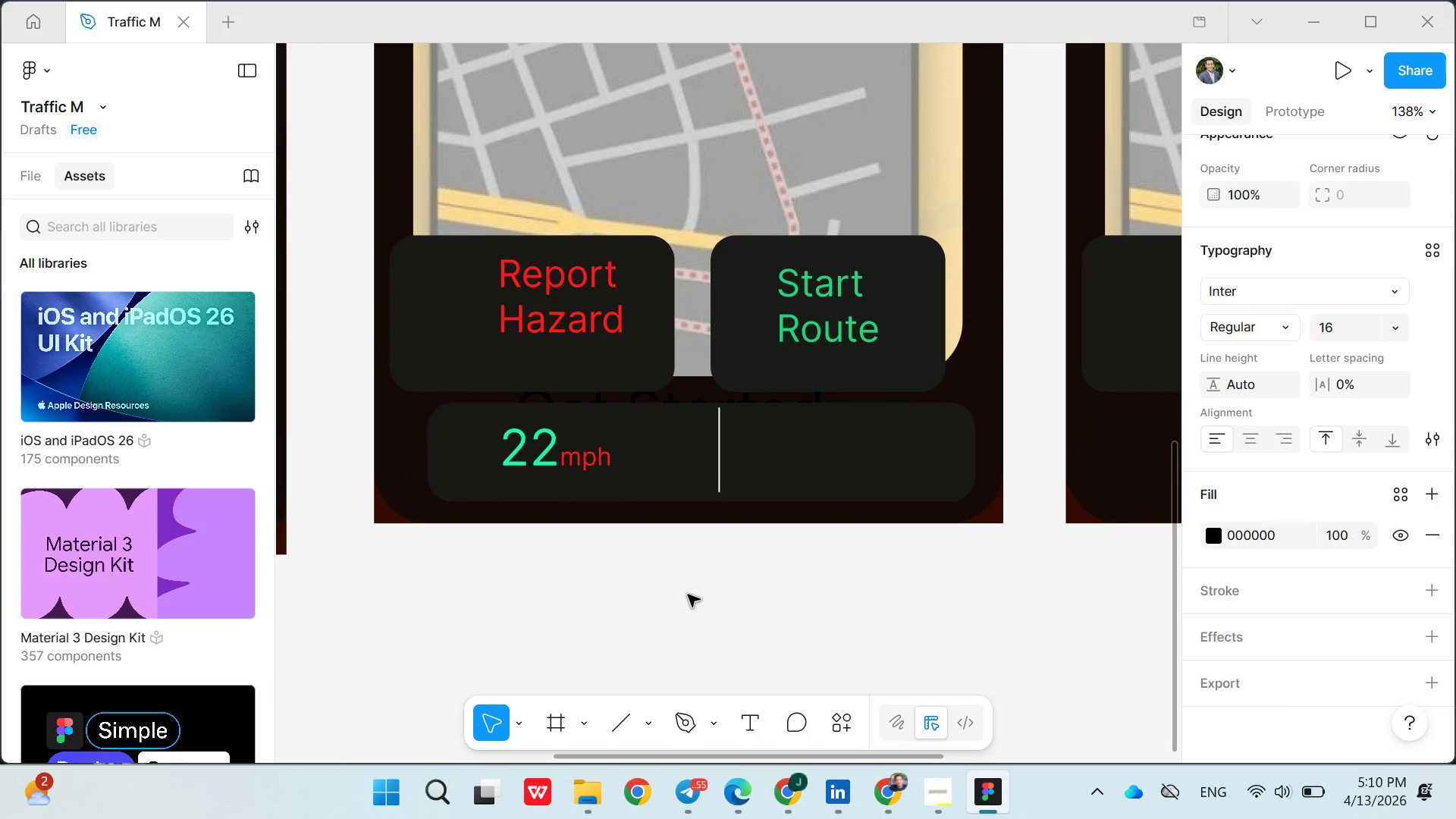 
left_click([688, 595])
 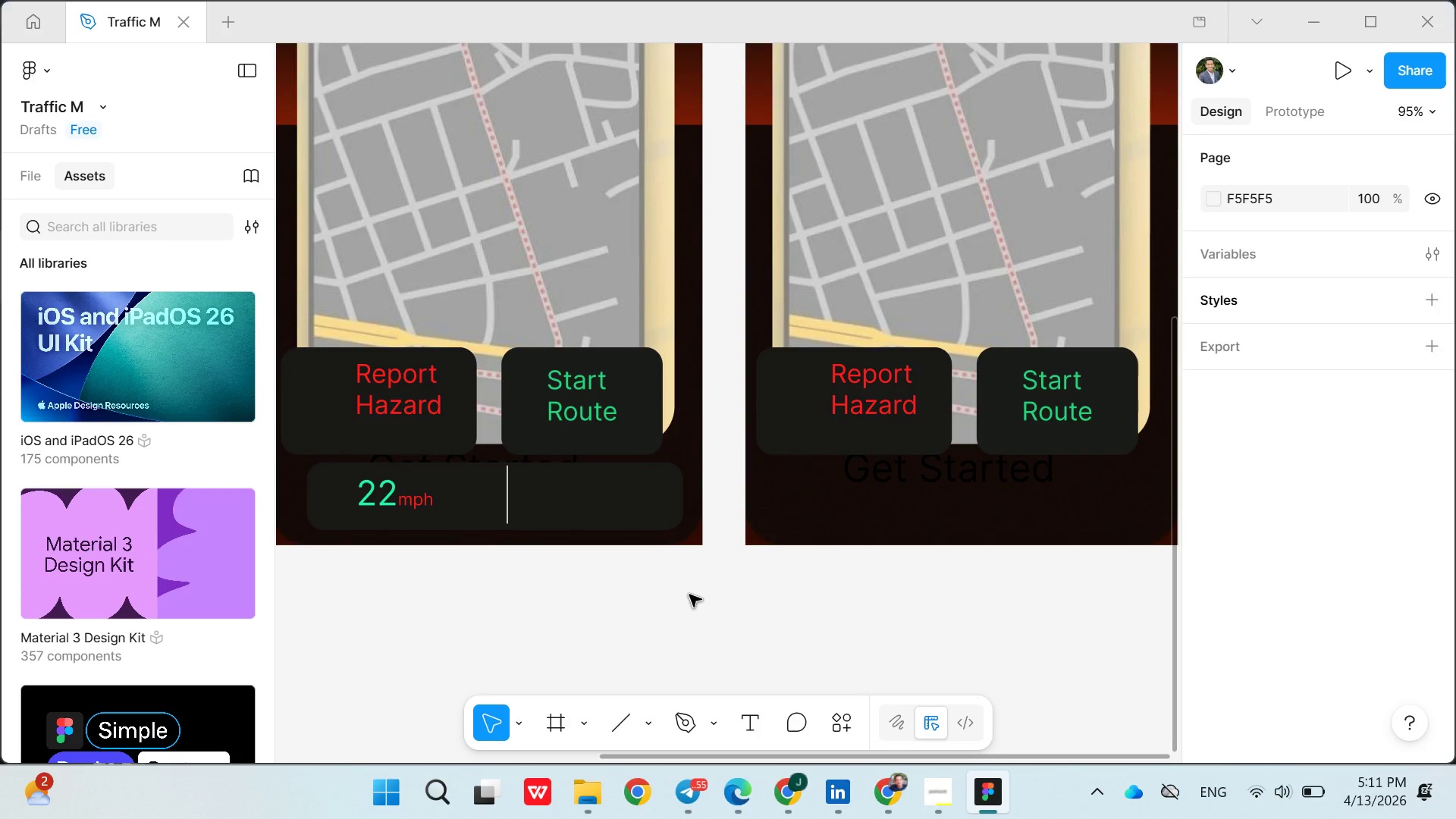 
wait(52.3)
 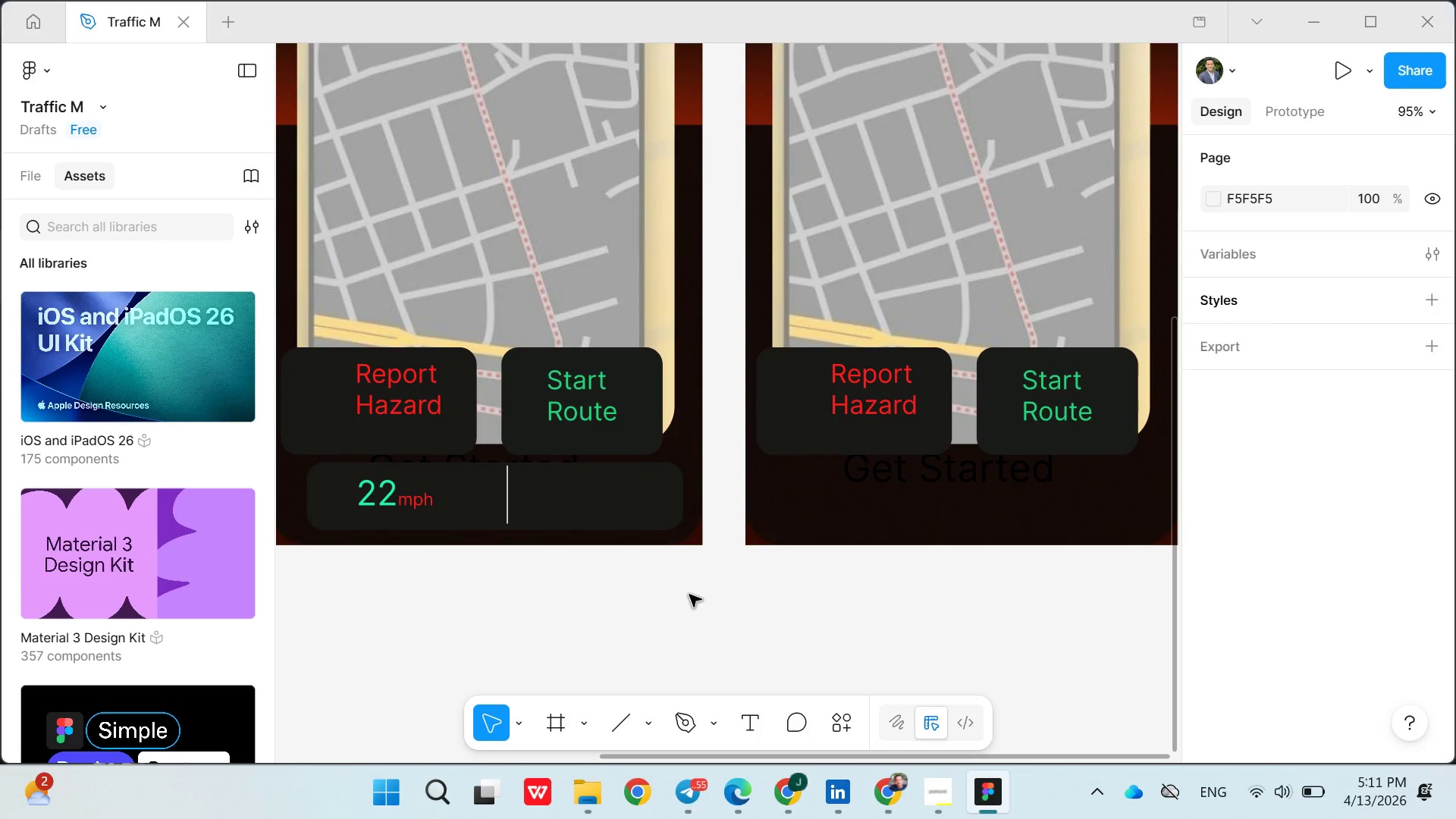 
left_click([752, 717])
 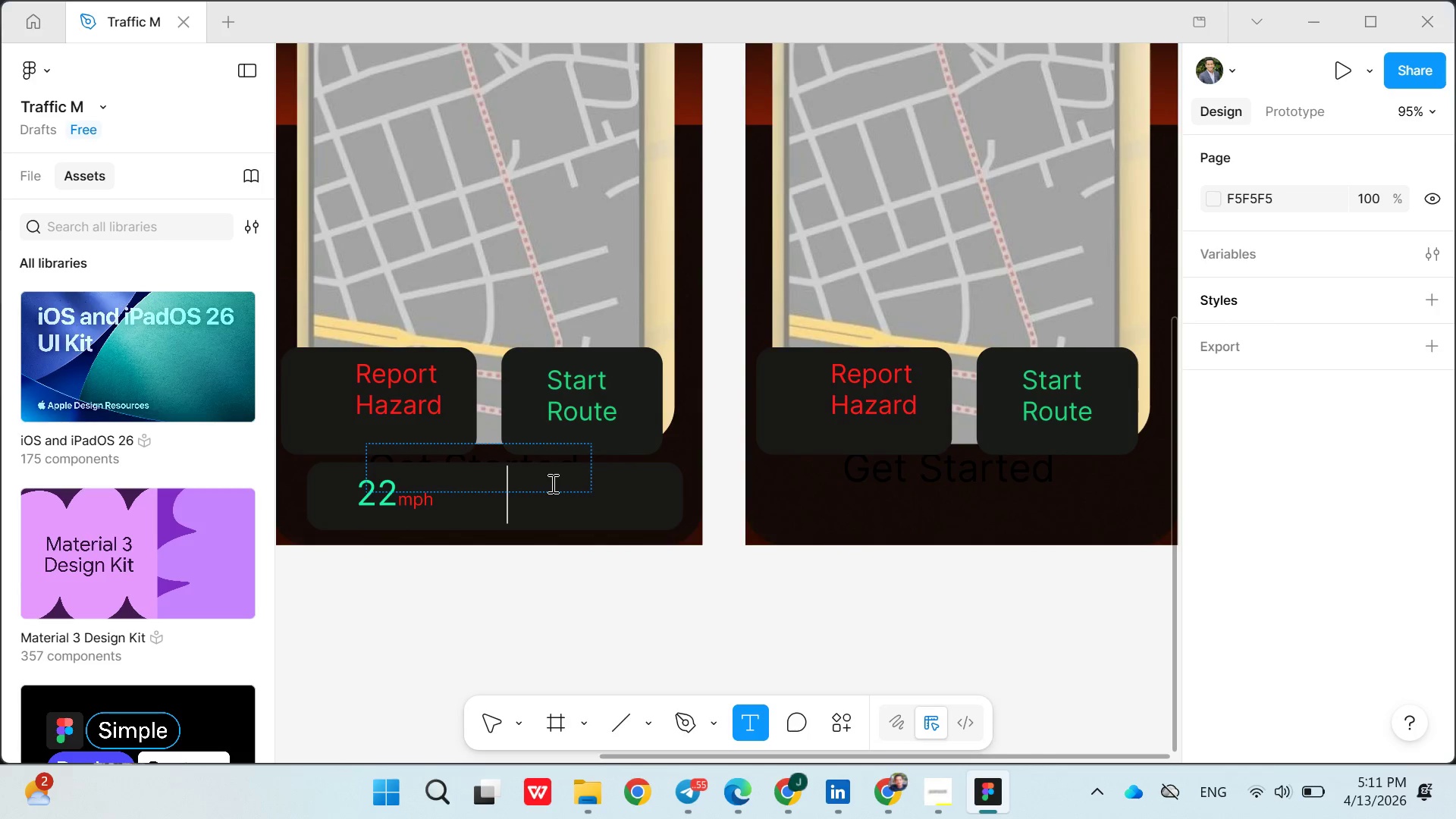 
left_click([551, 483])
 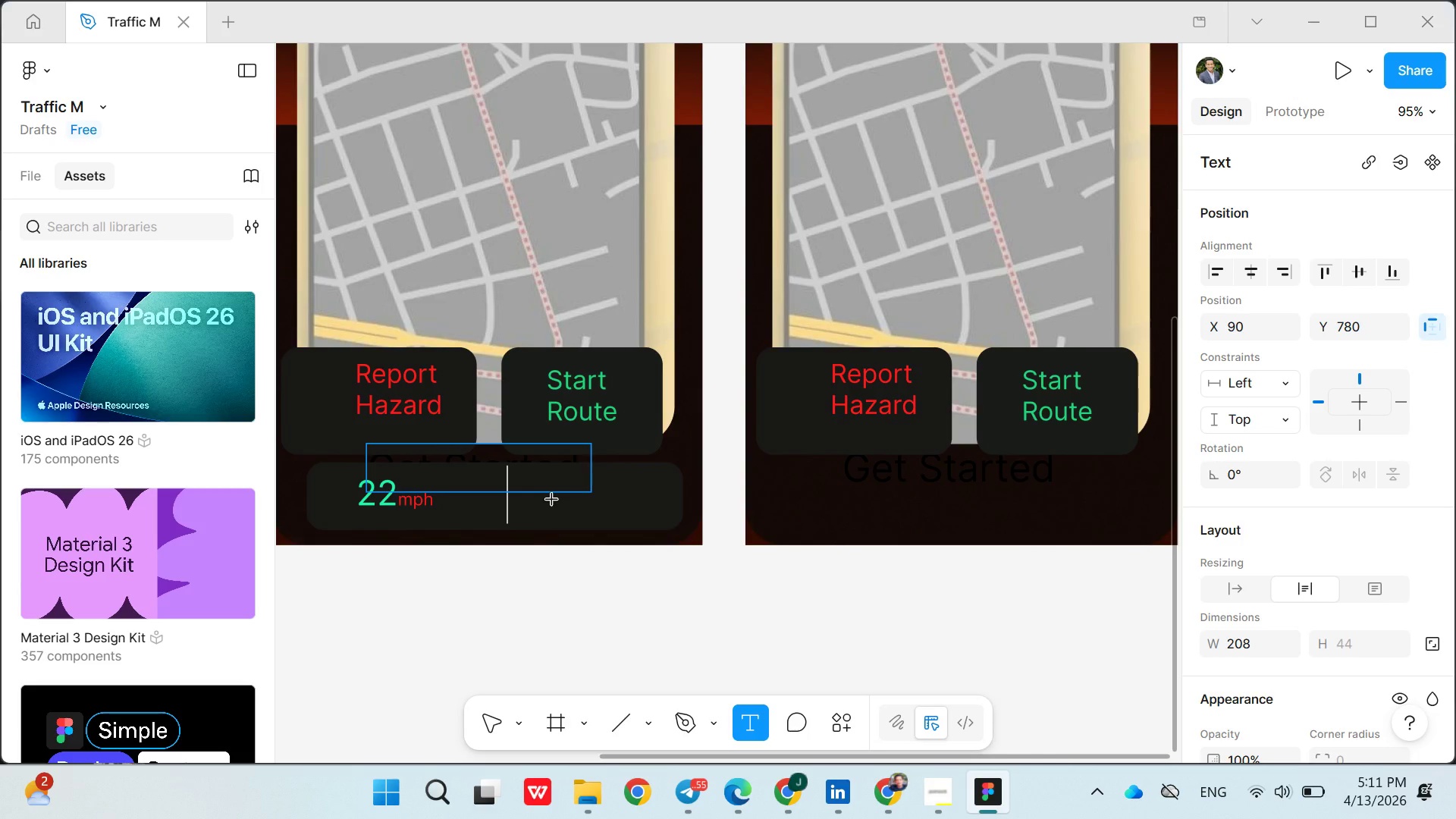 
type(12)
 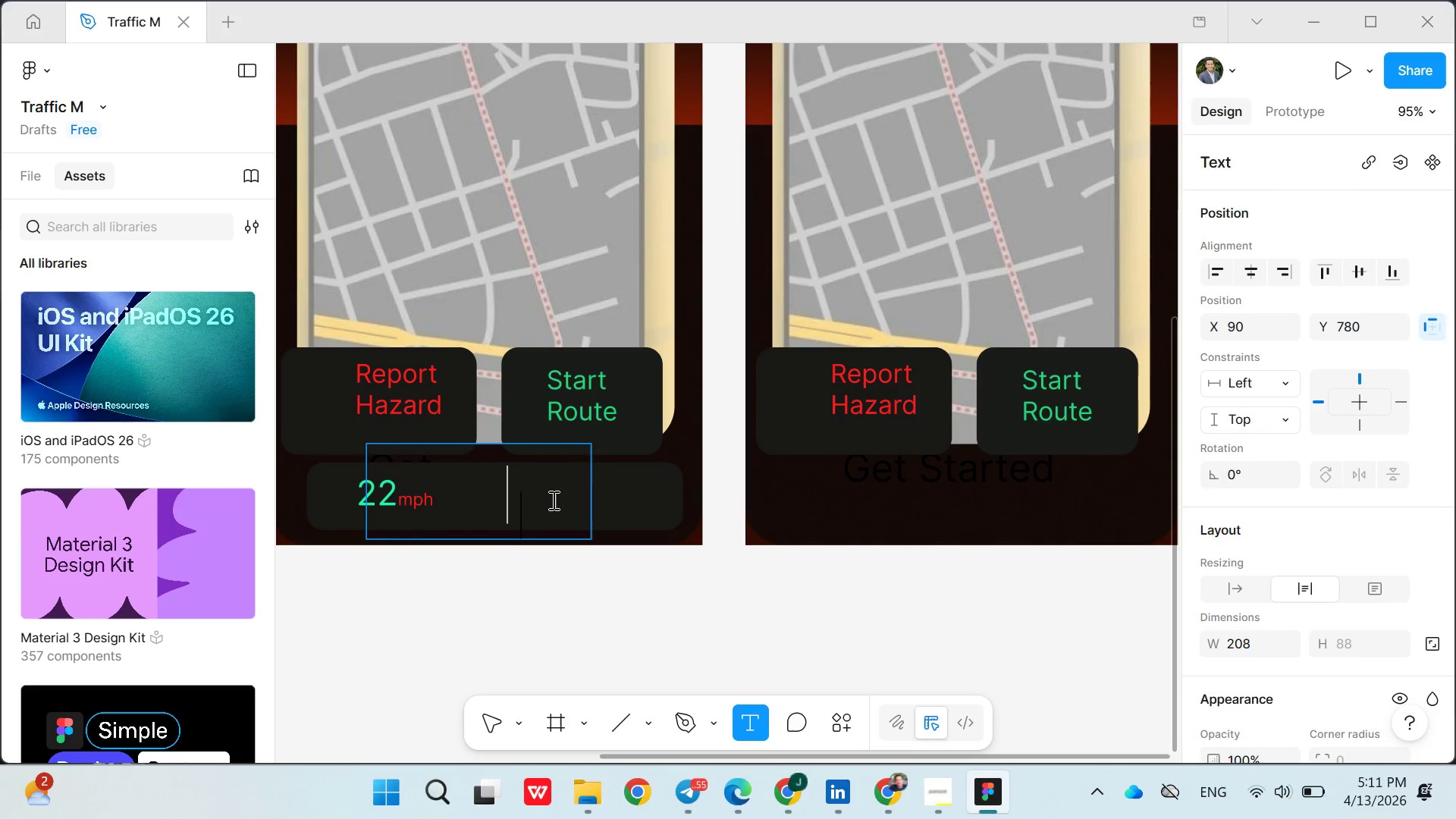 
key(Control+Z)
 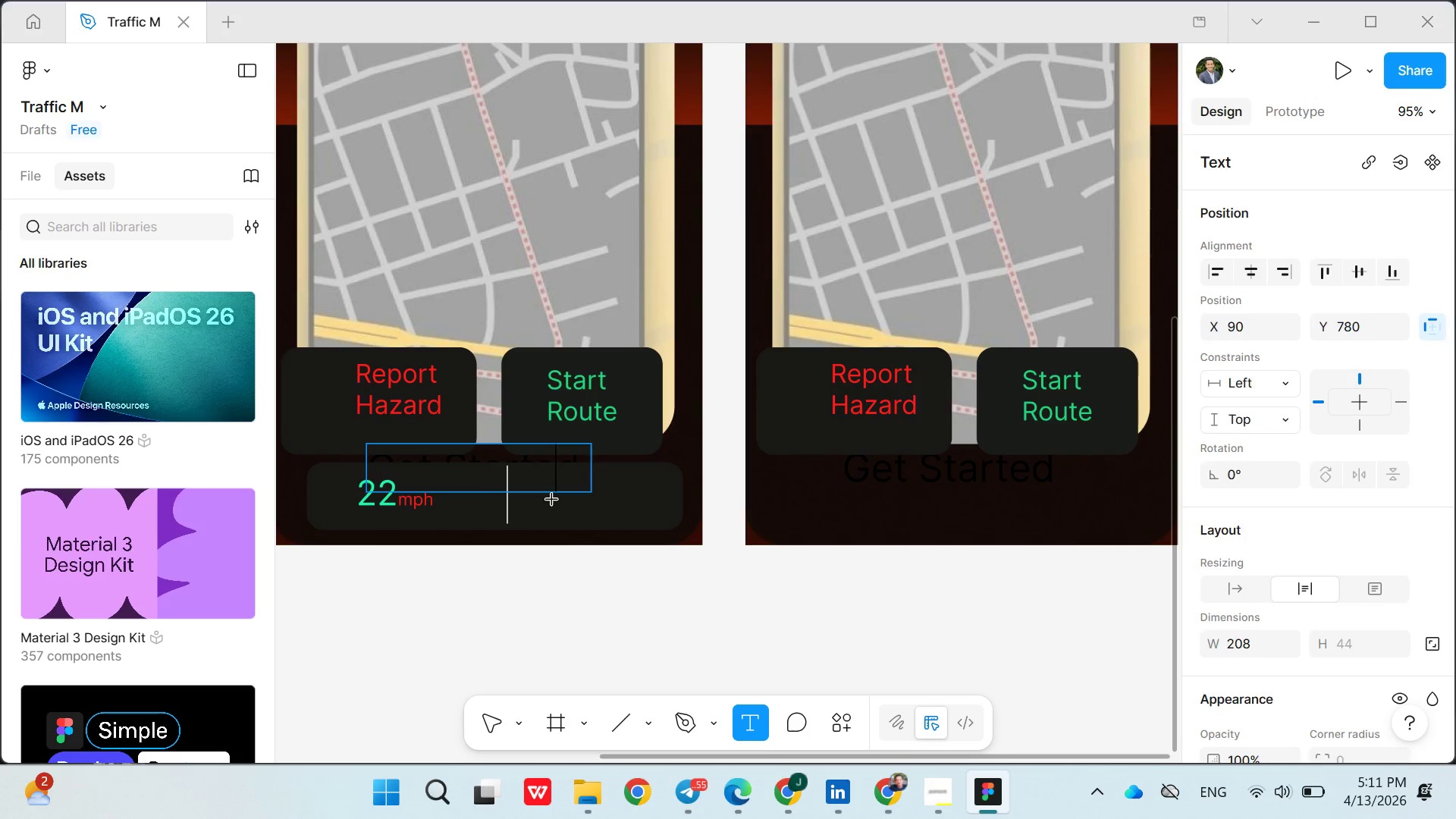 
key(Control+Z)
 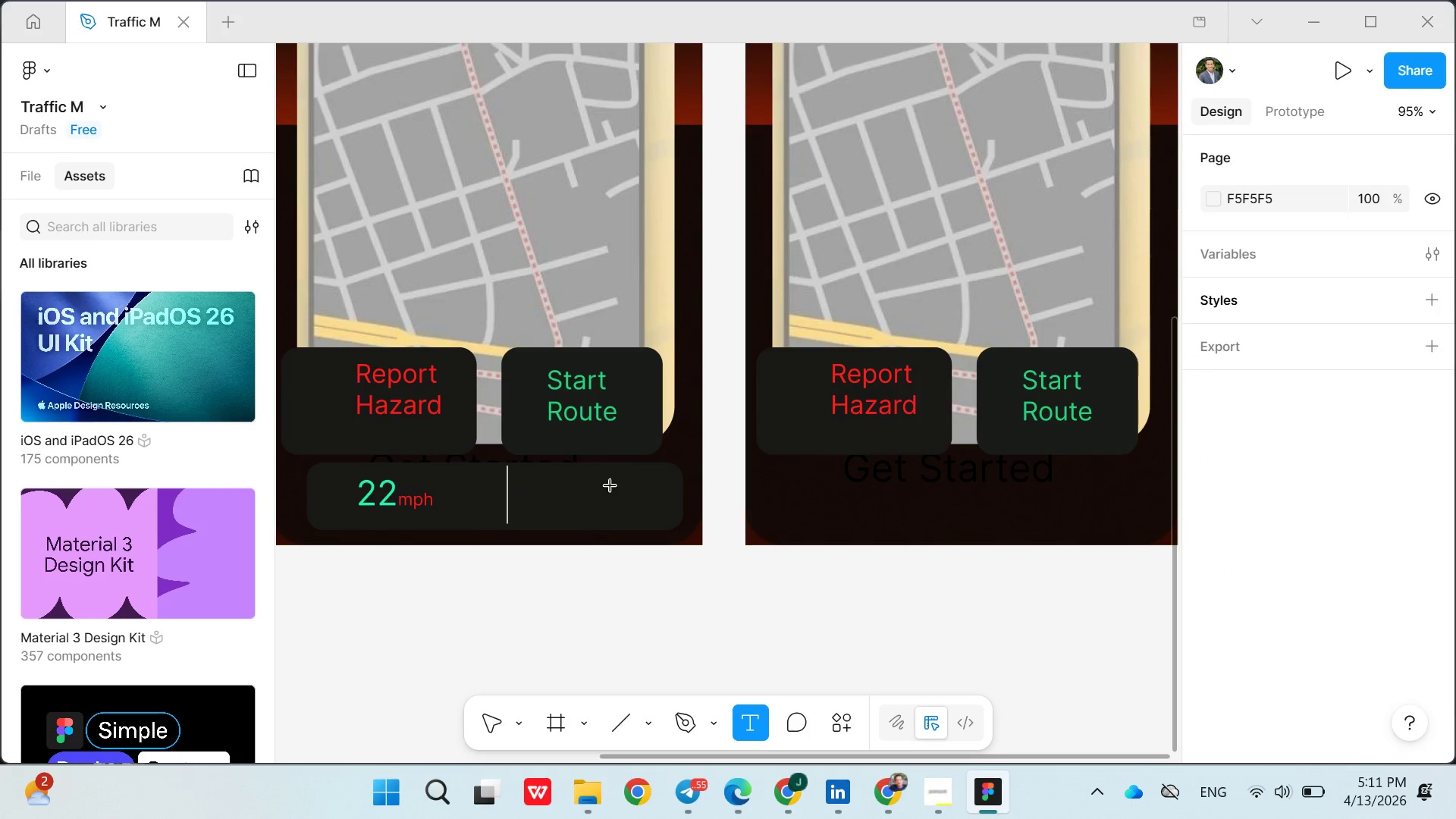 
left_click([611, 481])
 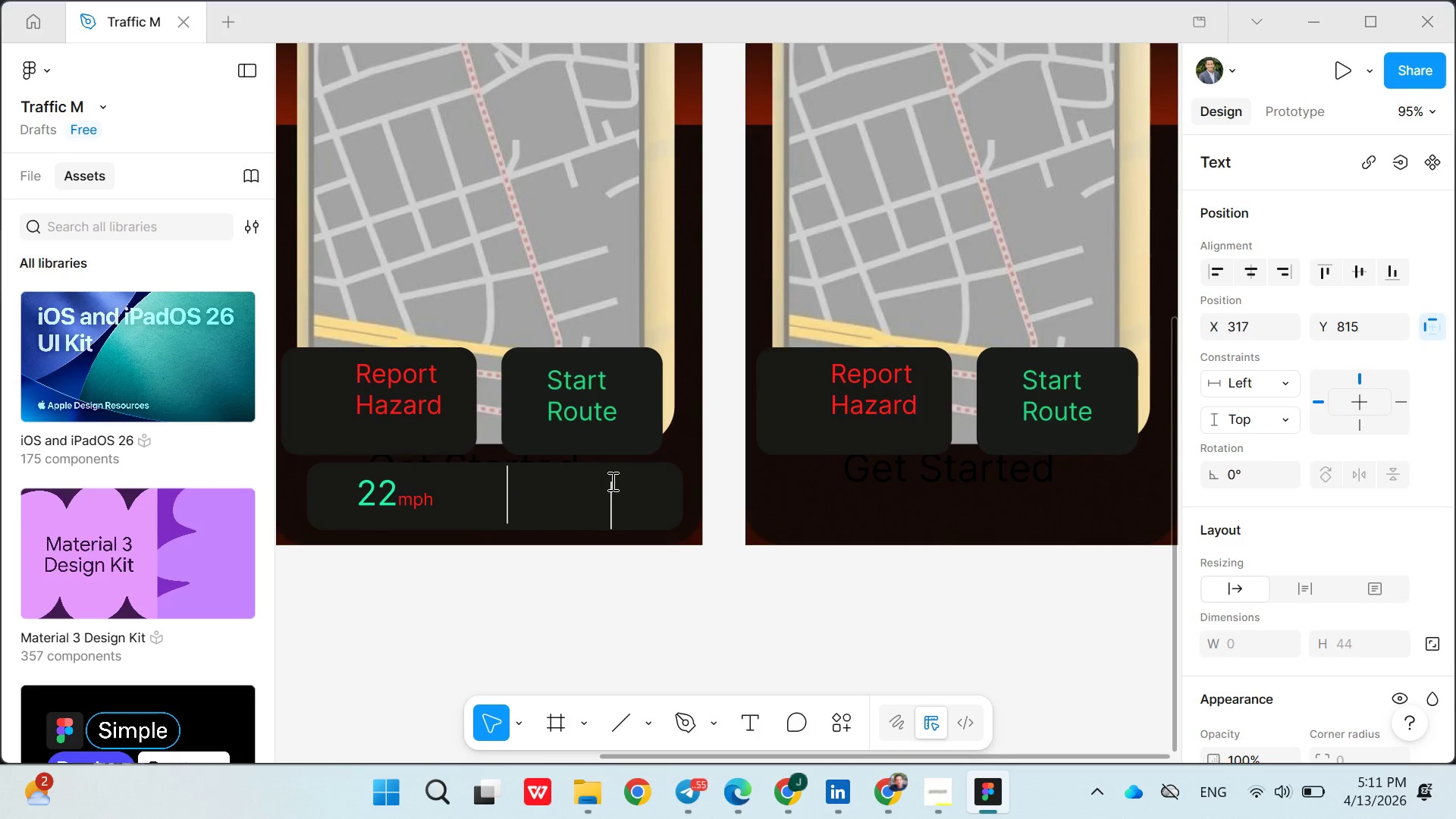 
type(12 min)
 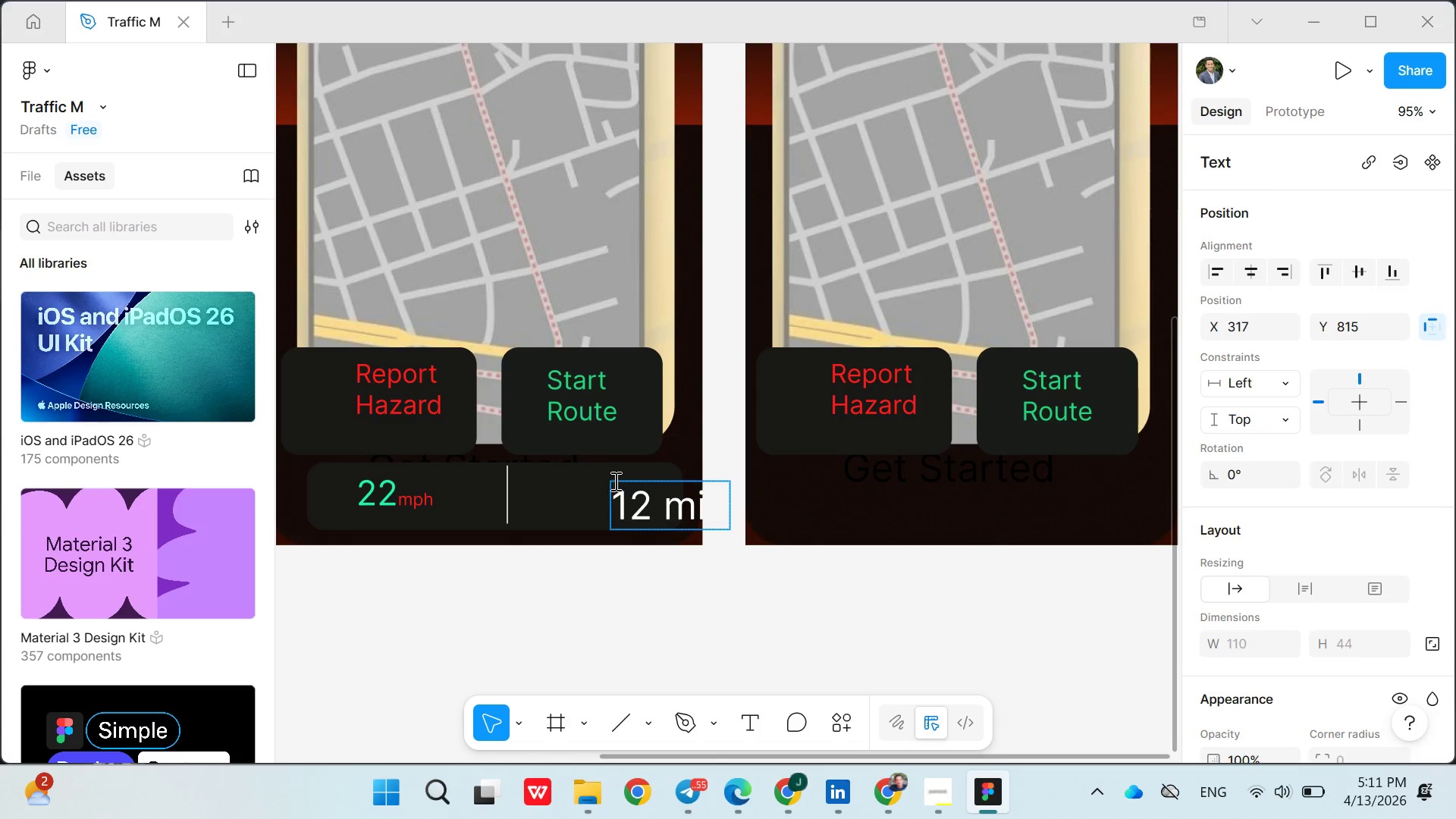 
left_click([585, 518])
 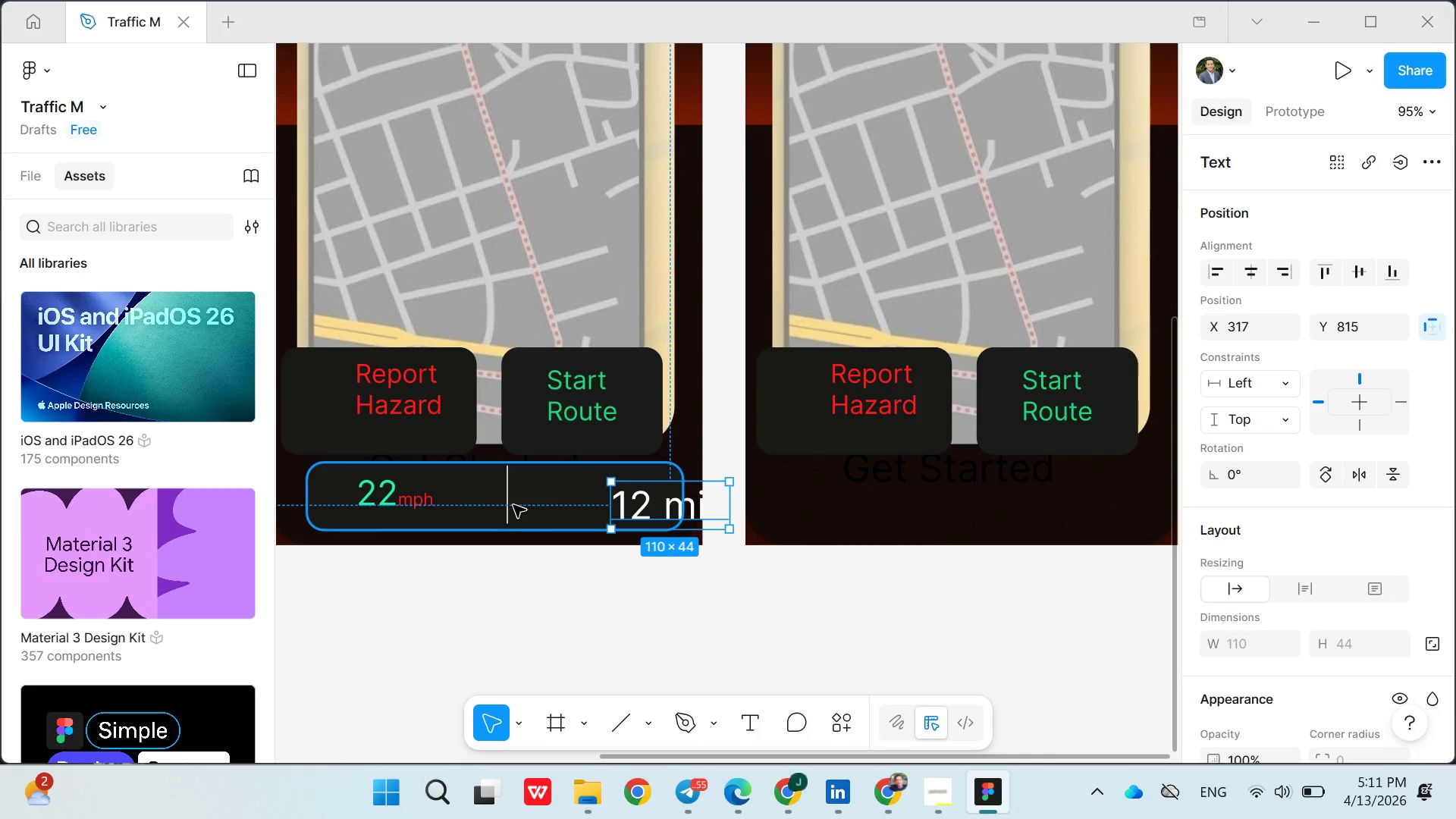 
left_click([498, 504])
 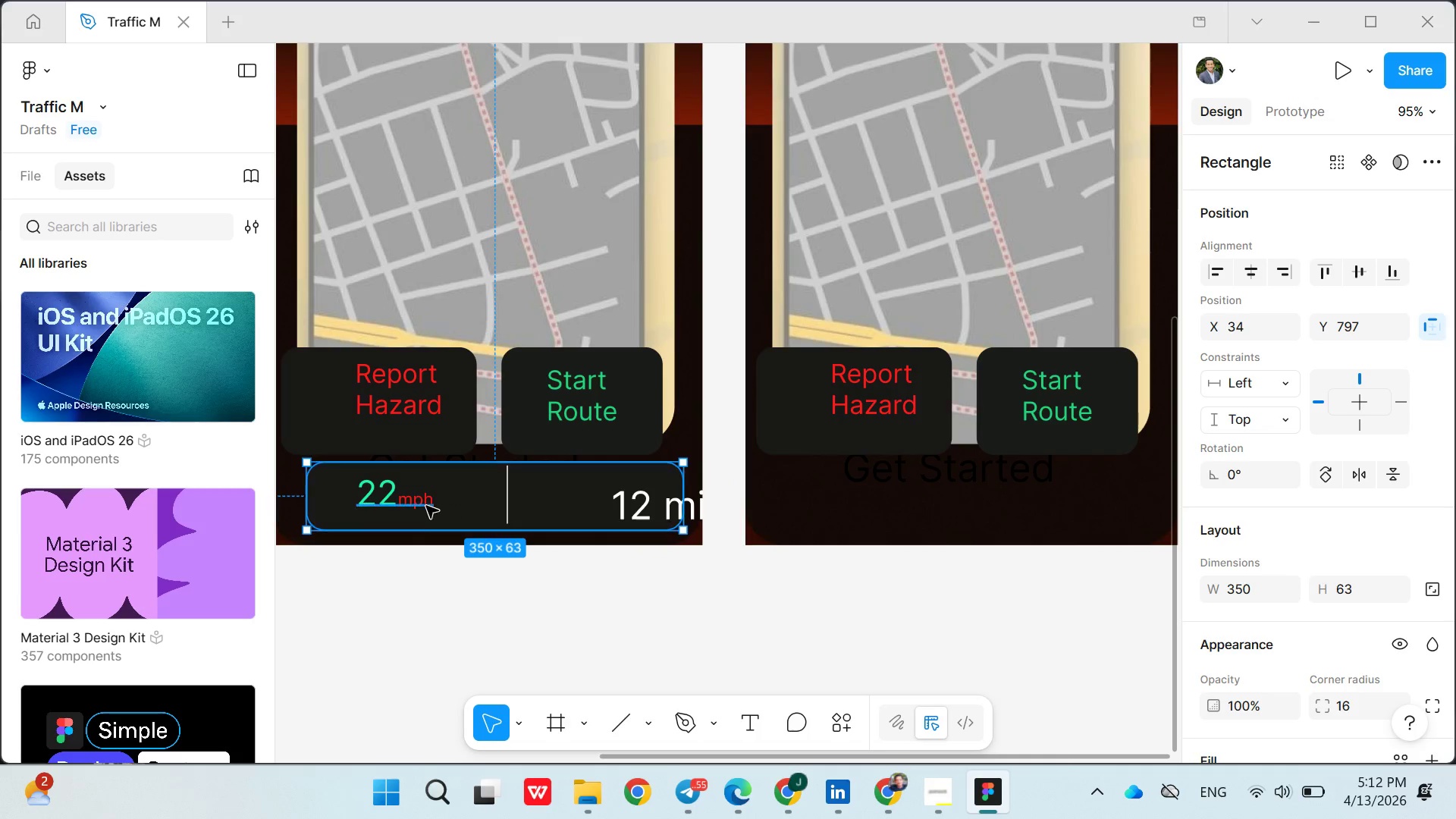 
left_click([412, 499])
 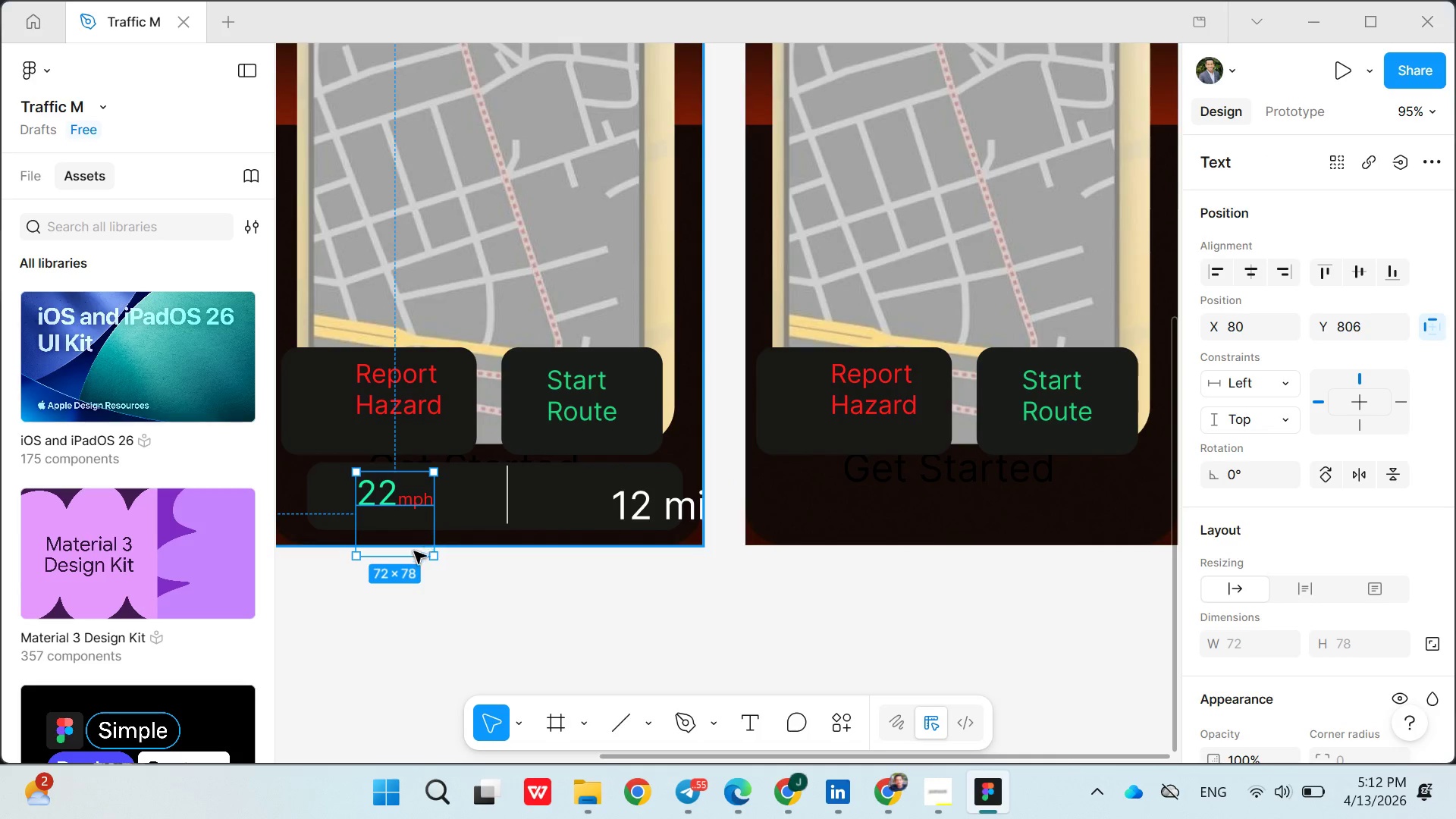 
left_click_drag(start_coordinate=[413, 553], to_coordinate=[413, 516])
 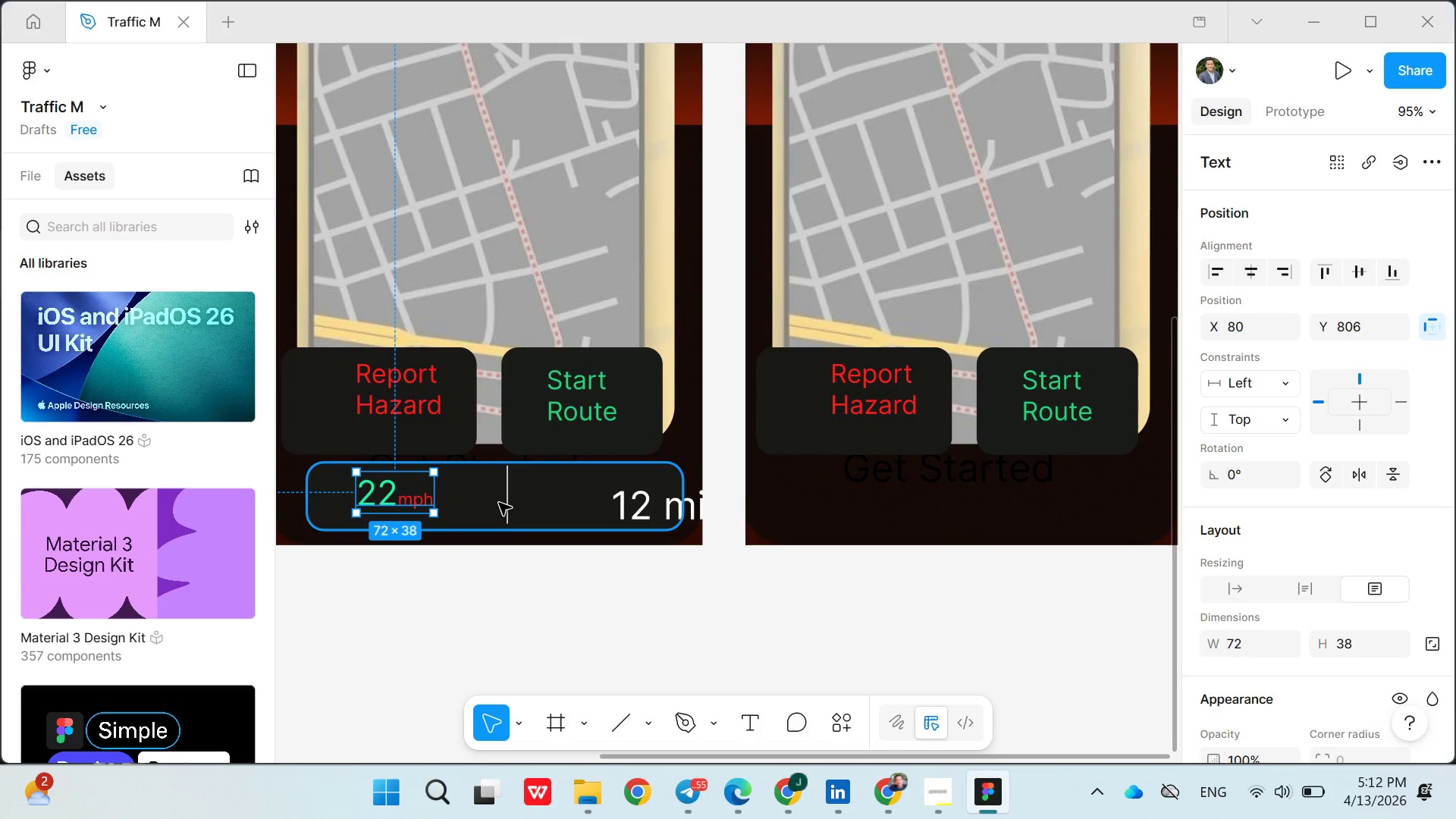 
left_click([499, 503])
 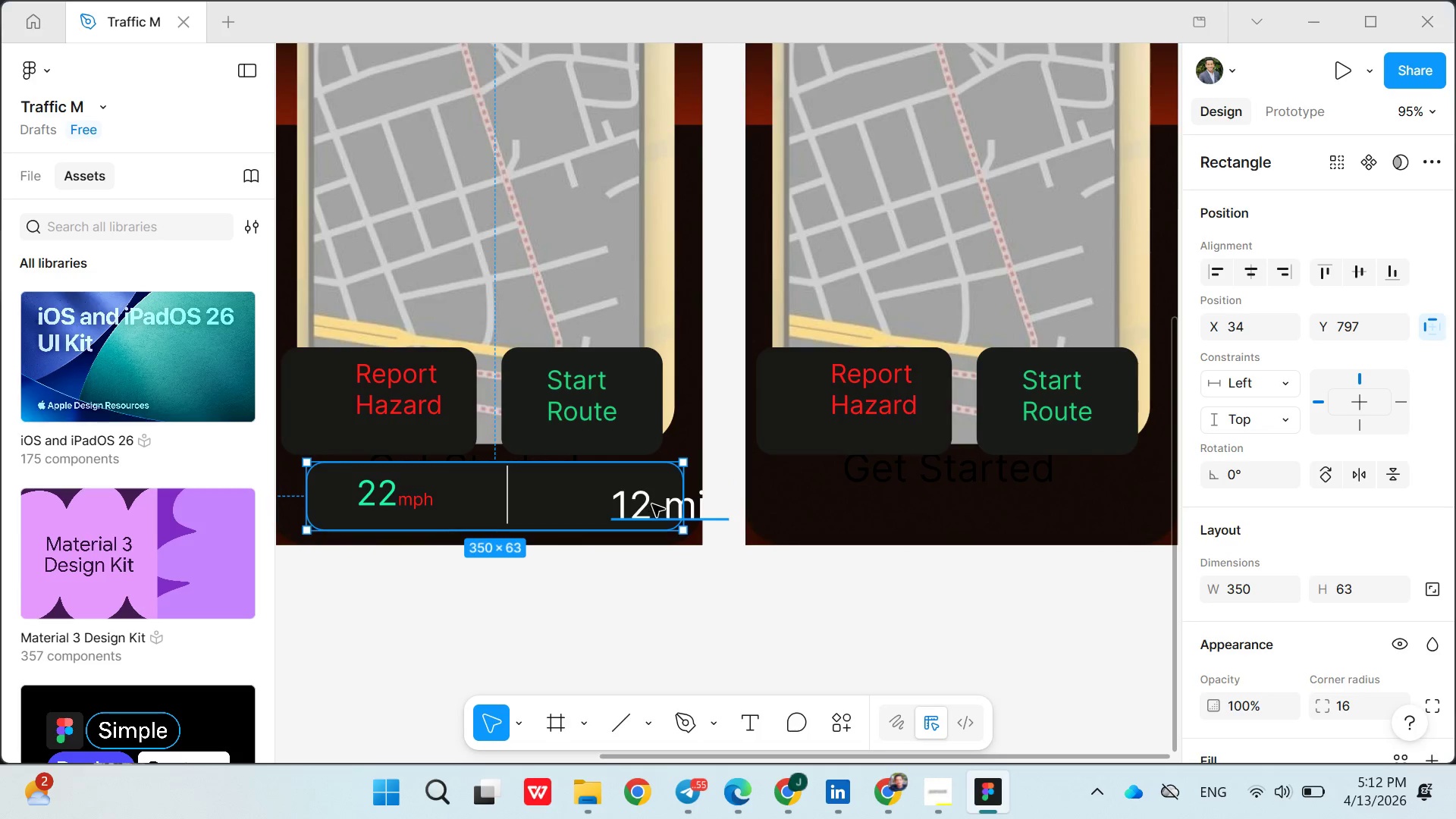 
left_click([652, 504])
 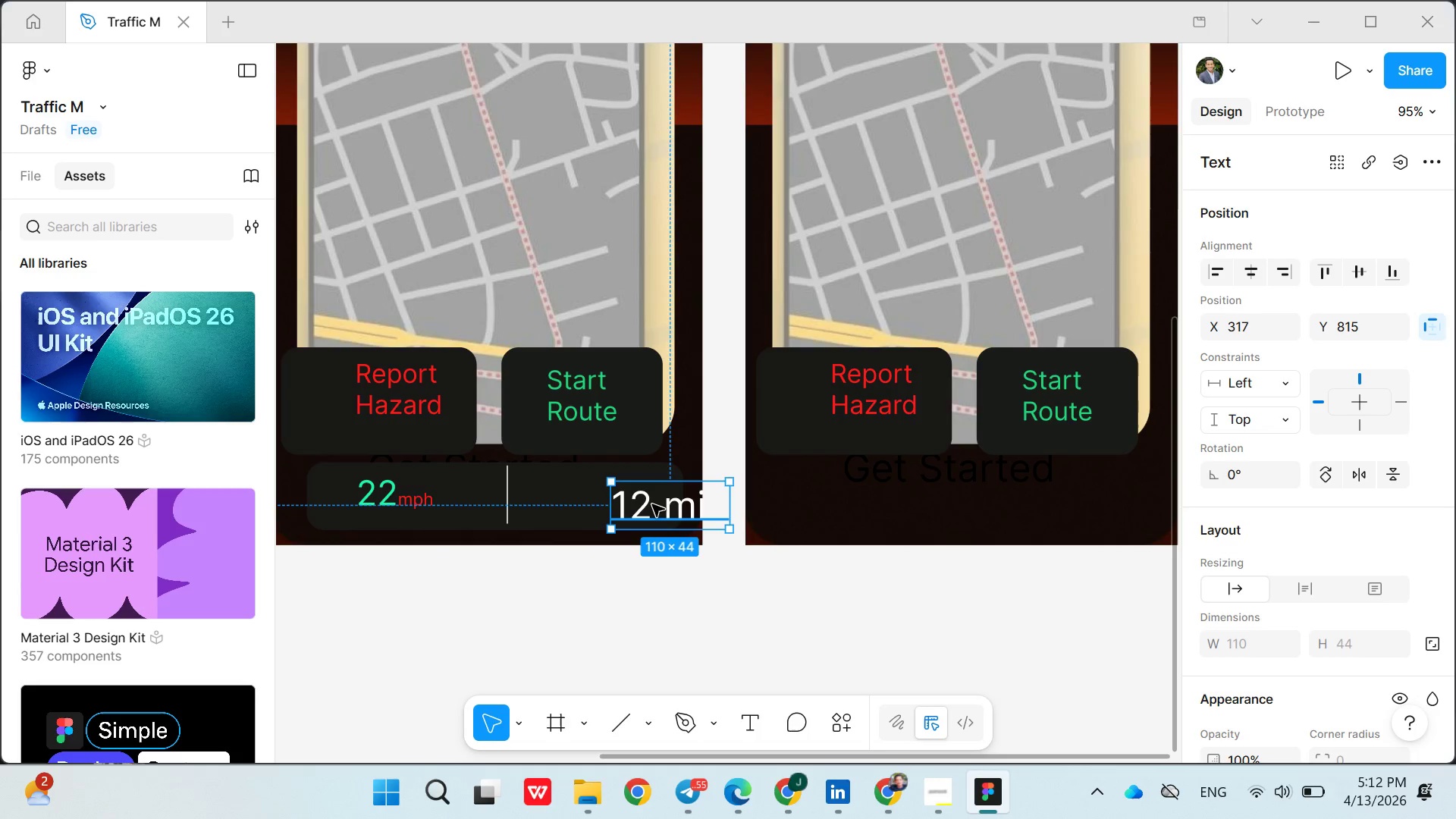 
left_click_drag(start_coordinate=[652, 504], to_coordinate=[547, 491])
 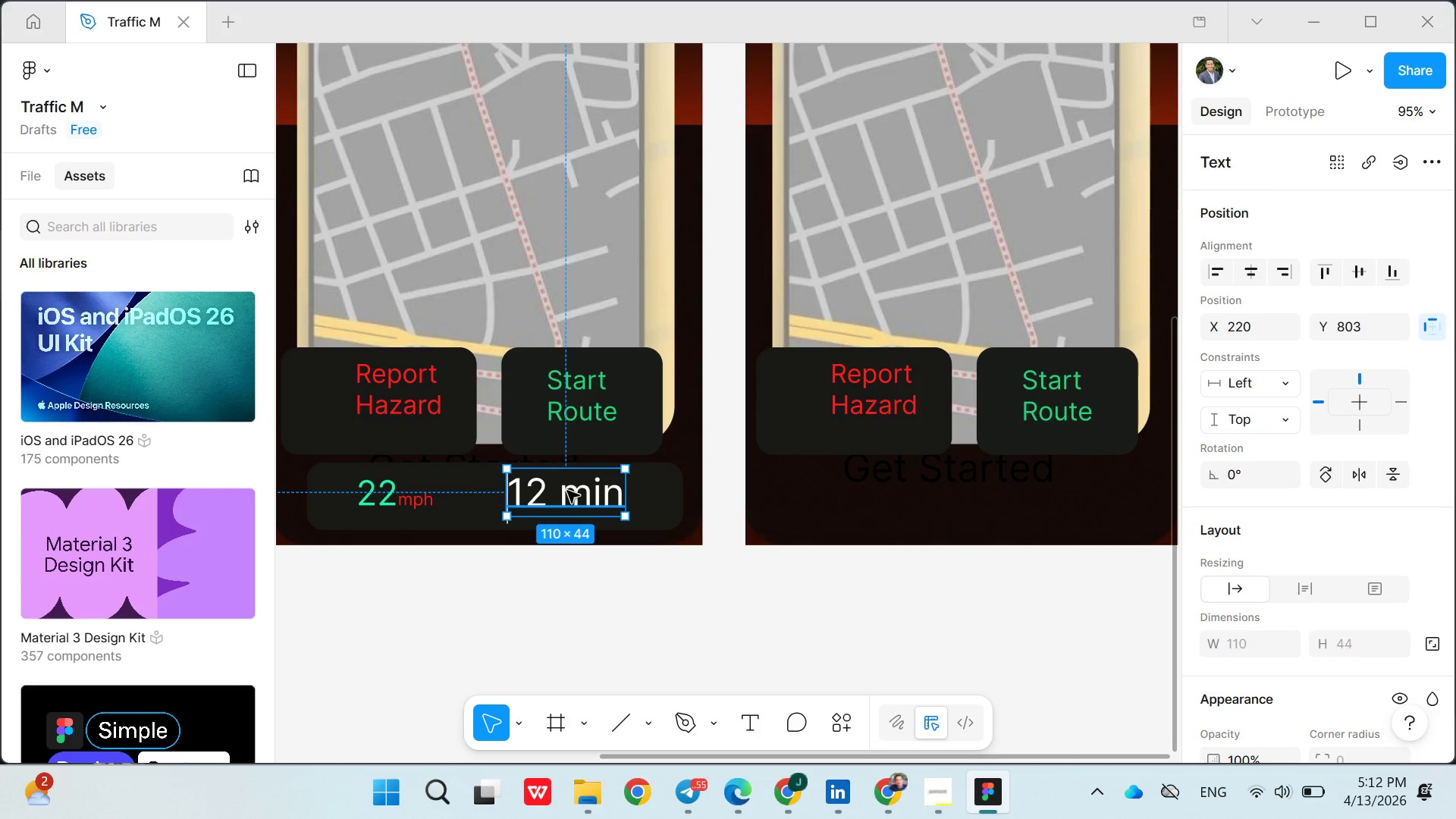 
left_click_drag(start_coordinate=[567, 491], to_coordinate=[580, 491])
 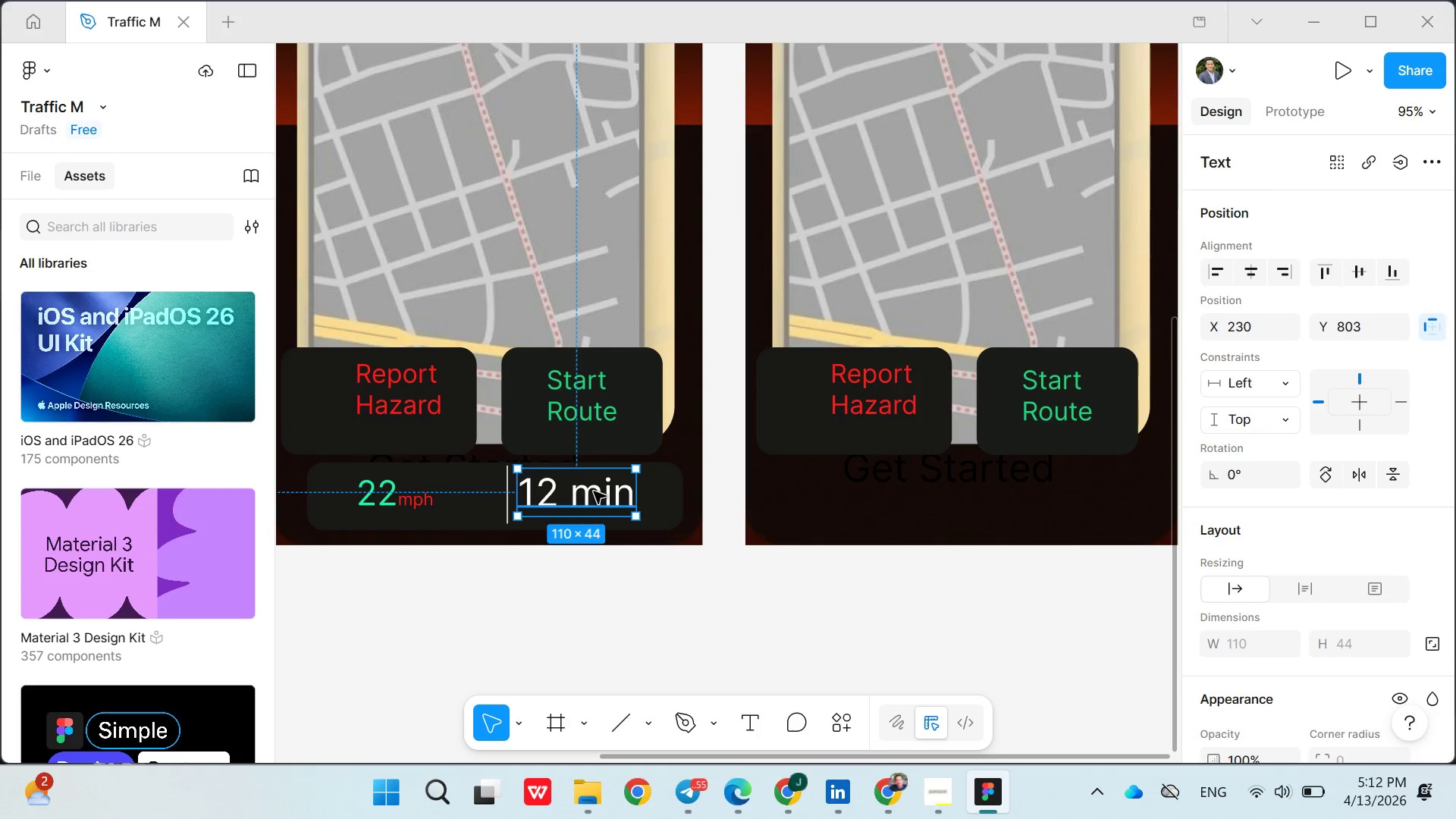 
double_click([594, 491])
 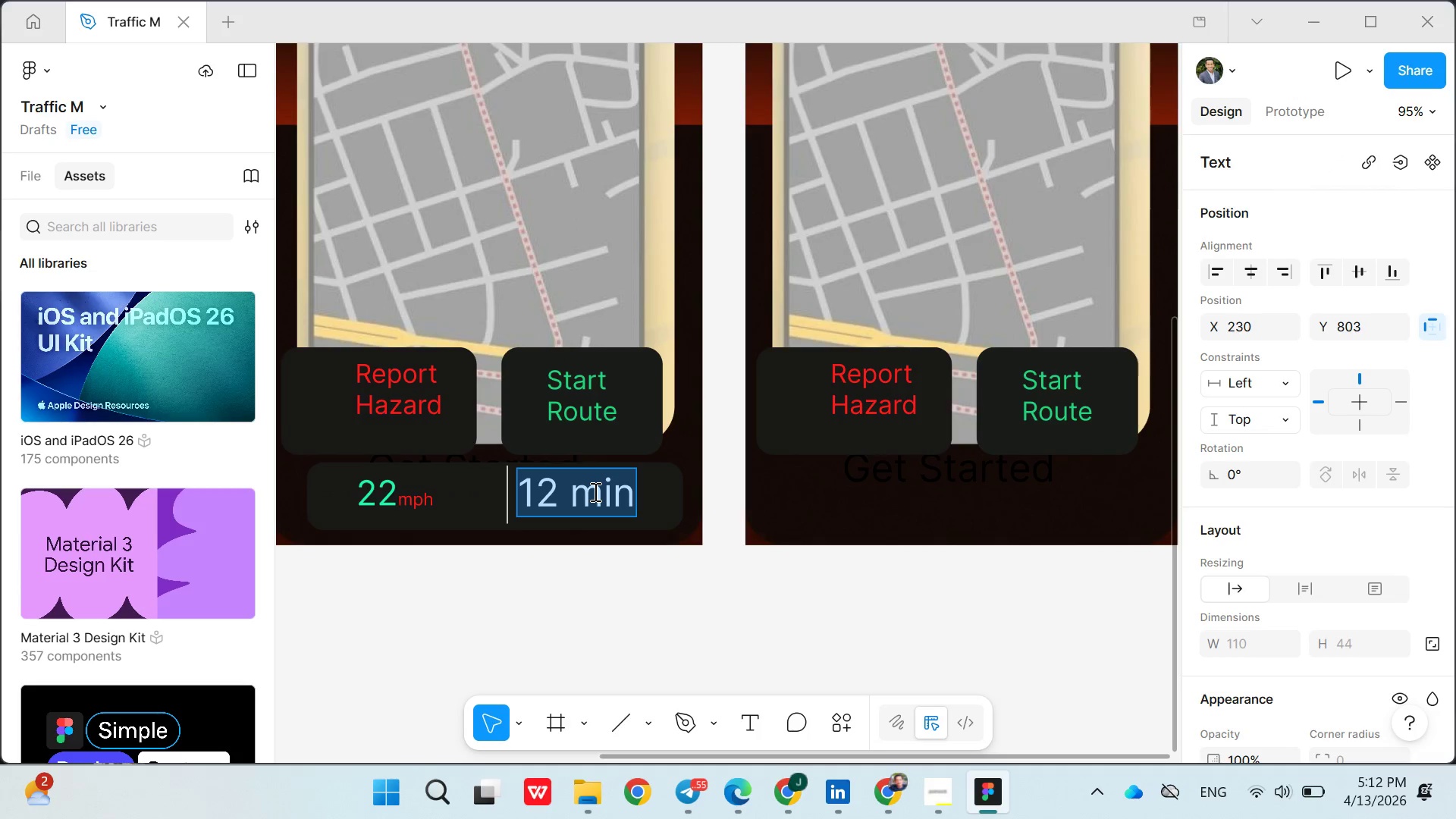 
triple_click([594, 491])
 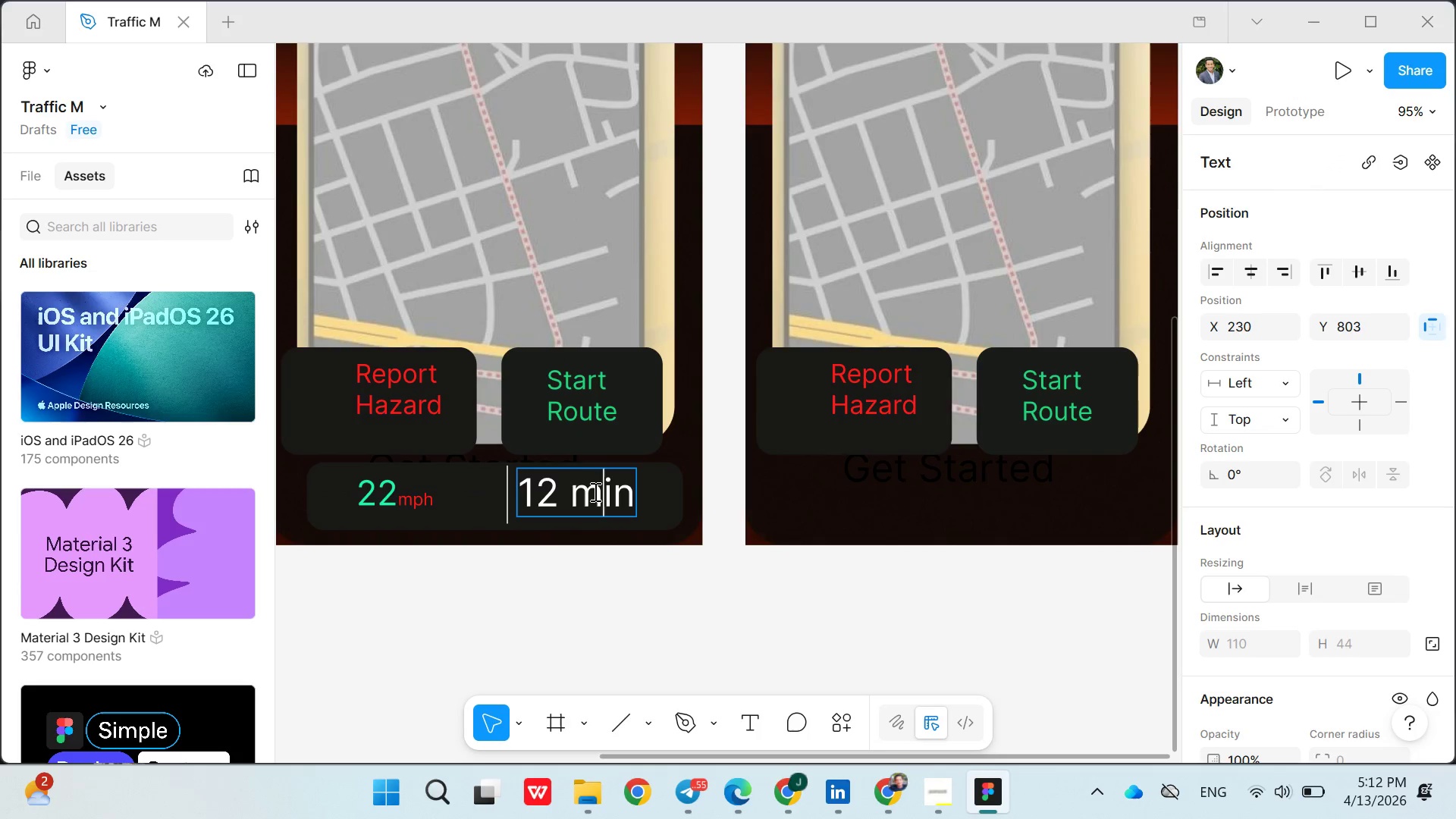 
double_click([594, 491])
 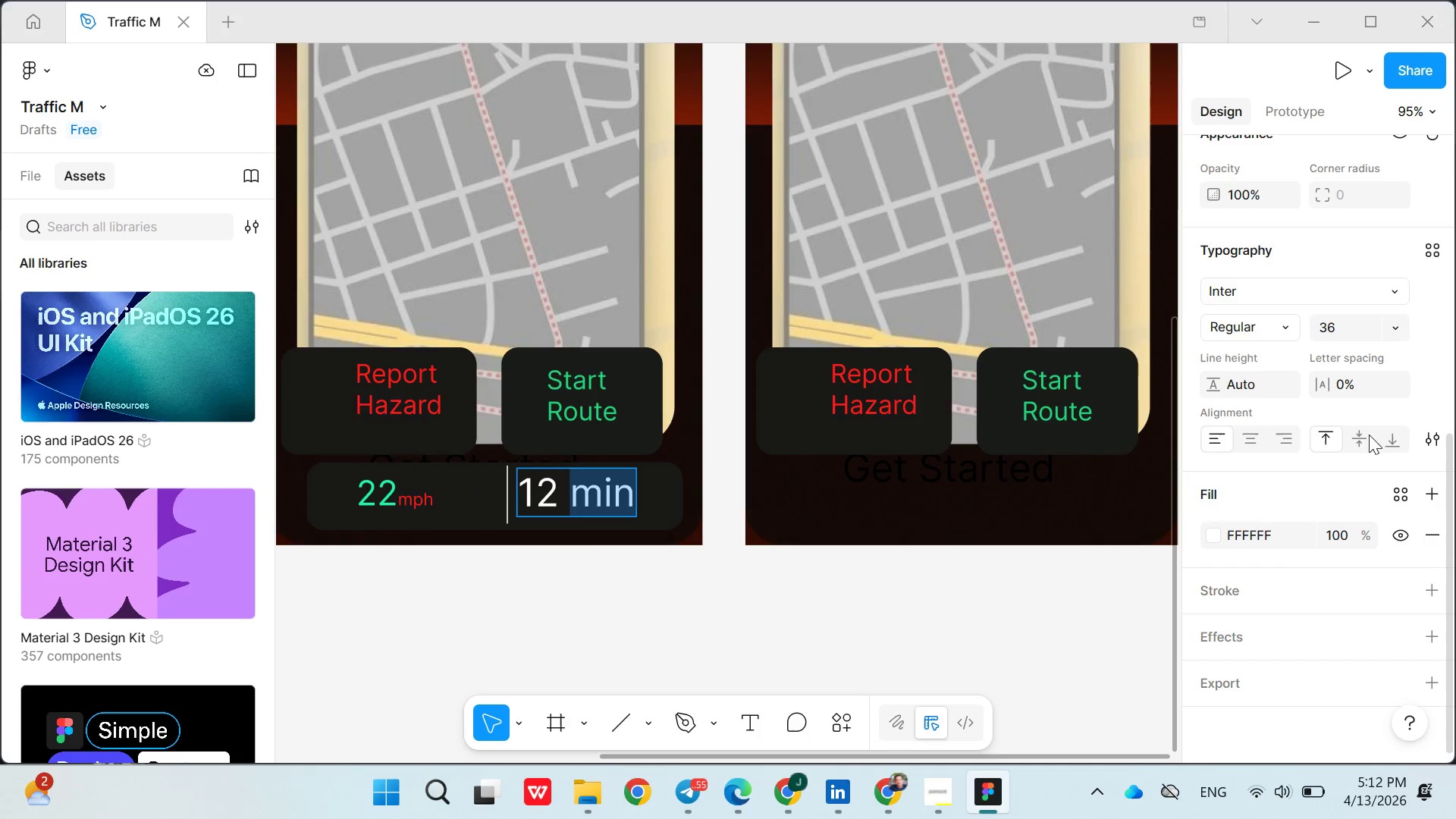 
left_click([1403, 330])
 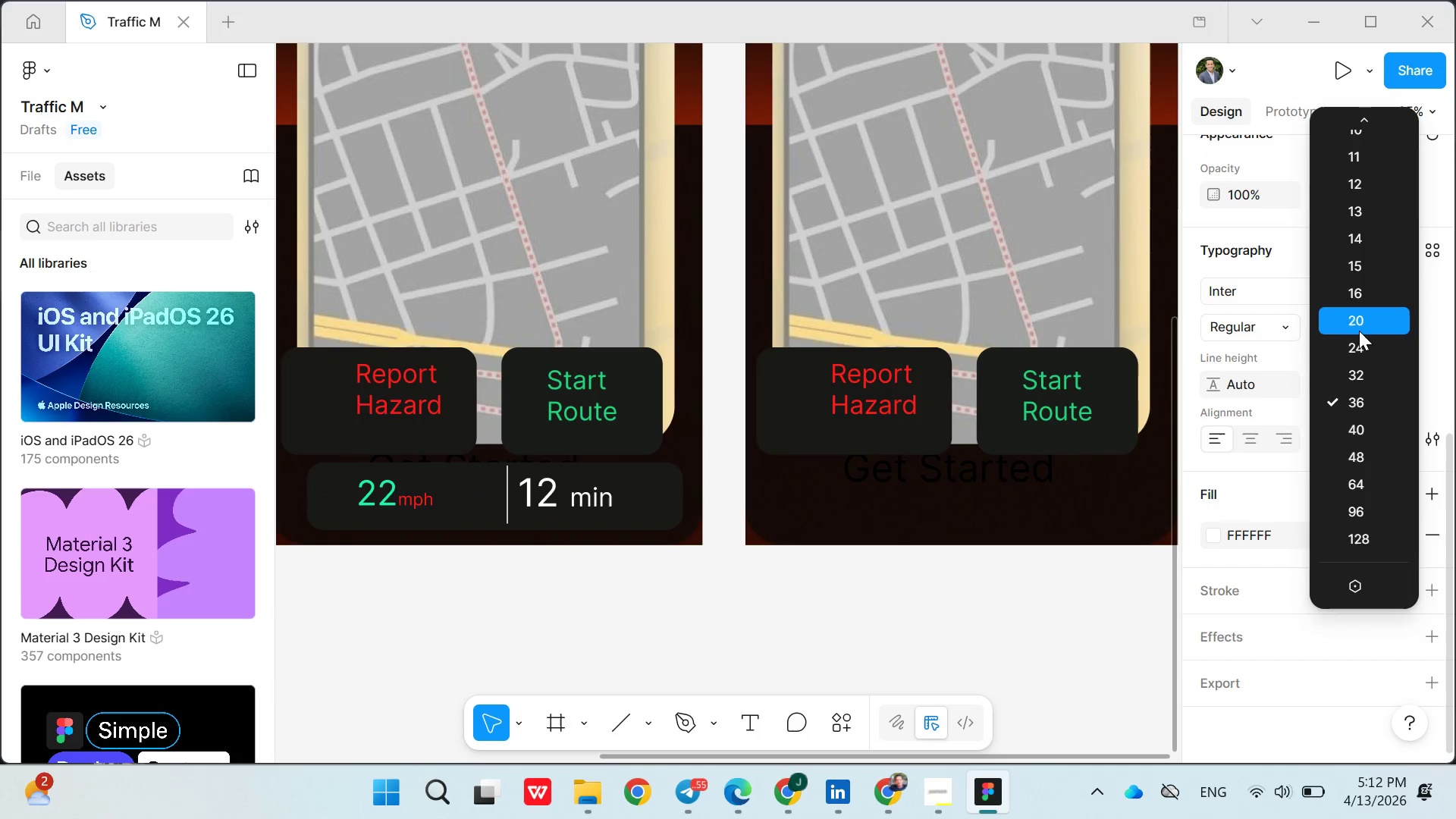 
left_click([1359, 328])
 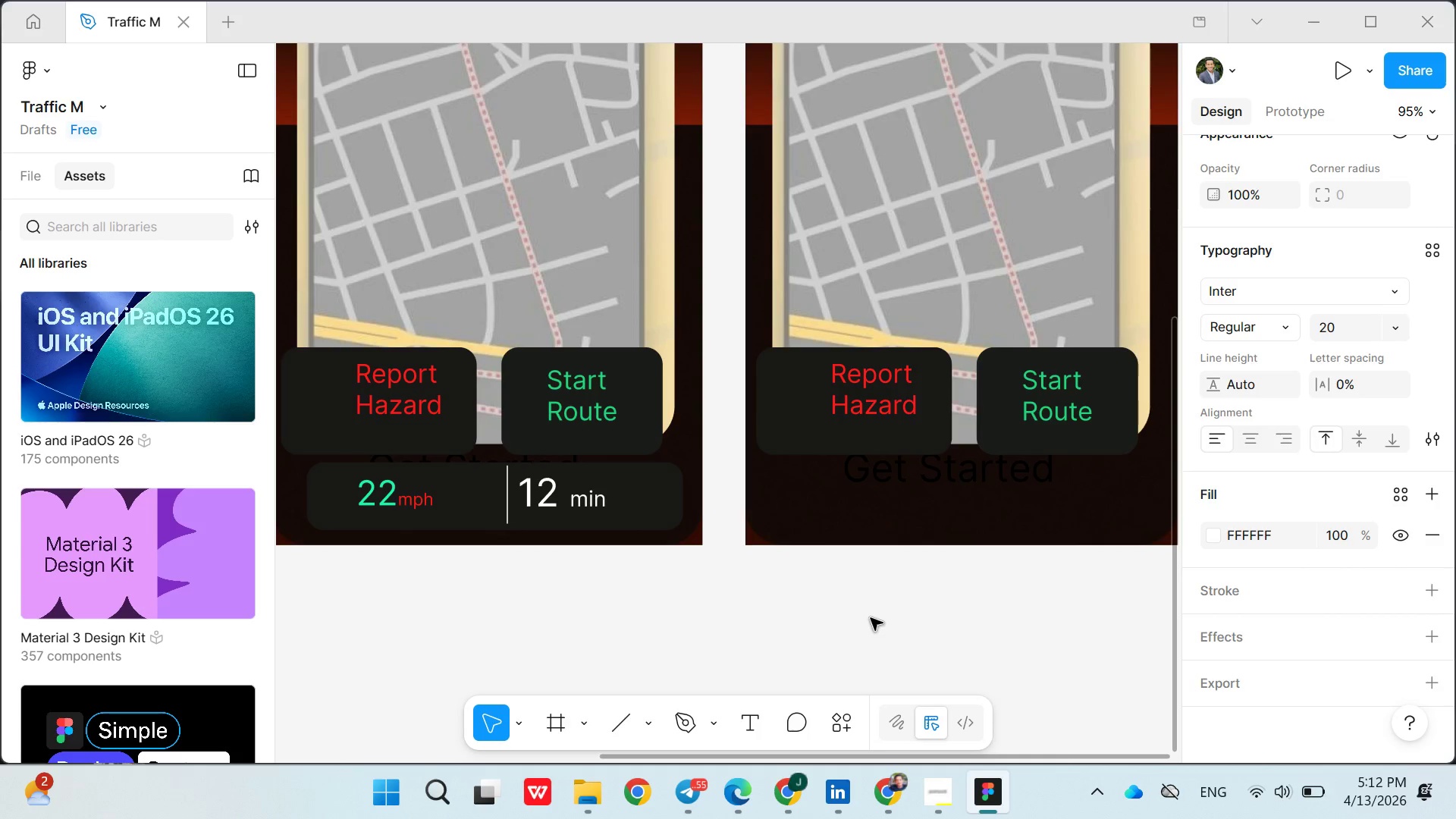 
left_click([871, 618])
 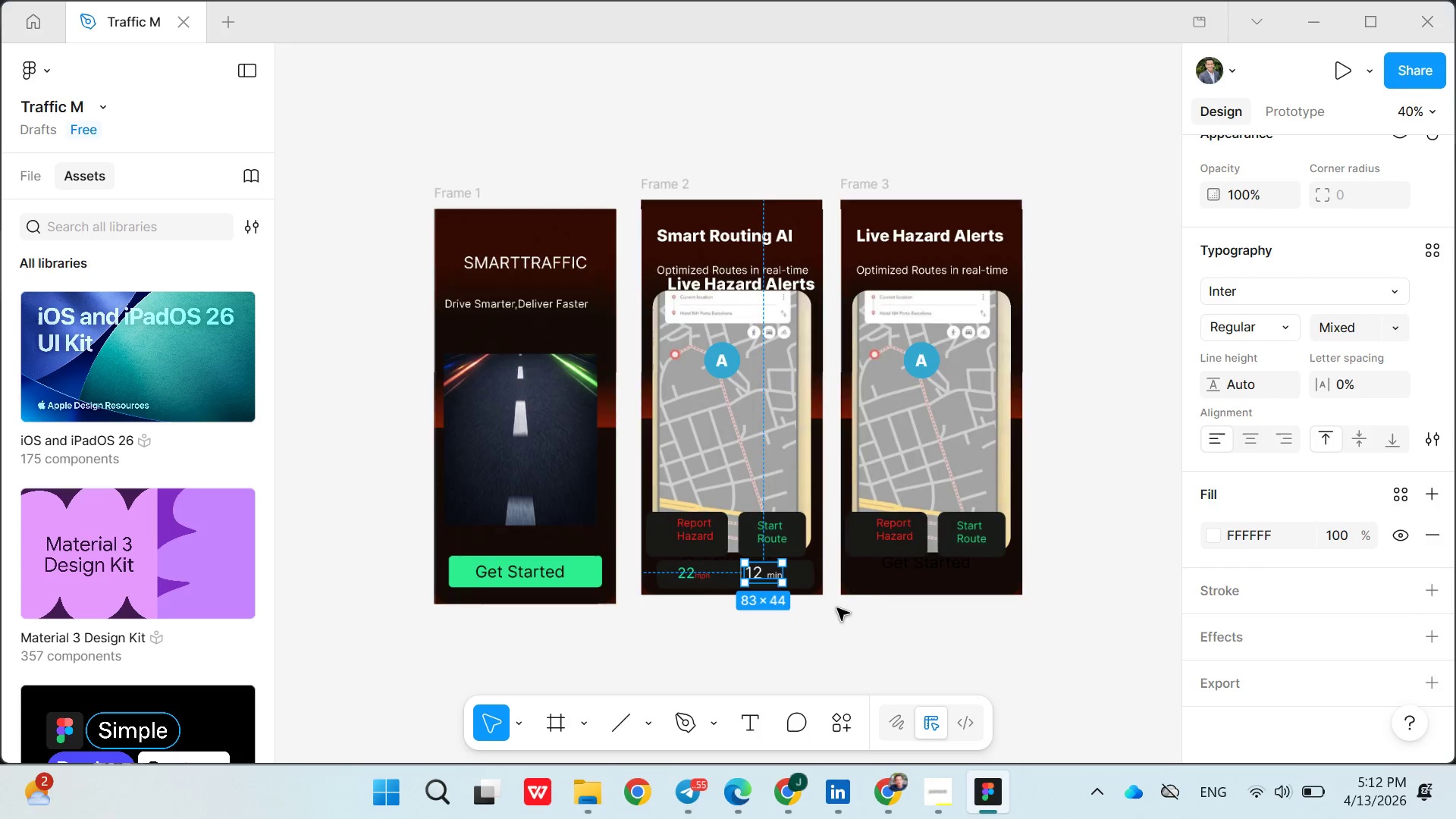 
left_click([1068, 631])
 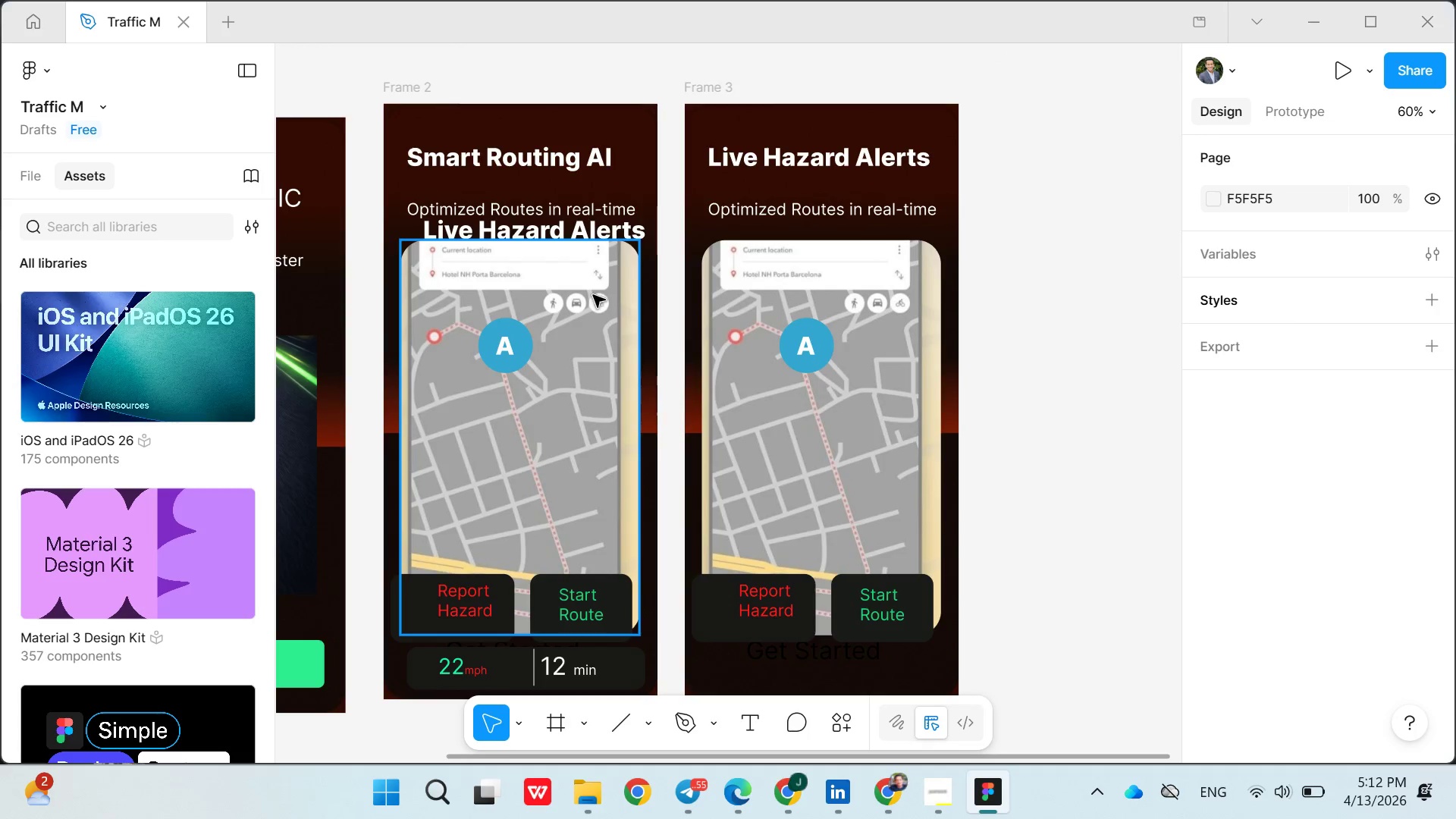 
wait(5.23)
 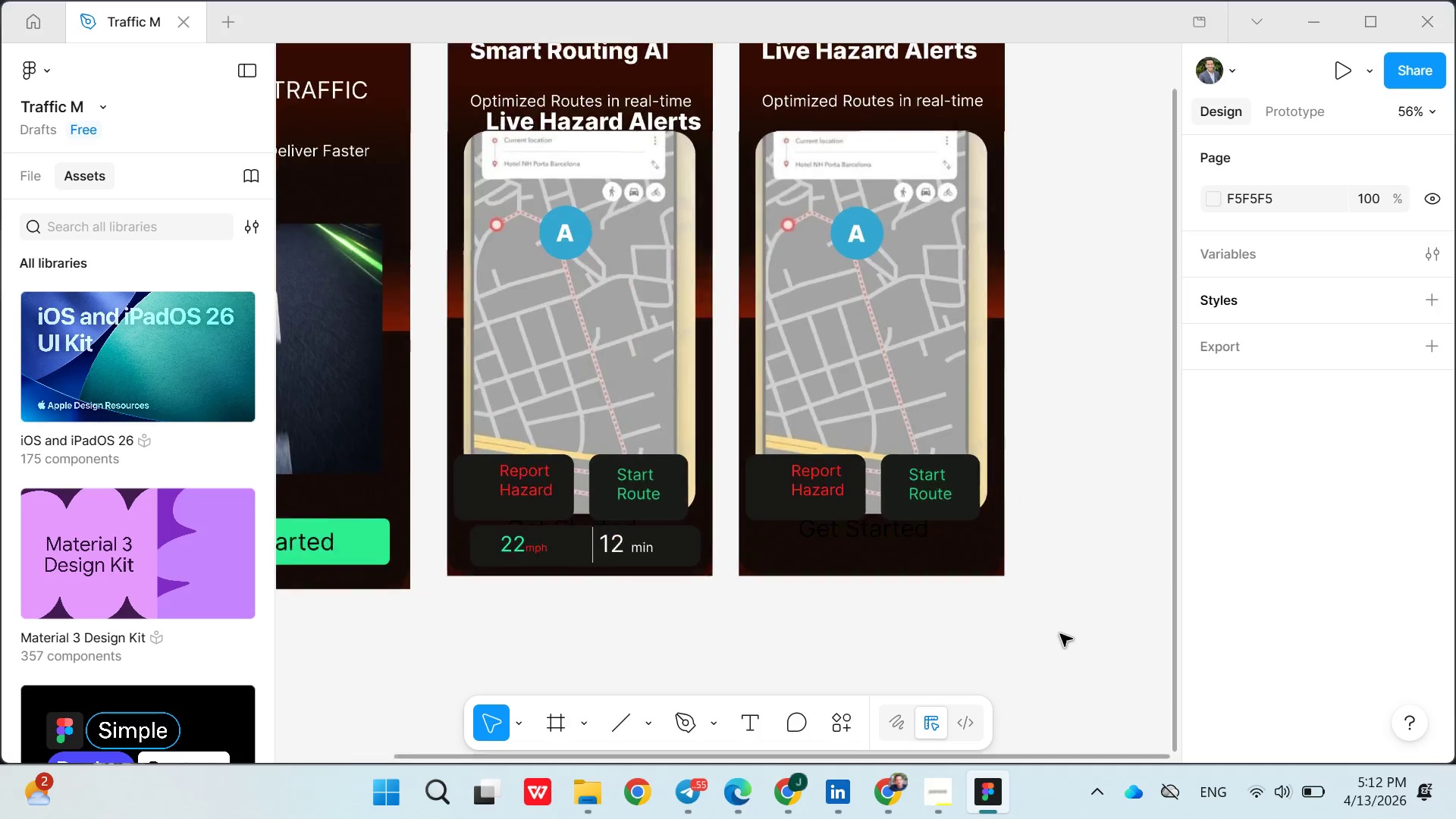 
left_click([548, 231])
 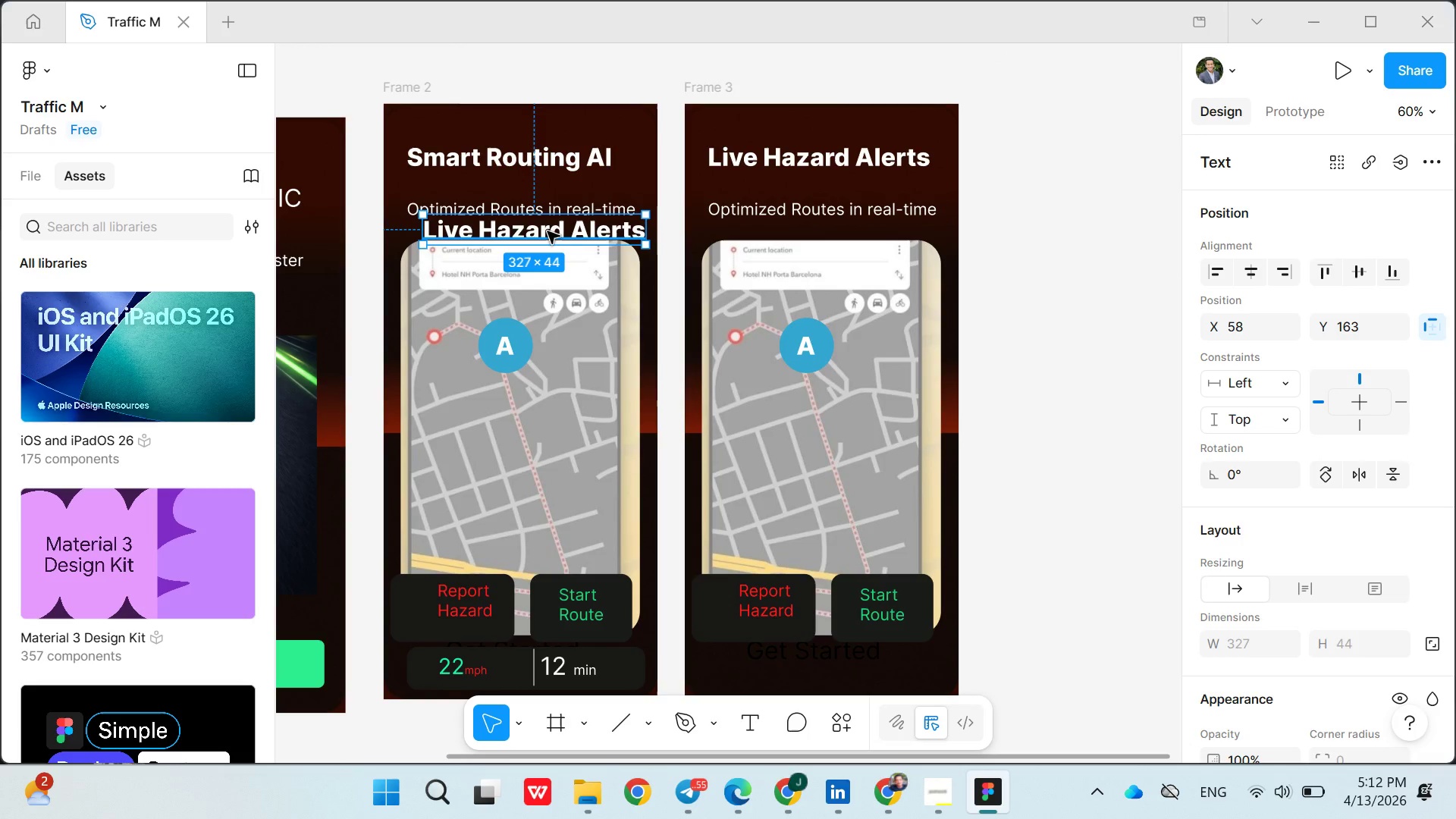 
key(Control+X)
 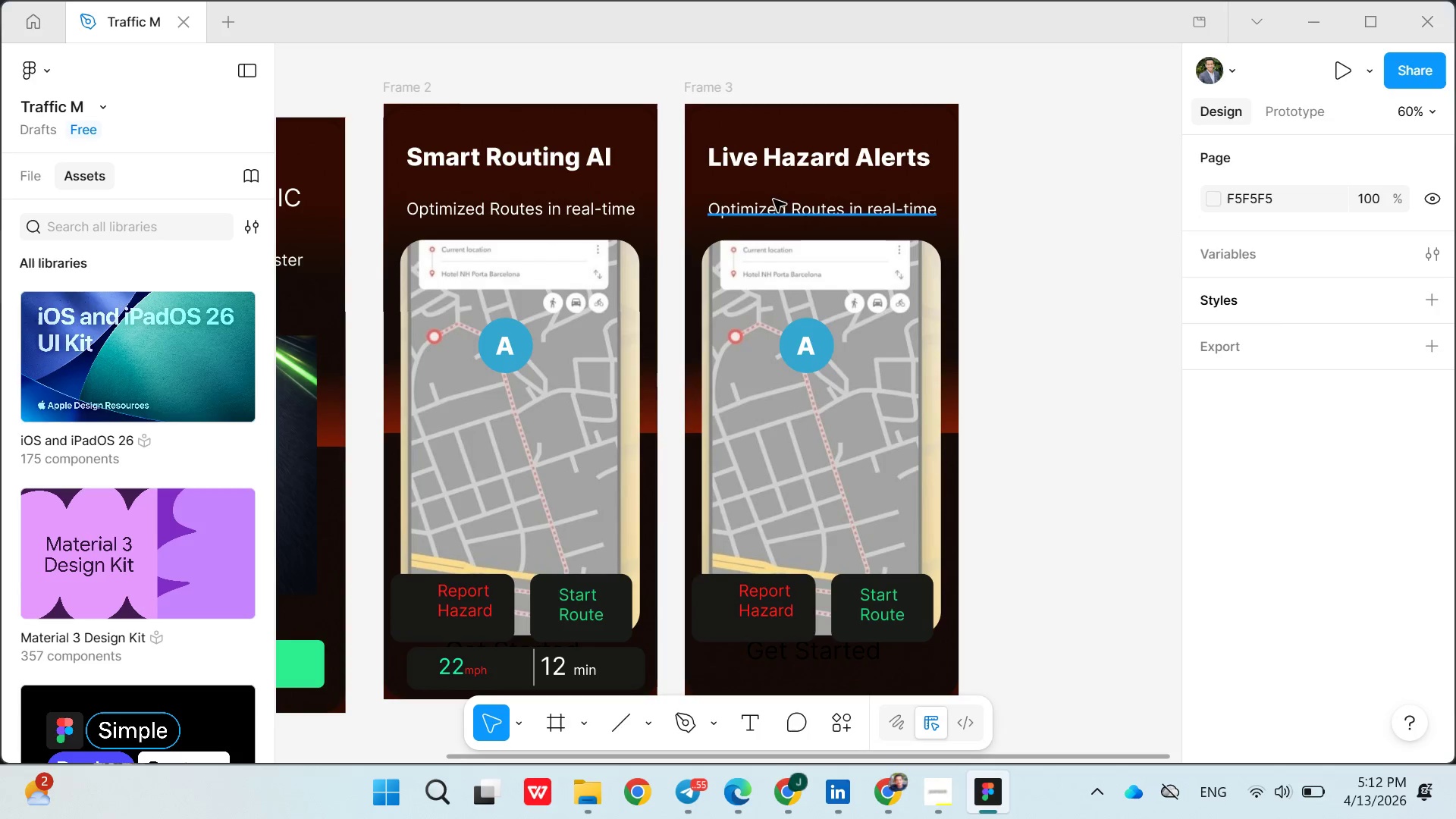 
left_click([775, 198])
 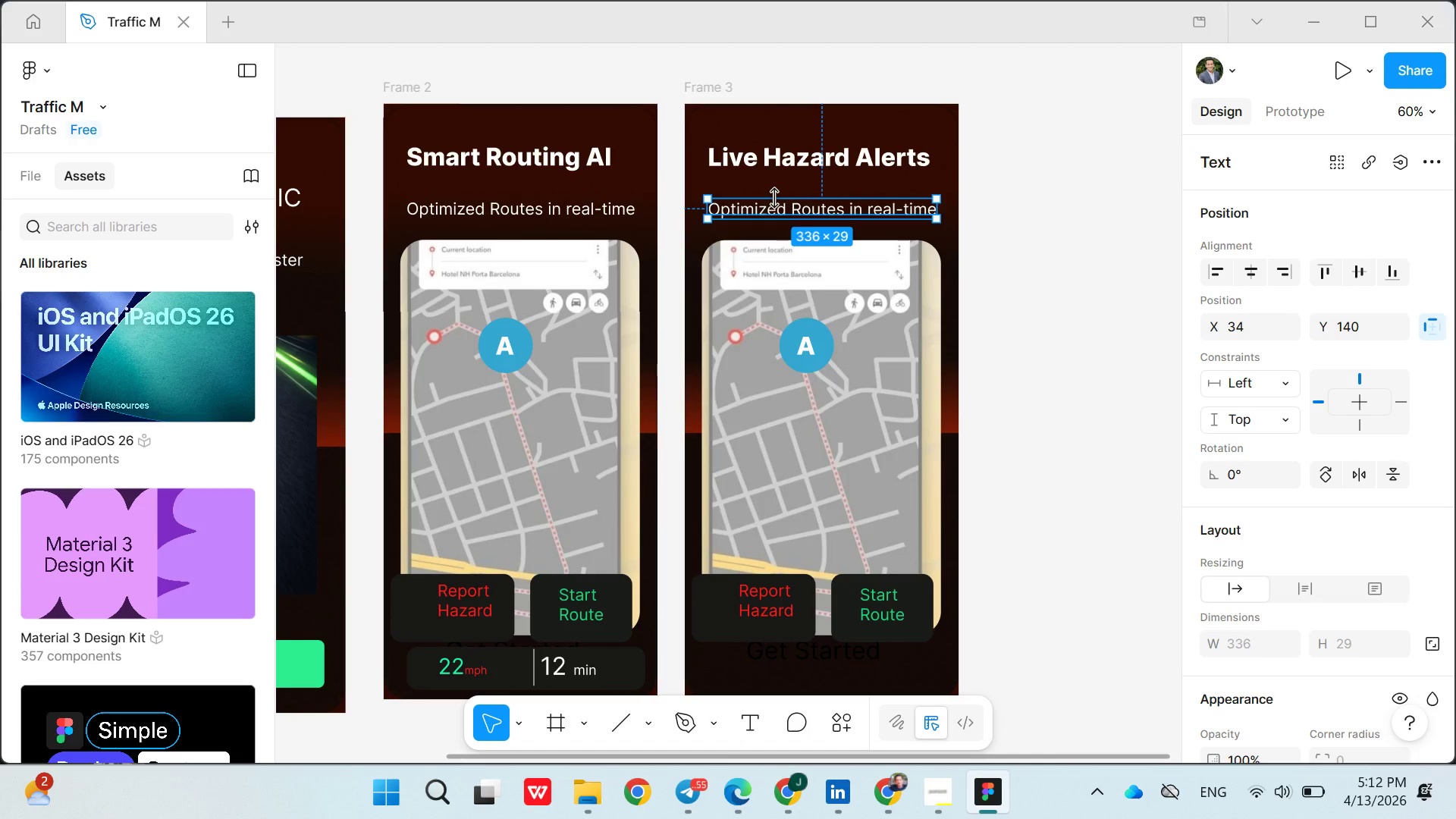 
wait(6.74)
 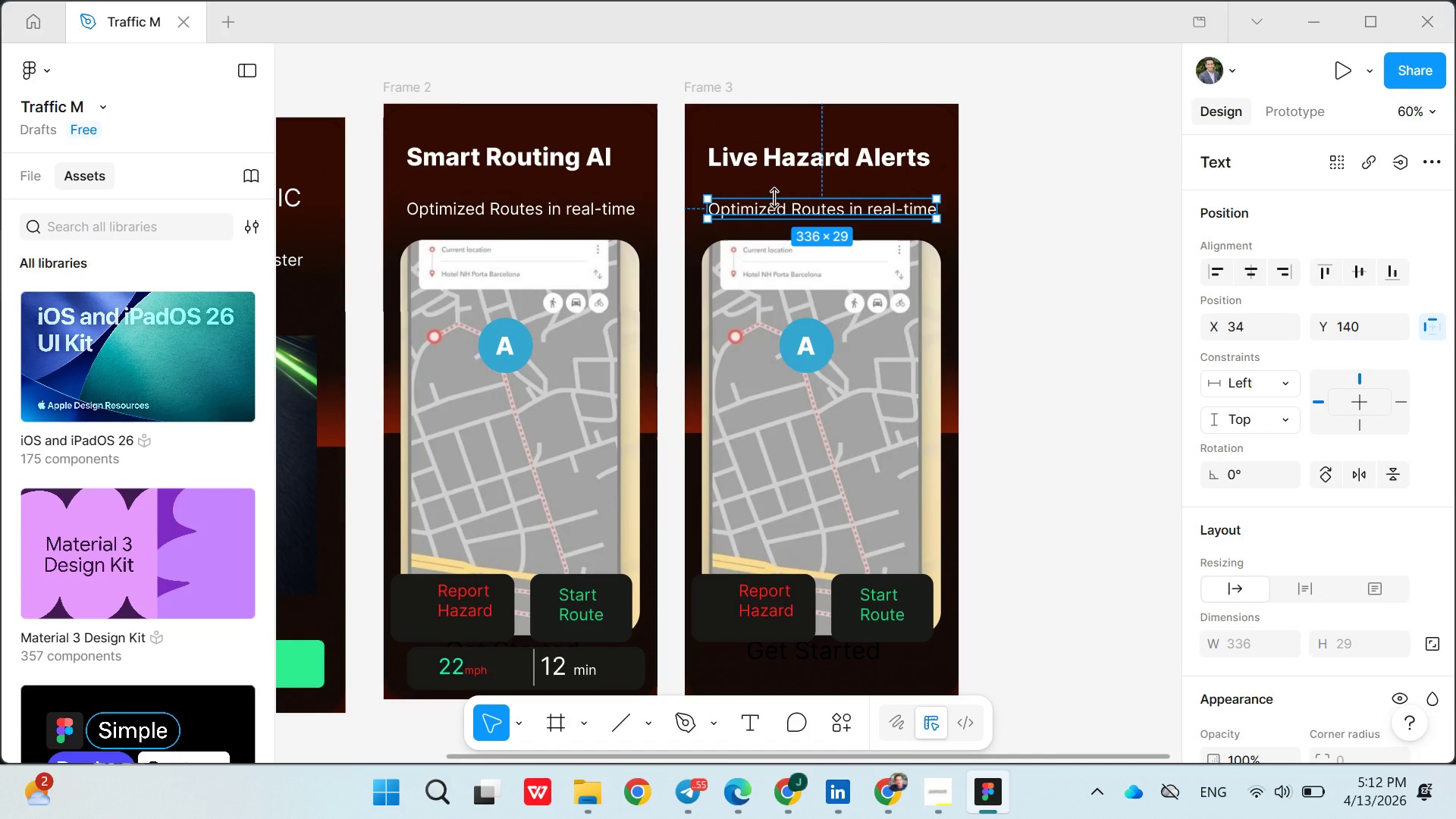 
left_click([777, 221])
 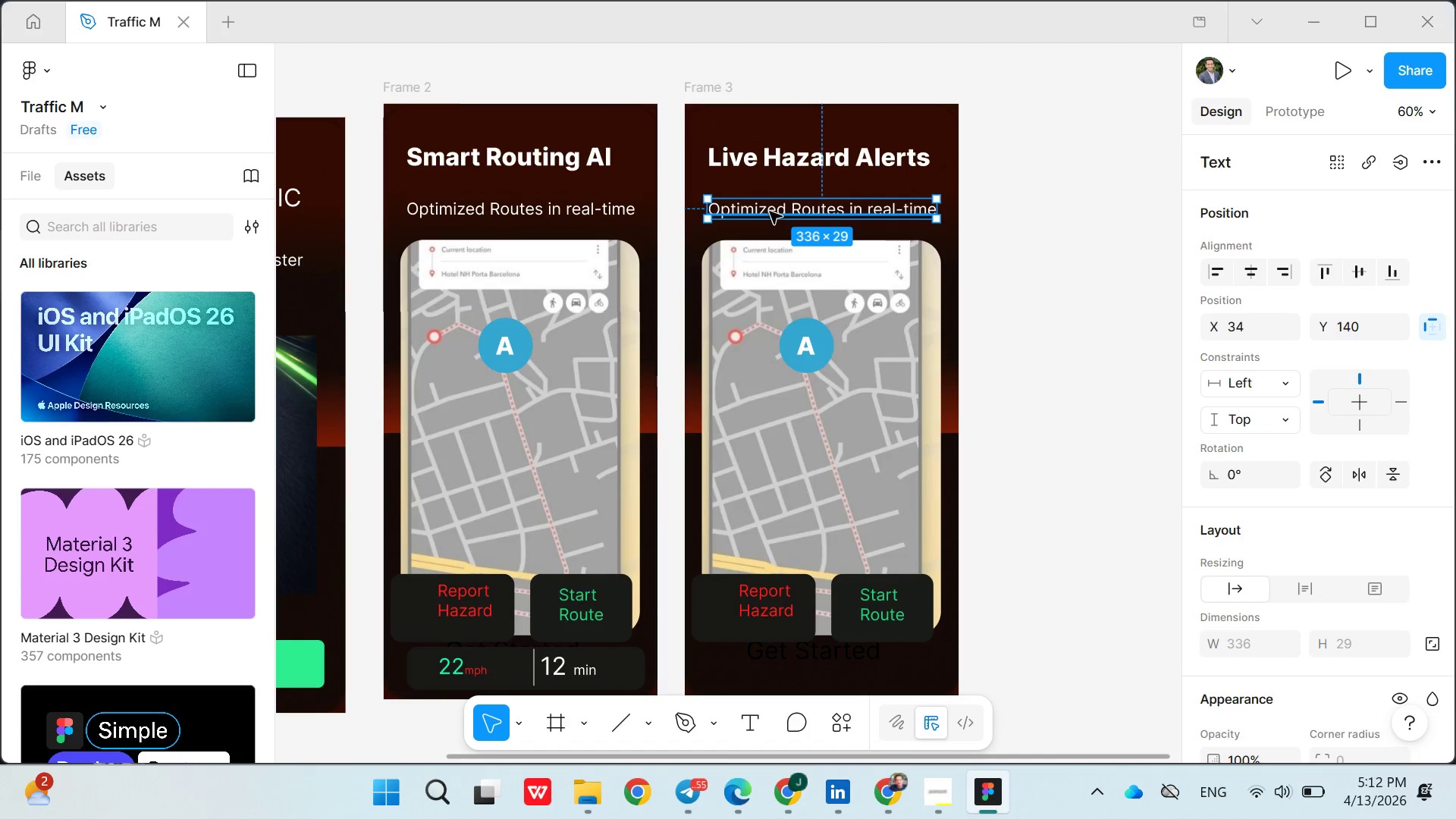 
double_click([770, 212])
 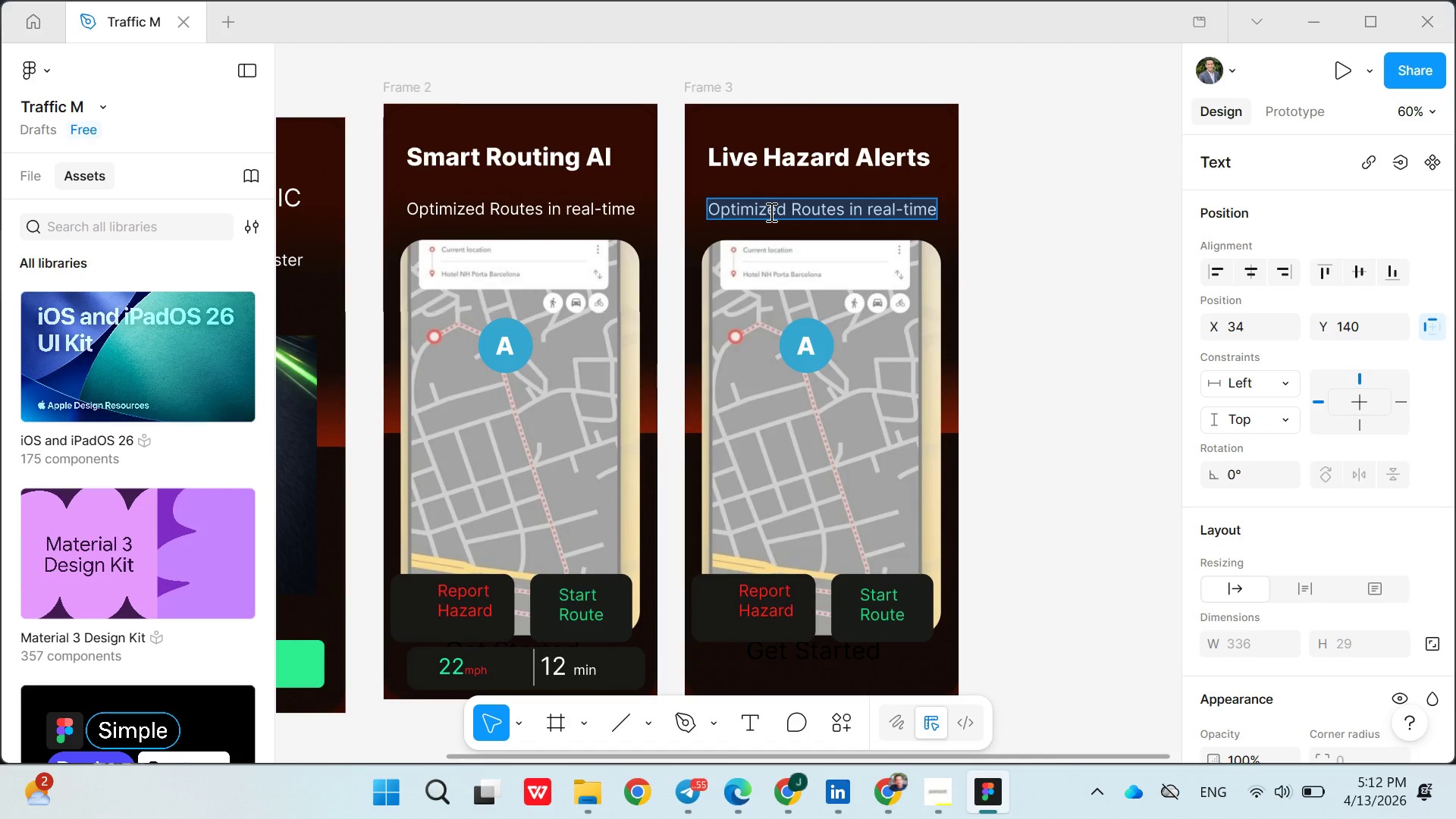 
triple_click([770, 212])
 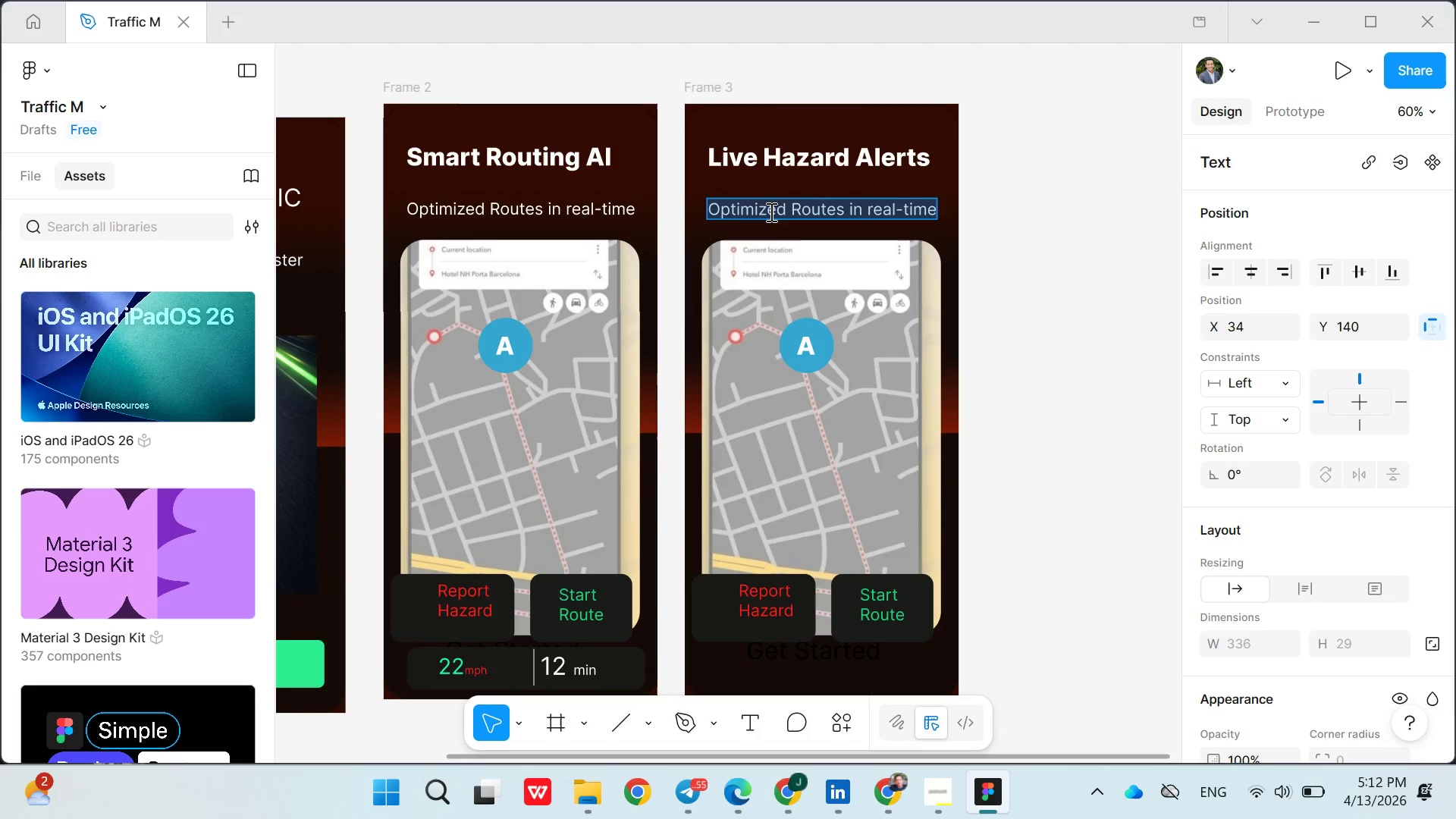 
type(instant updates on road conditions)
 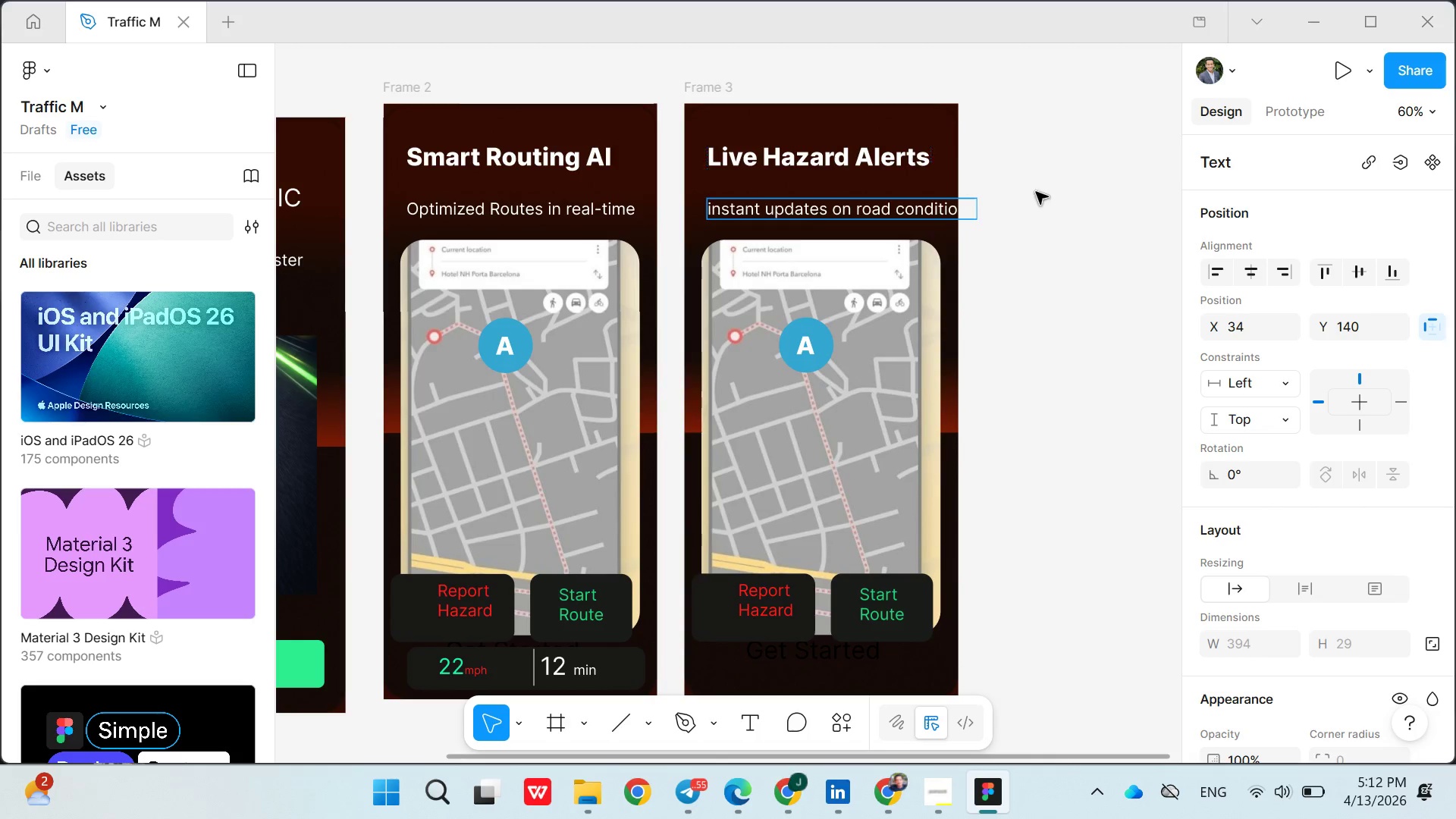 
left_click([1040, 198])
 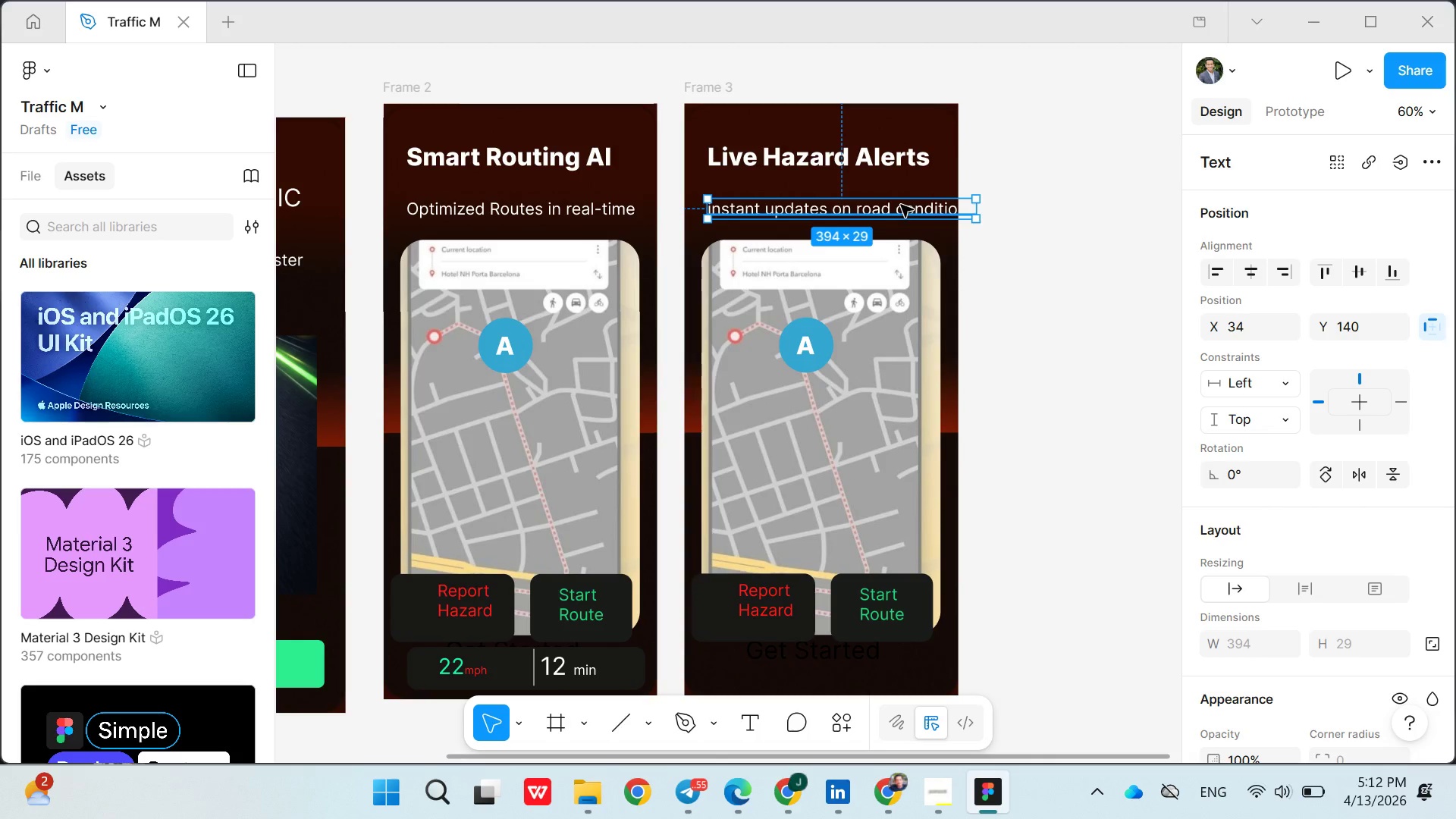 
left_click_drag(start_coordinate=[901, 205], to_coordinate=[881, 204])
 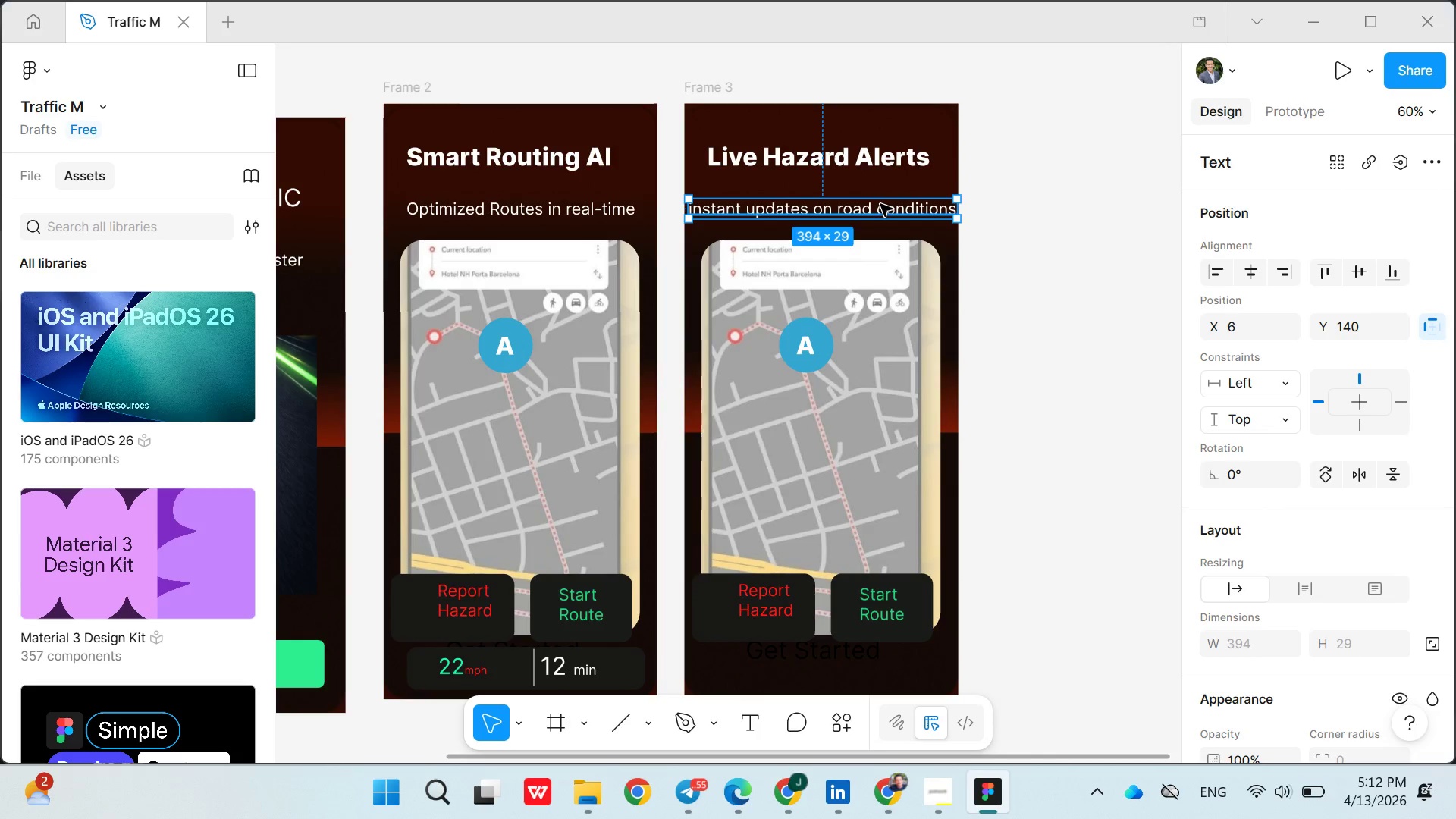 
double_click([880, 204])
 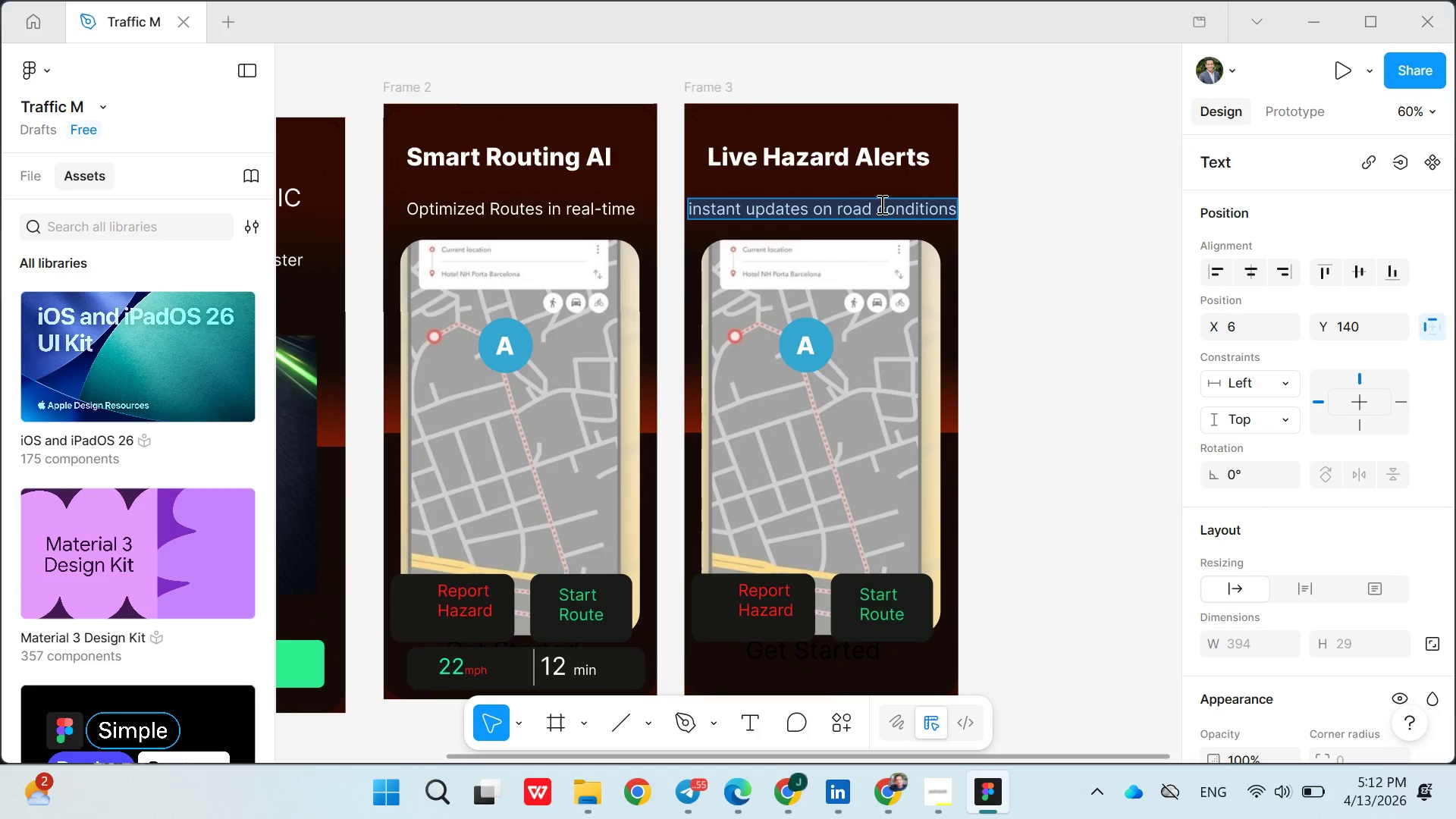 
triple_click([880, 204])
 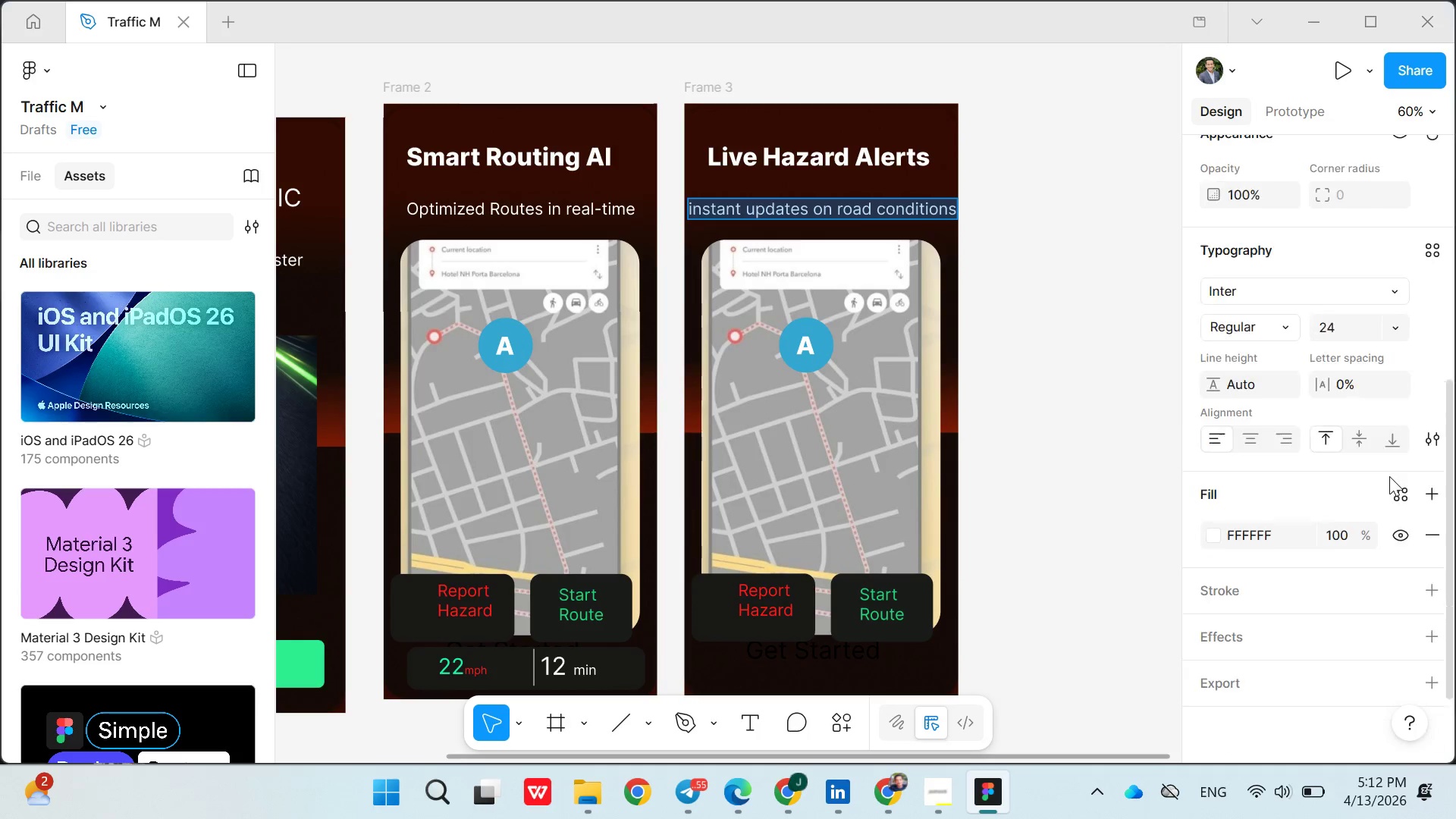 
left_click([1400, 328])
 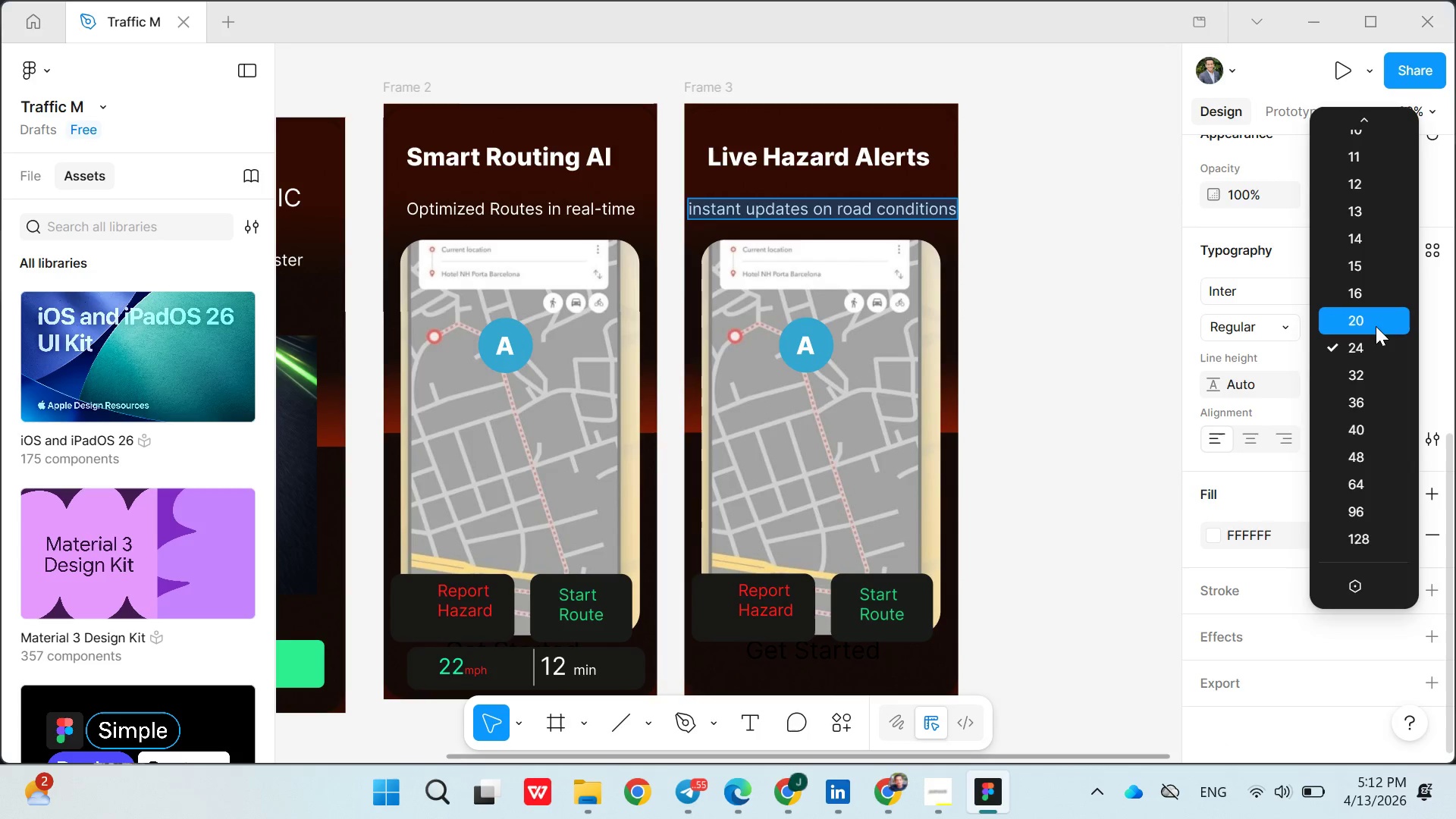 
left_click([1376, 323])
 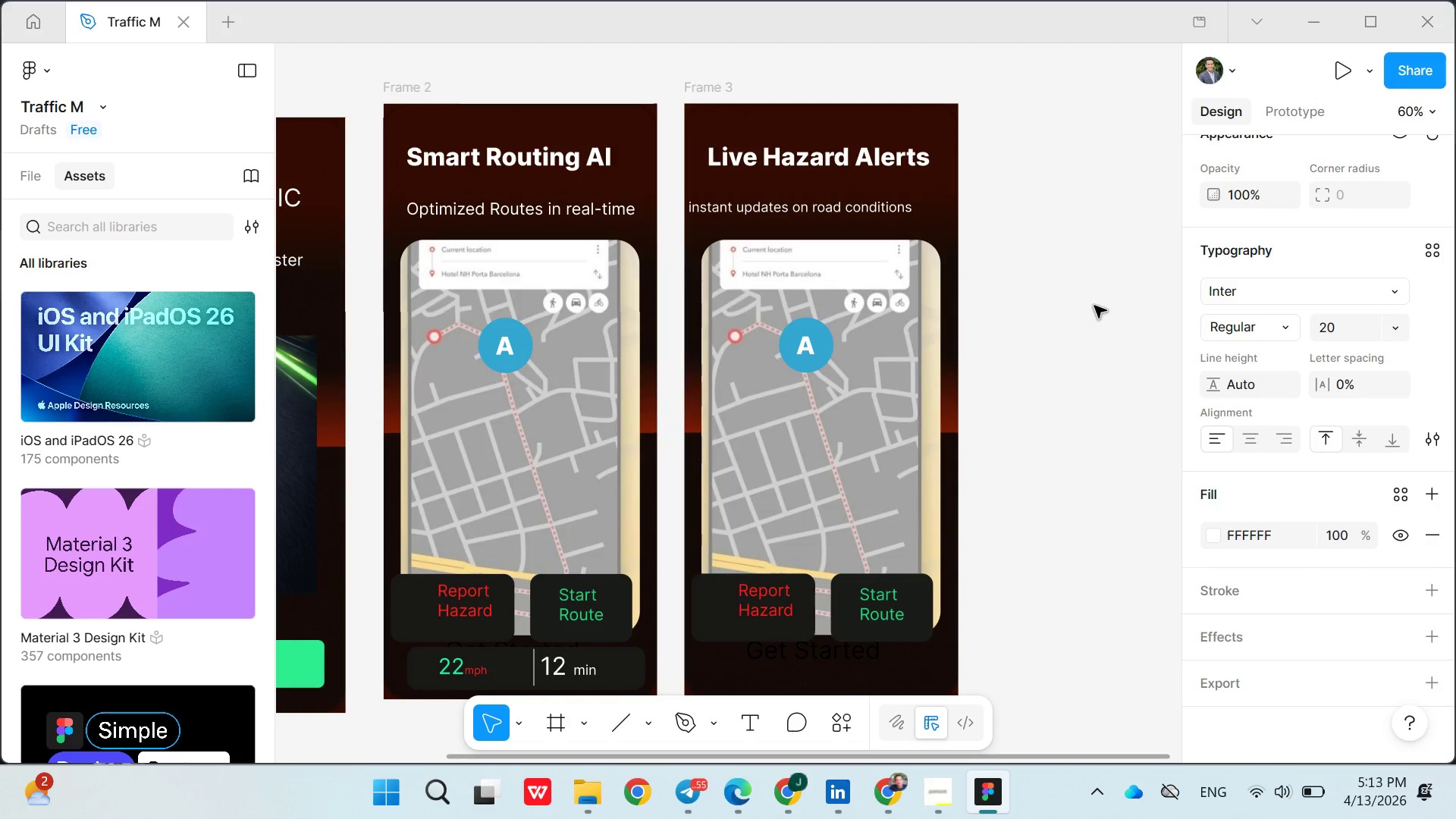 
left_click([1094, 306])
 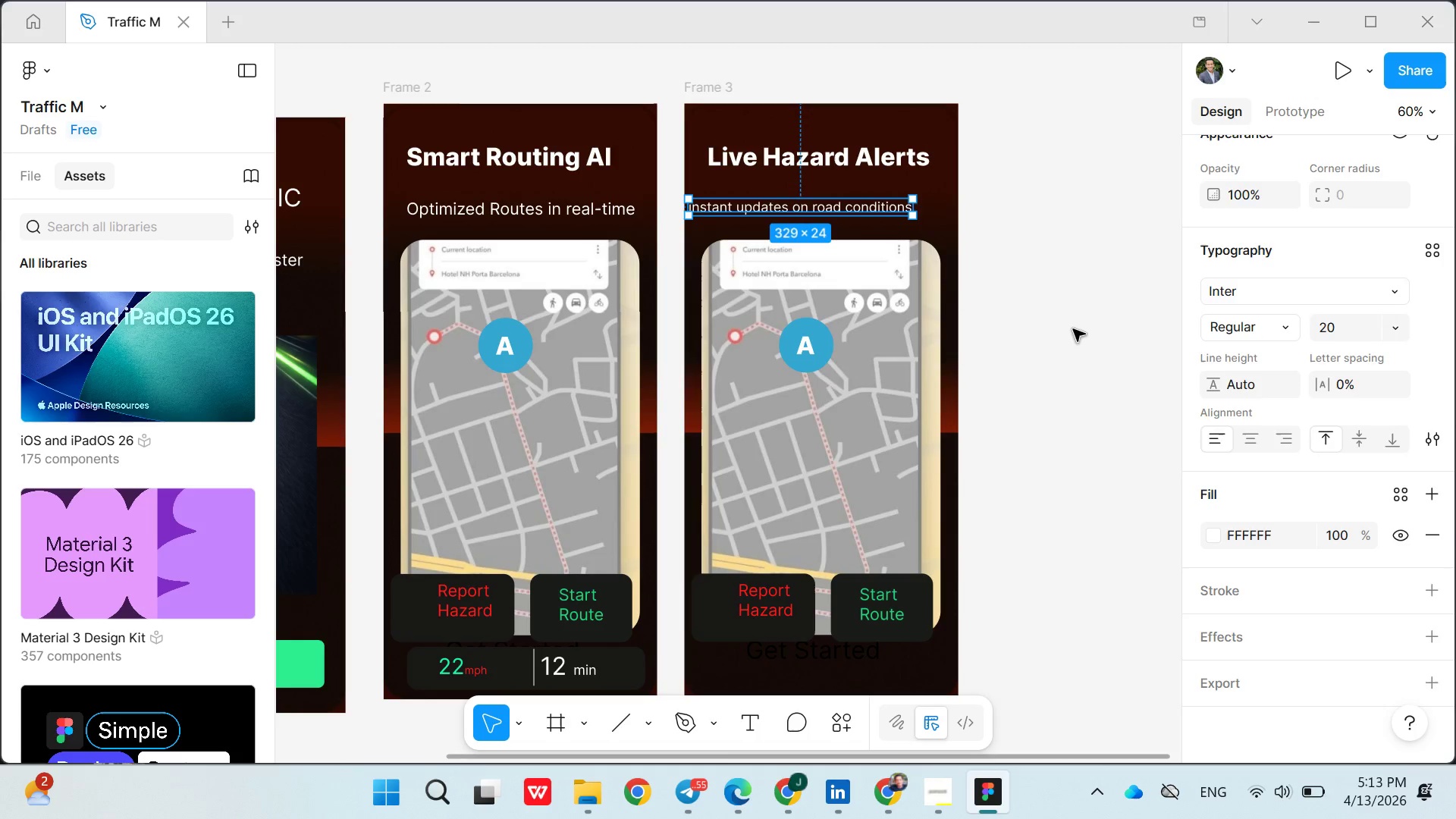 
left_click([1073, 329])
 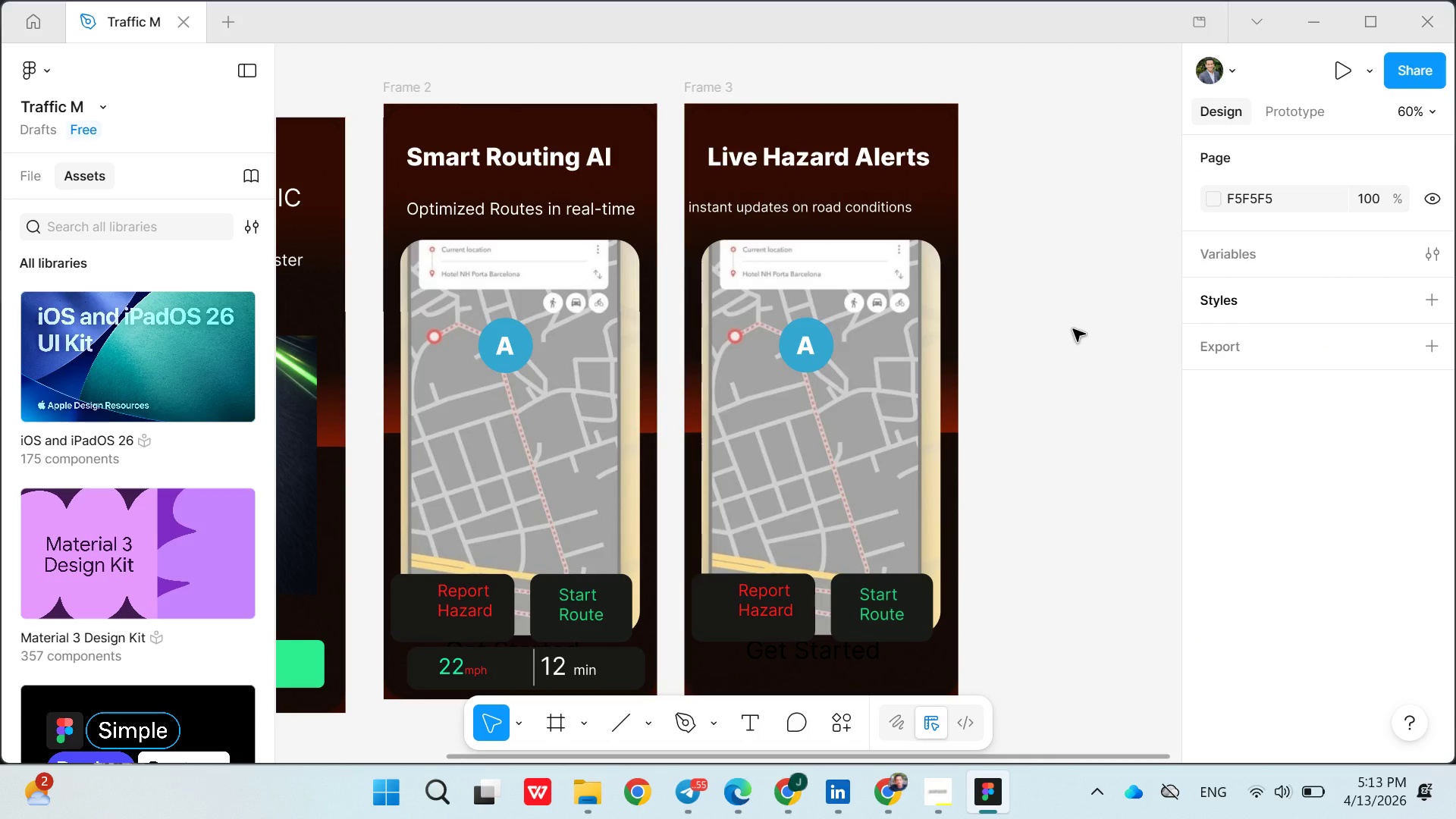 
wait(10.59)
 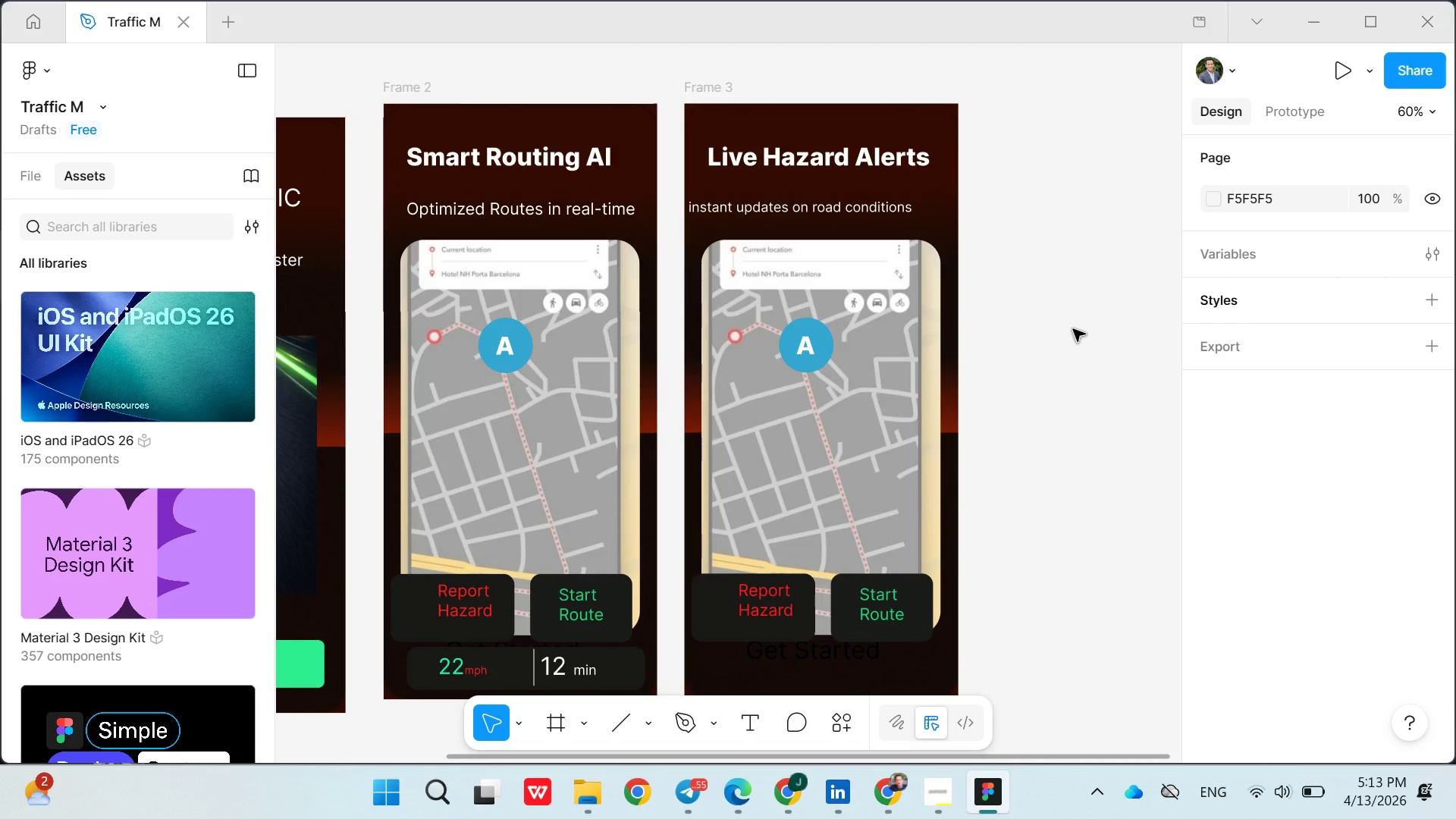 
left_click([1075, 68])
 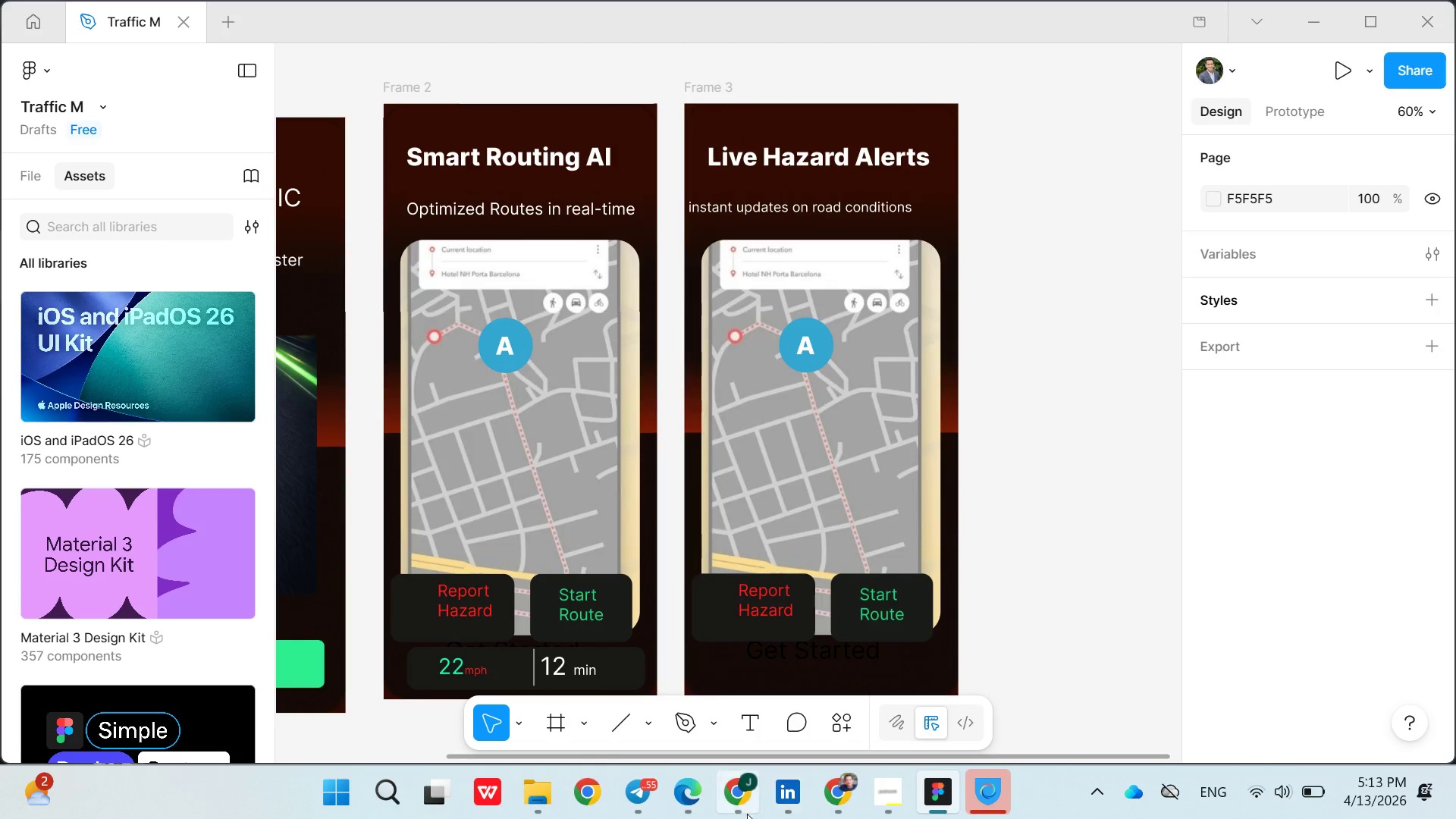 
left_click([747, 812])
 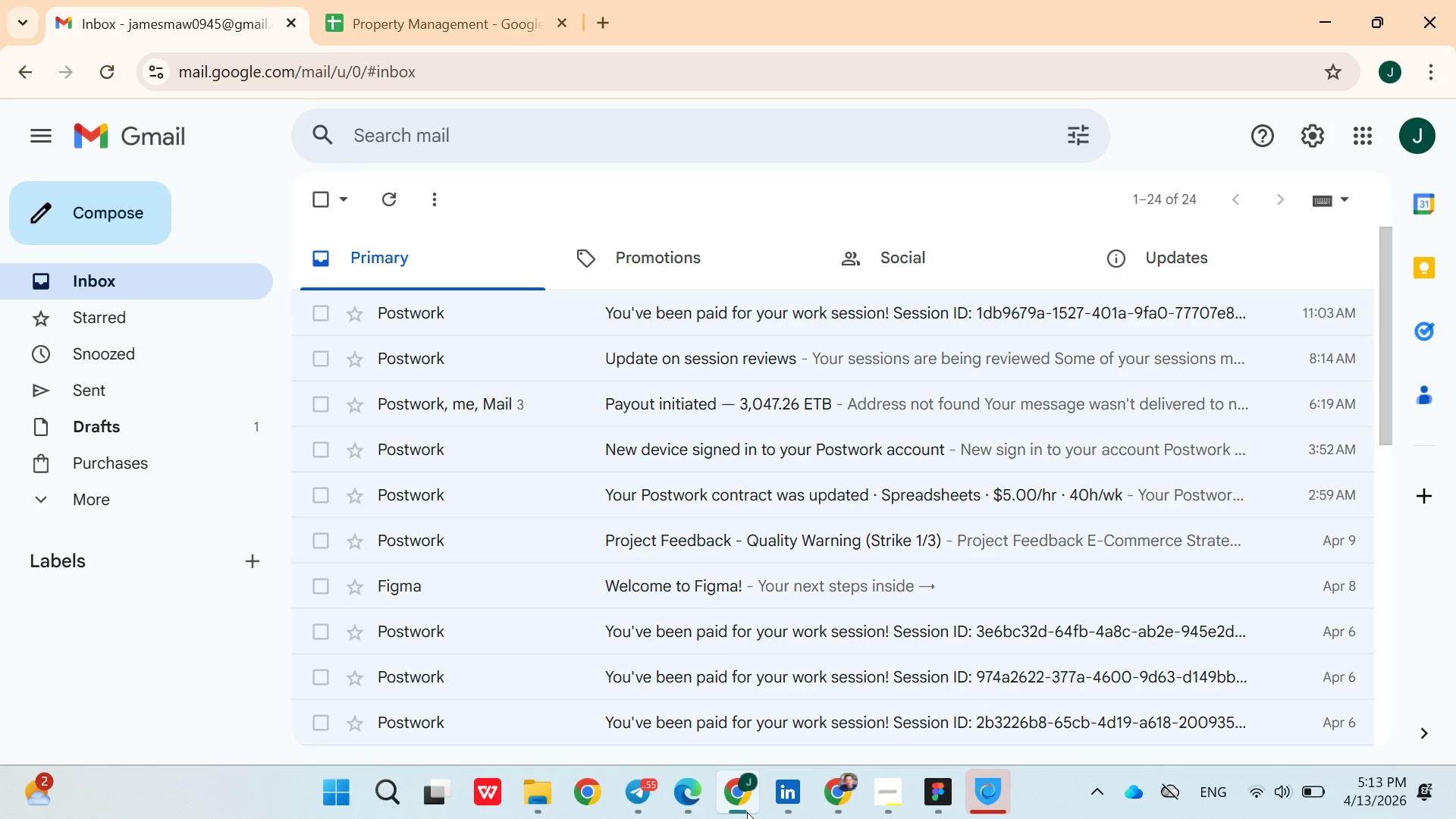 
left_click([747, 812])
 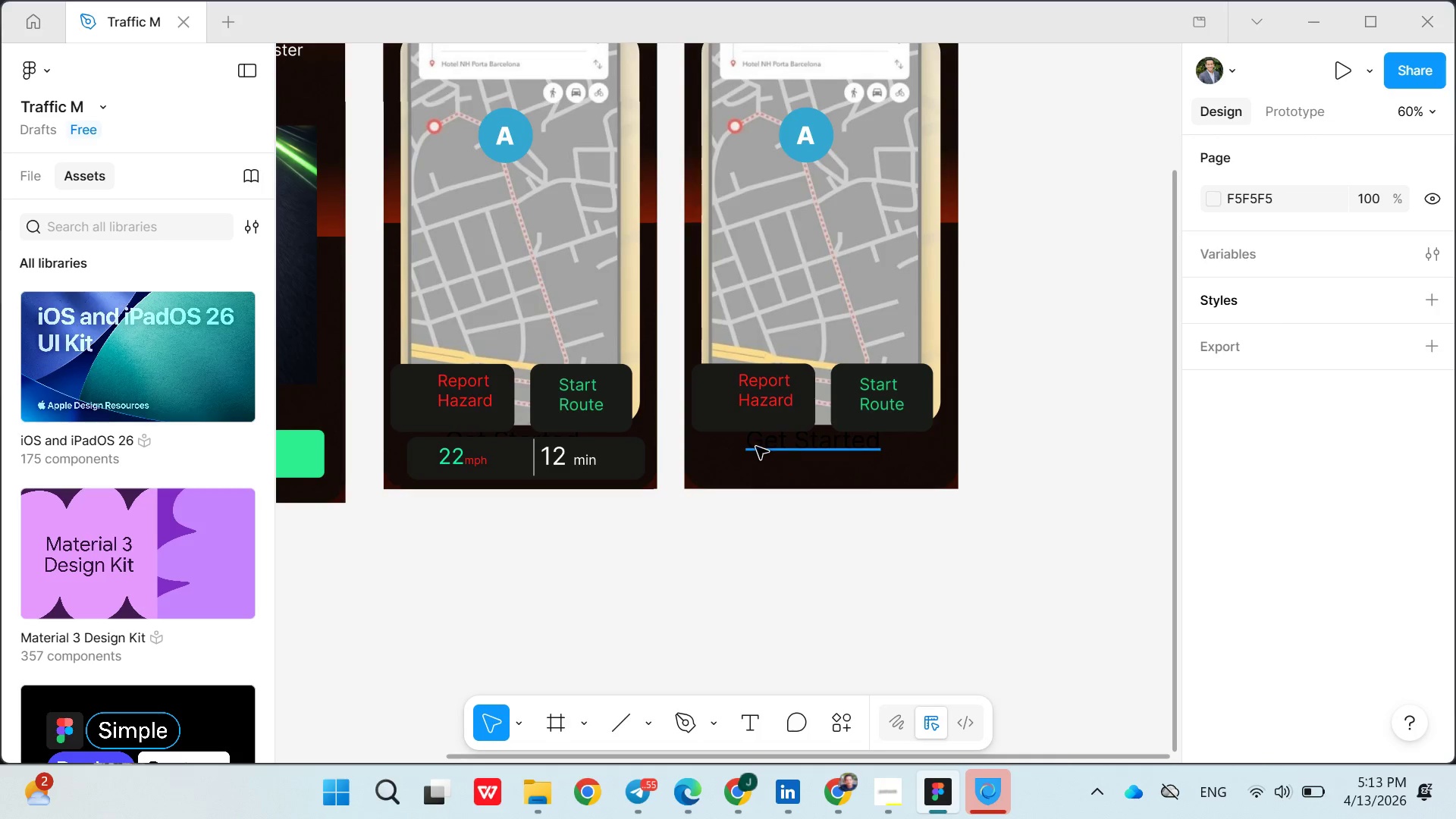 
wait(7.11)
 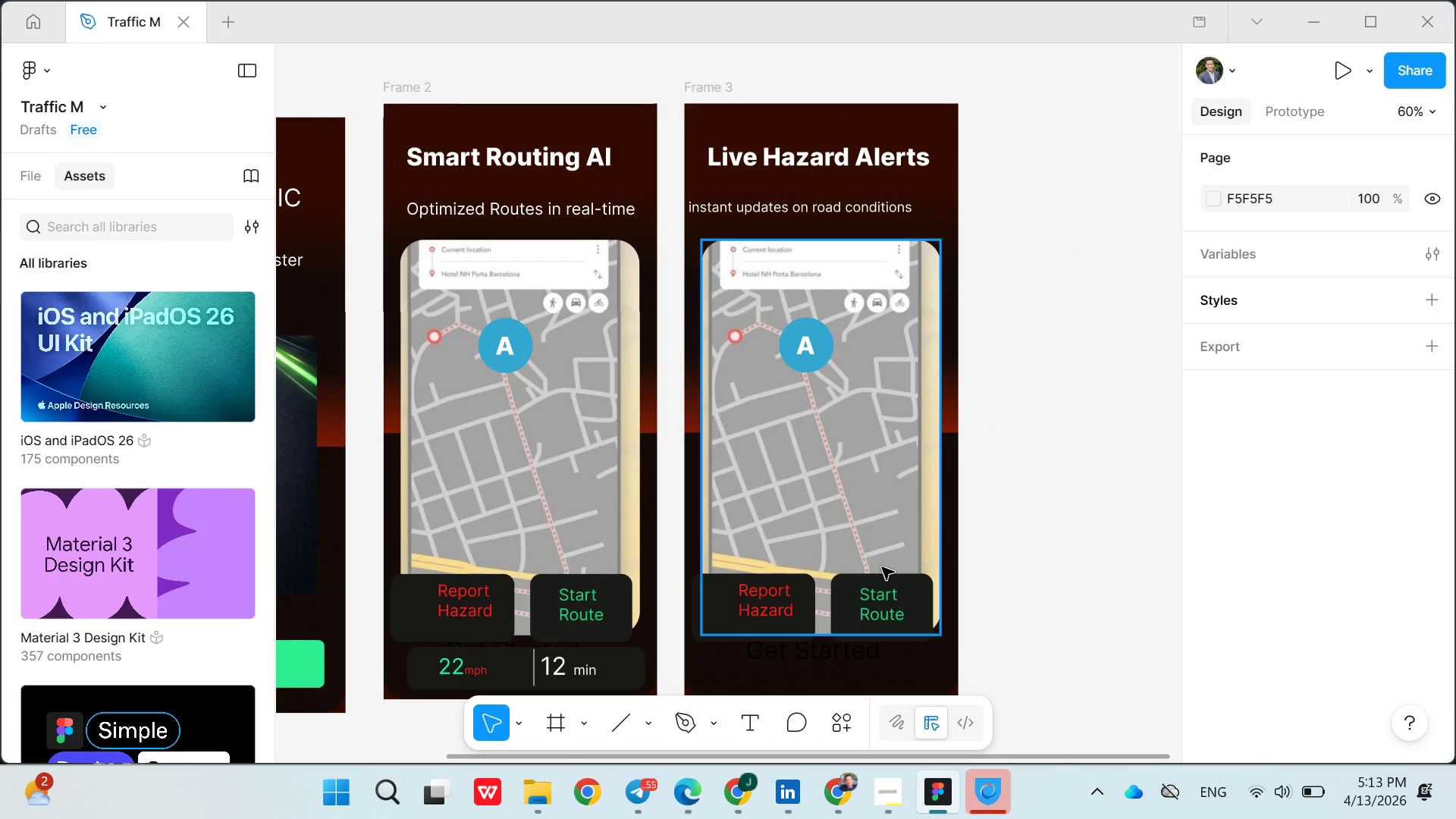 
left_click([760, 404])
 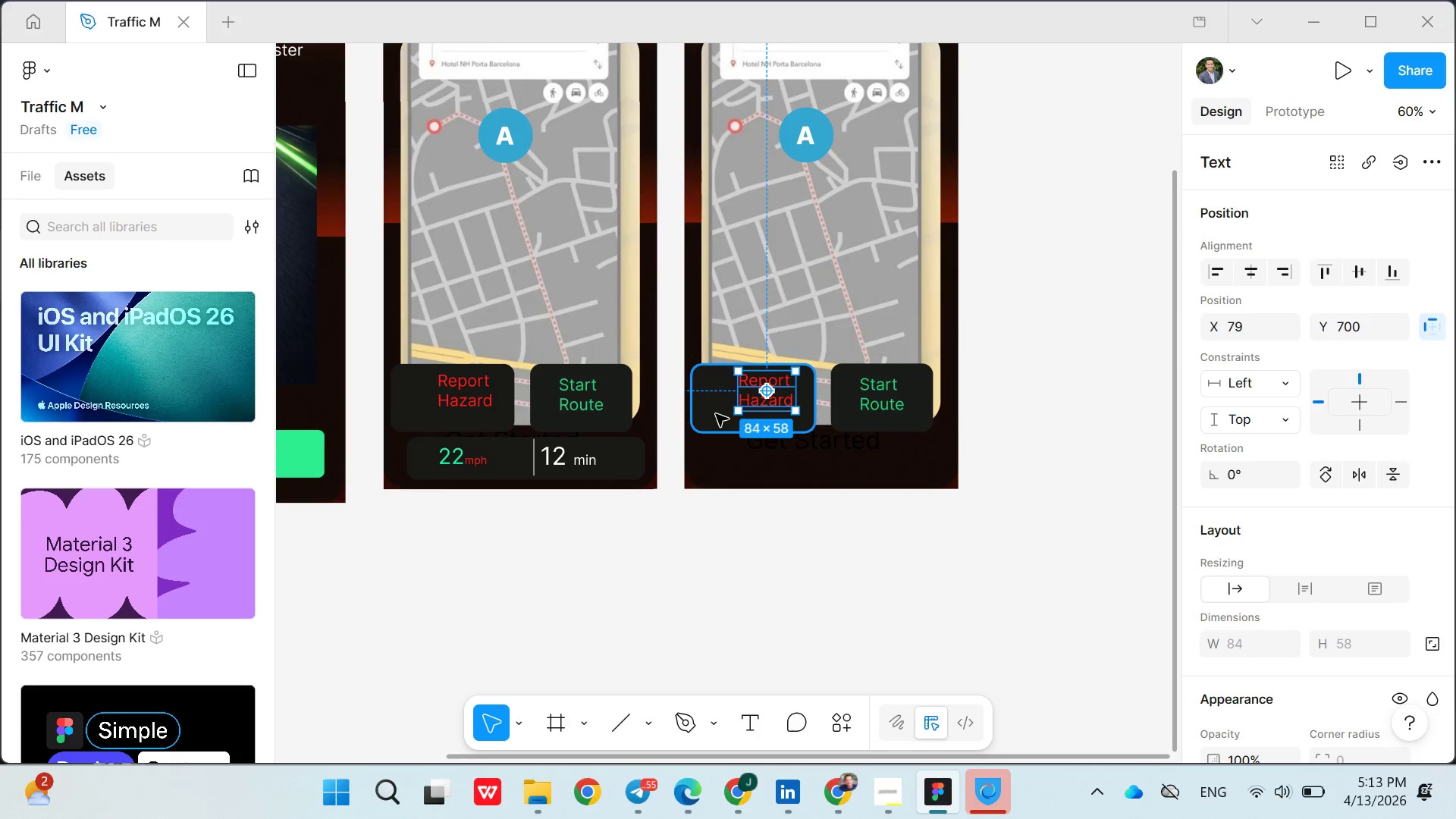 
wait(5.03)
 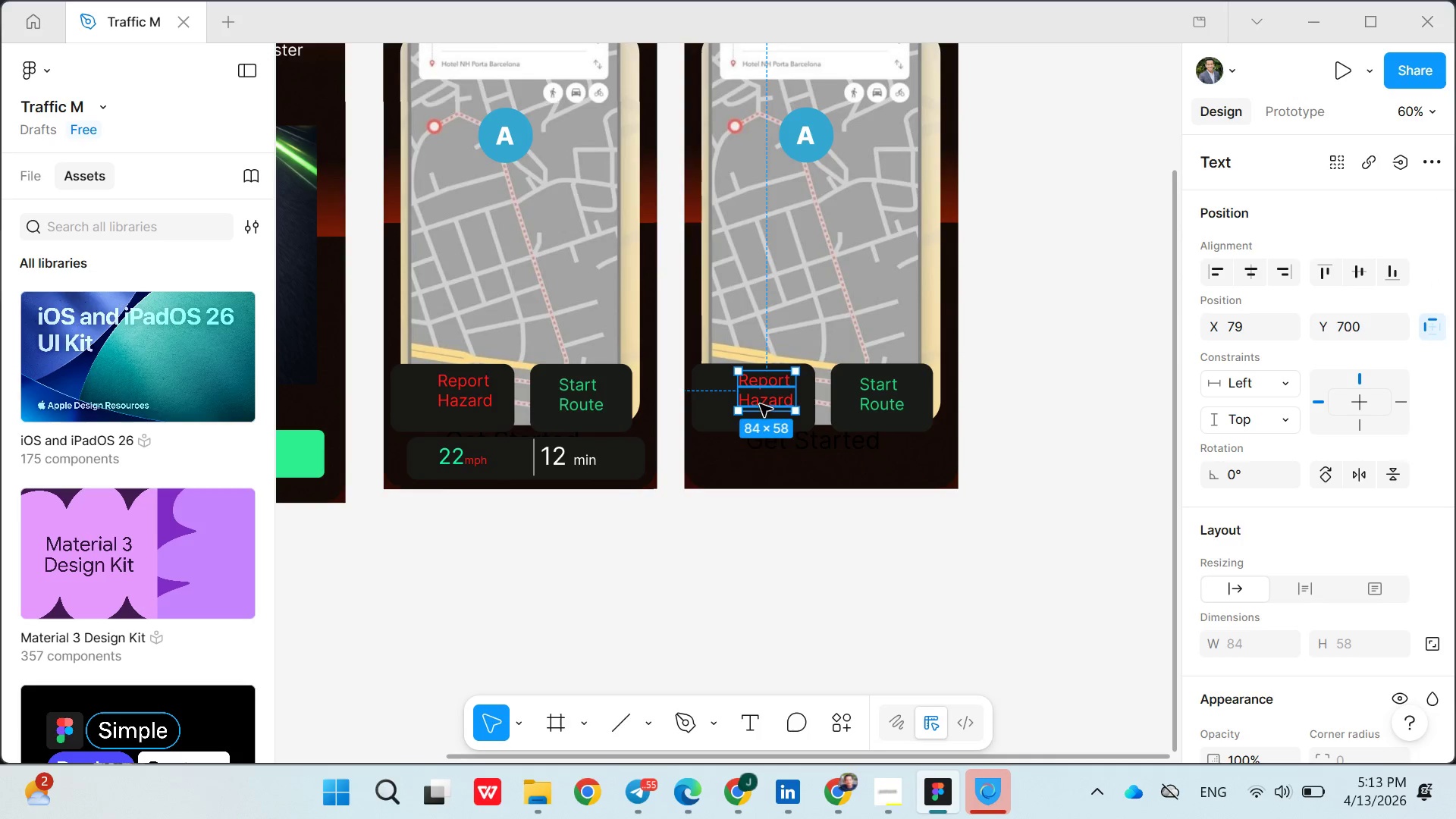 
left_click([874, 387])
 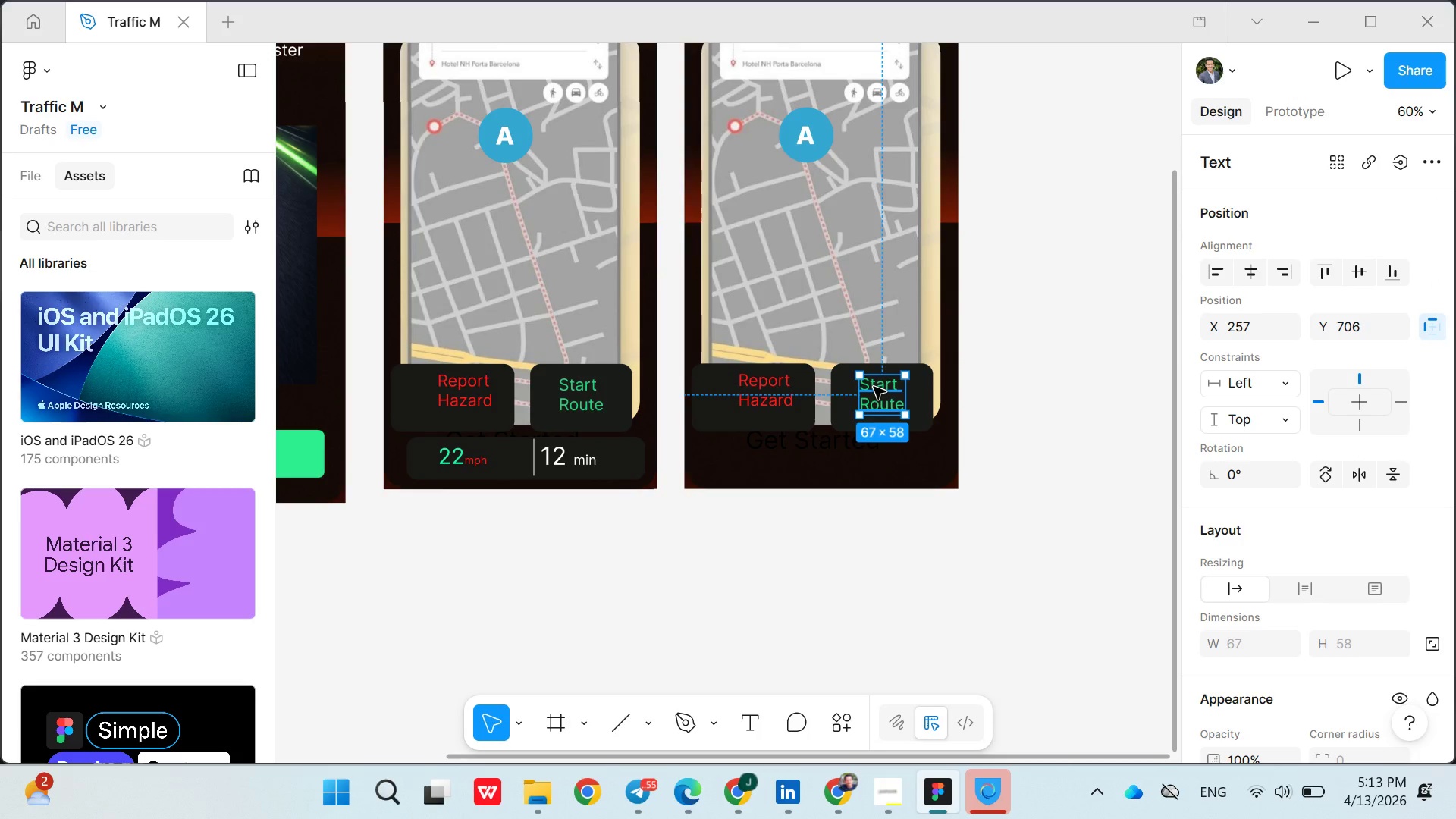 
key(Control+X)
 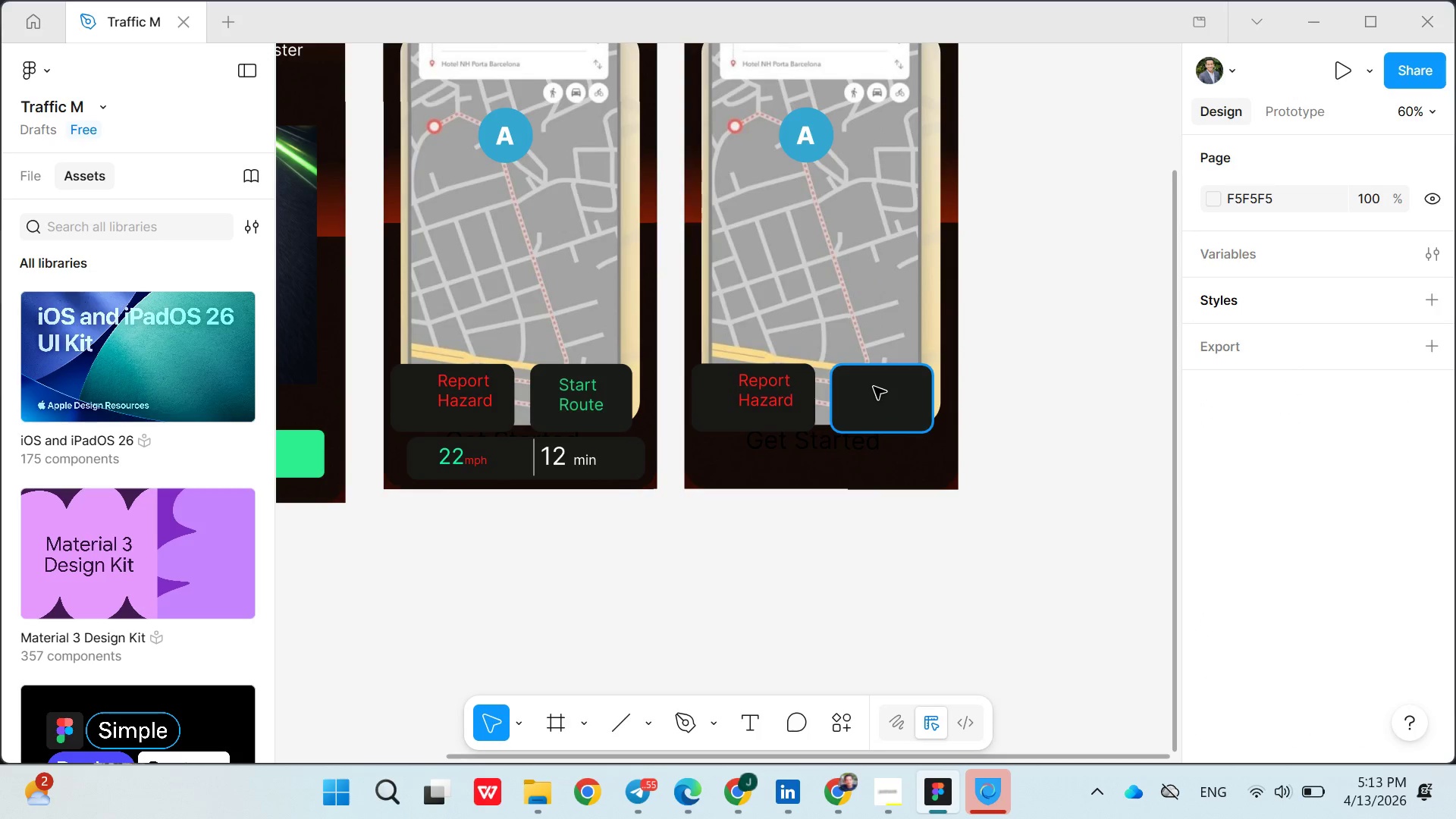 
key(Control+X)
 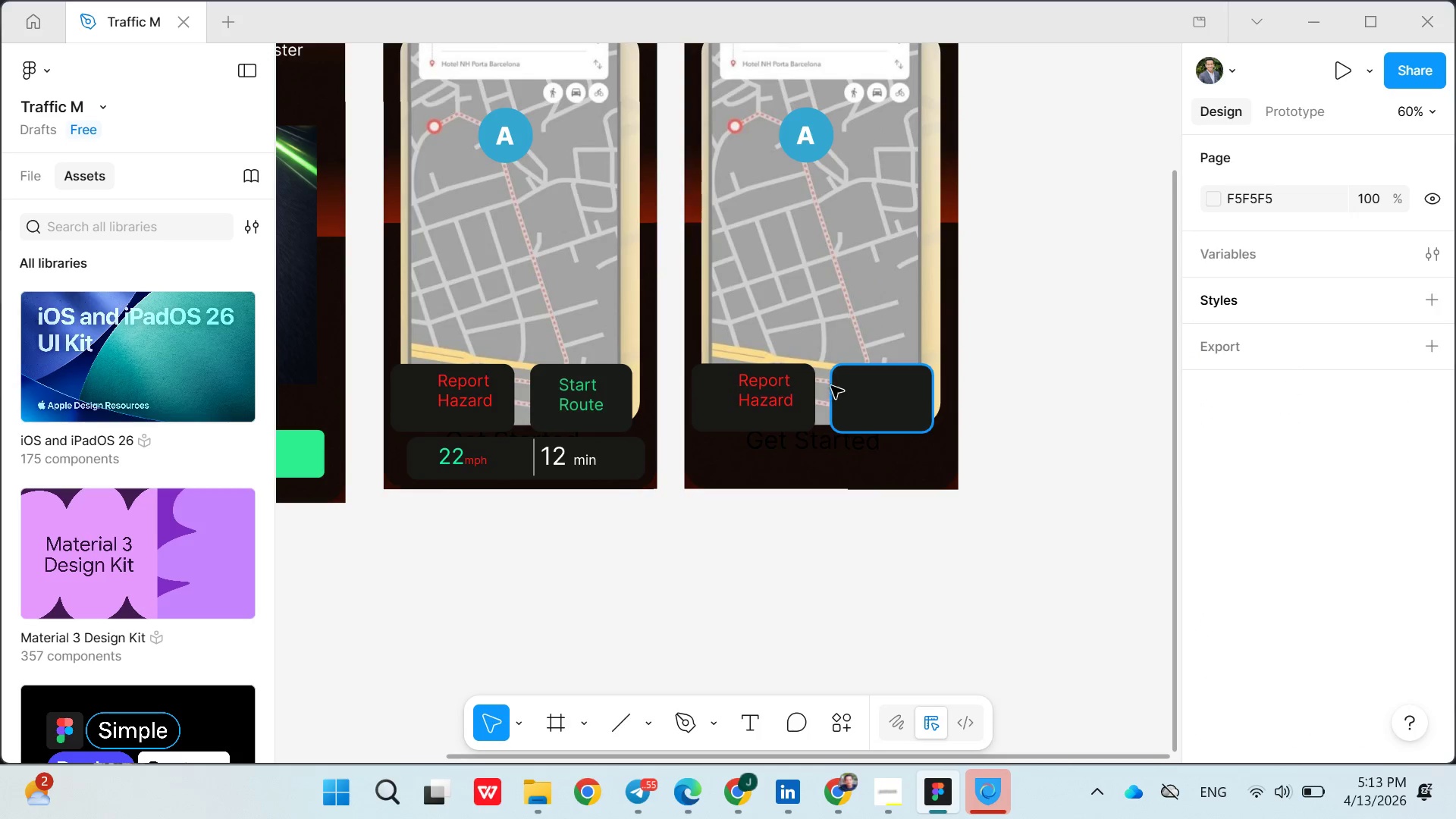 
hold_key(key=ControlLeft, duration=0.58)
 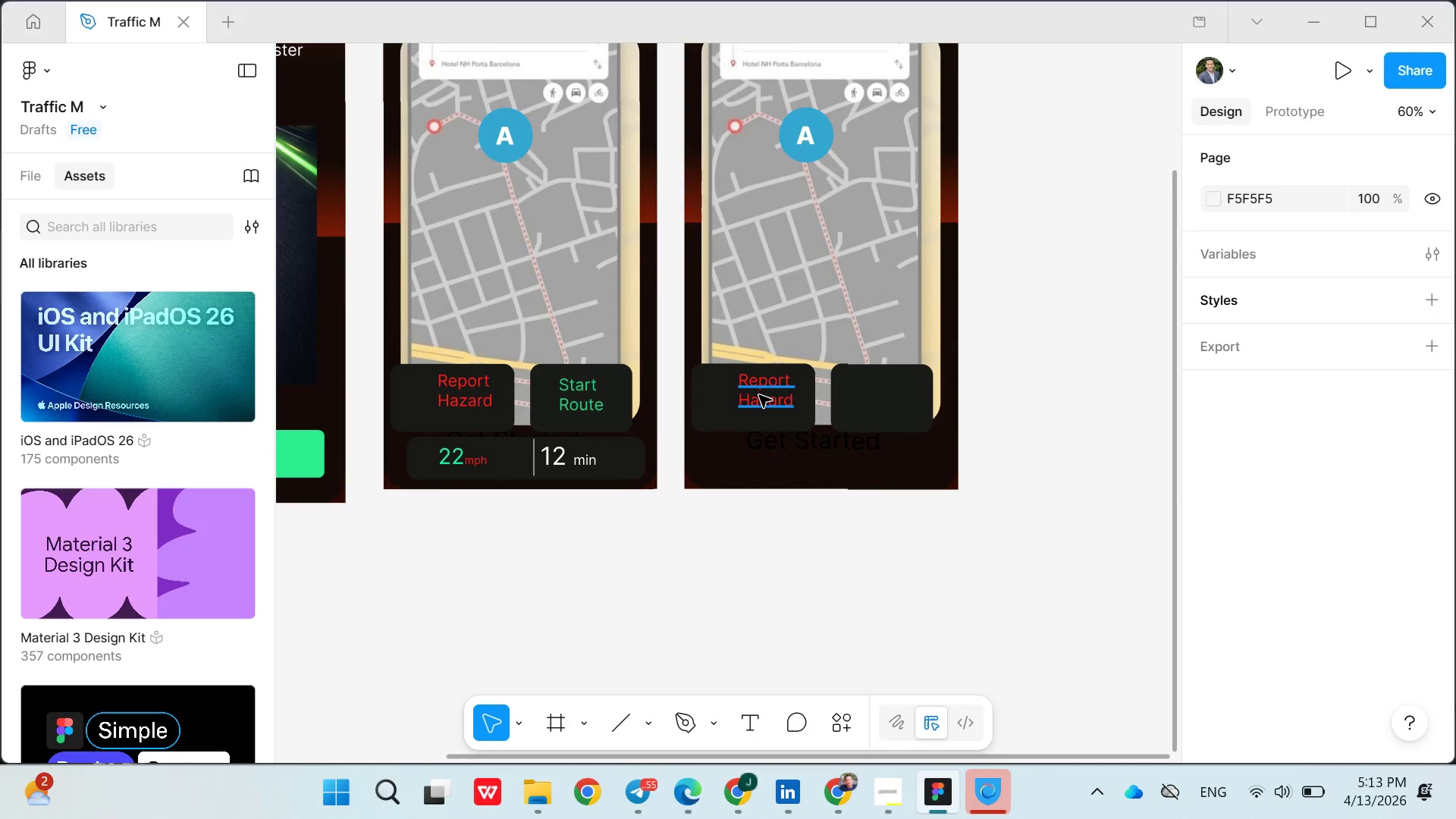 
left_click([759, 395])
 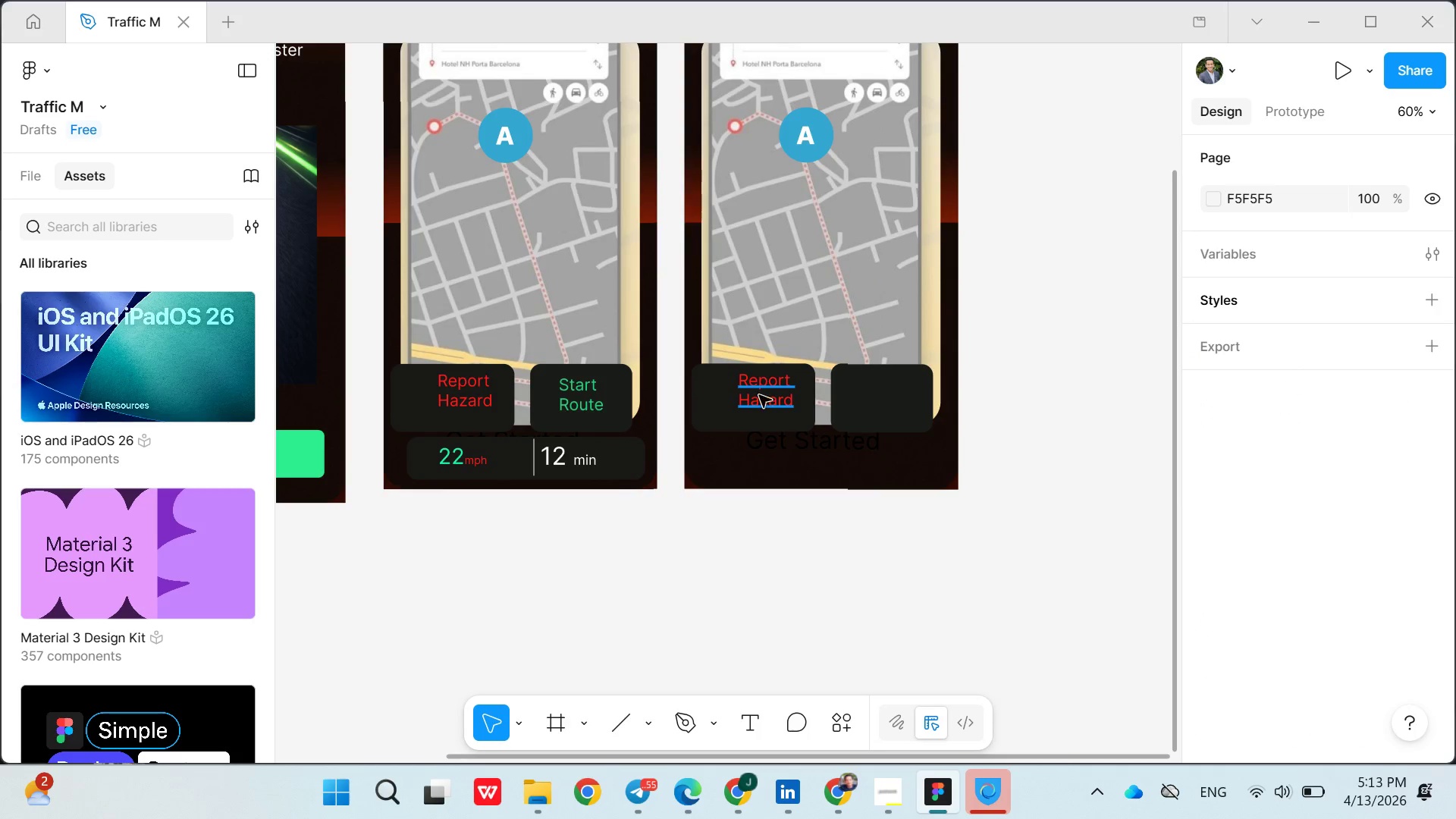 
key(Control+X)
 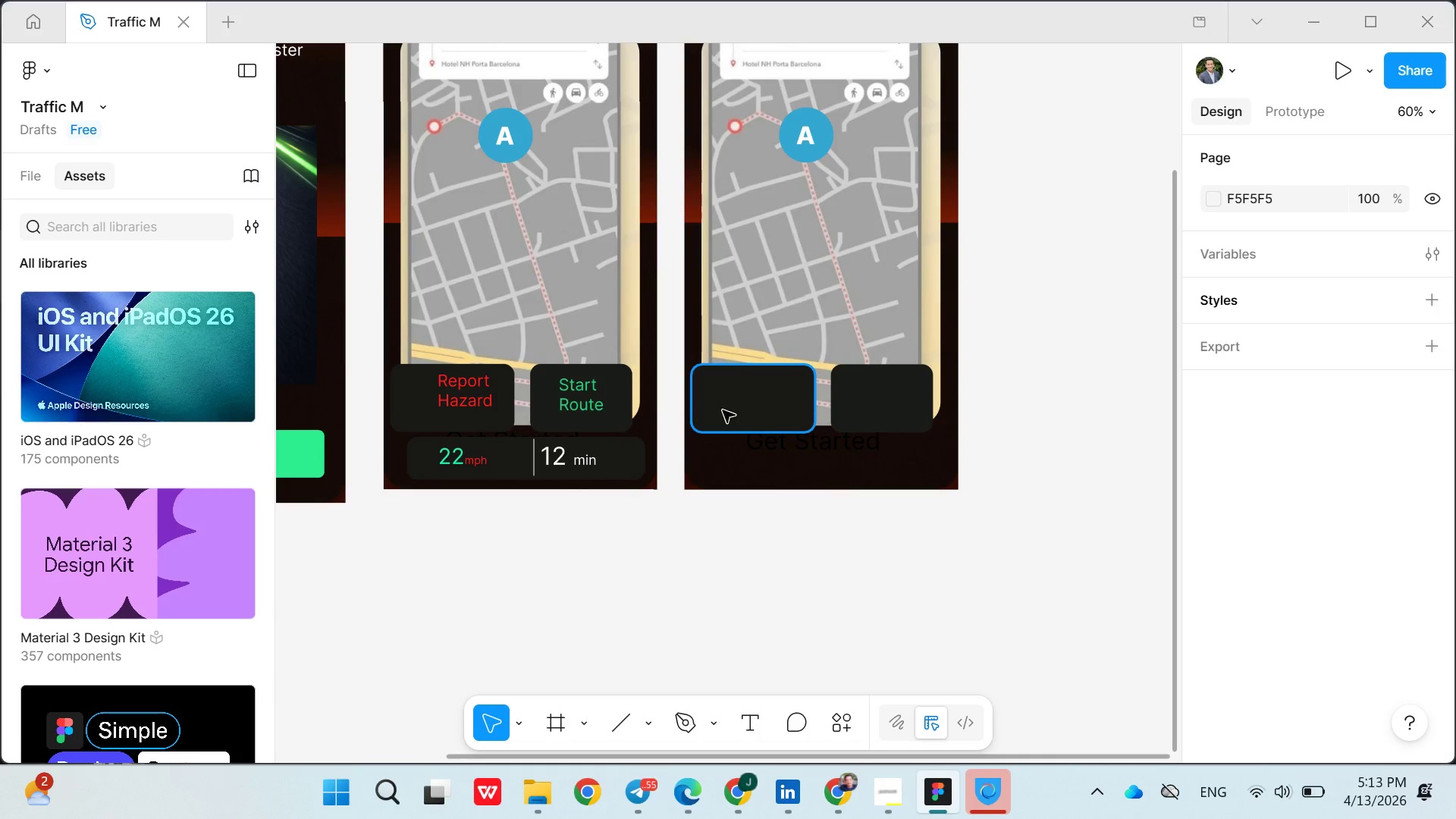 
left_click([723, 410])
 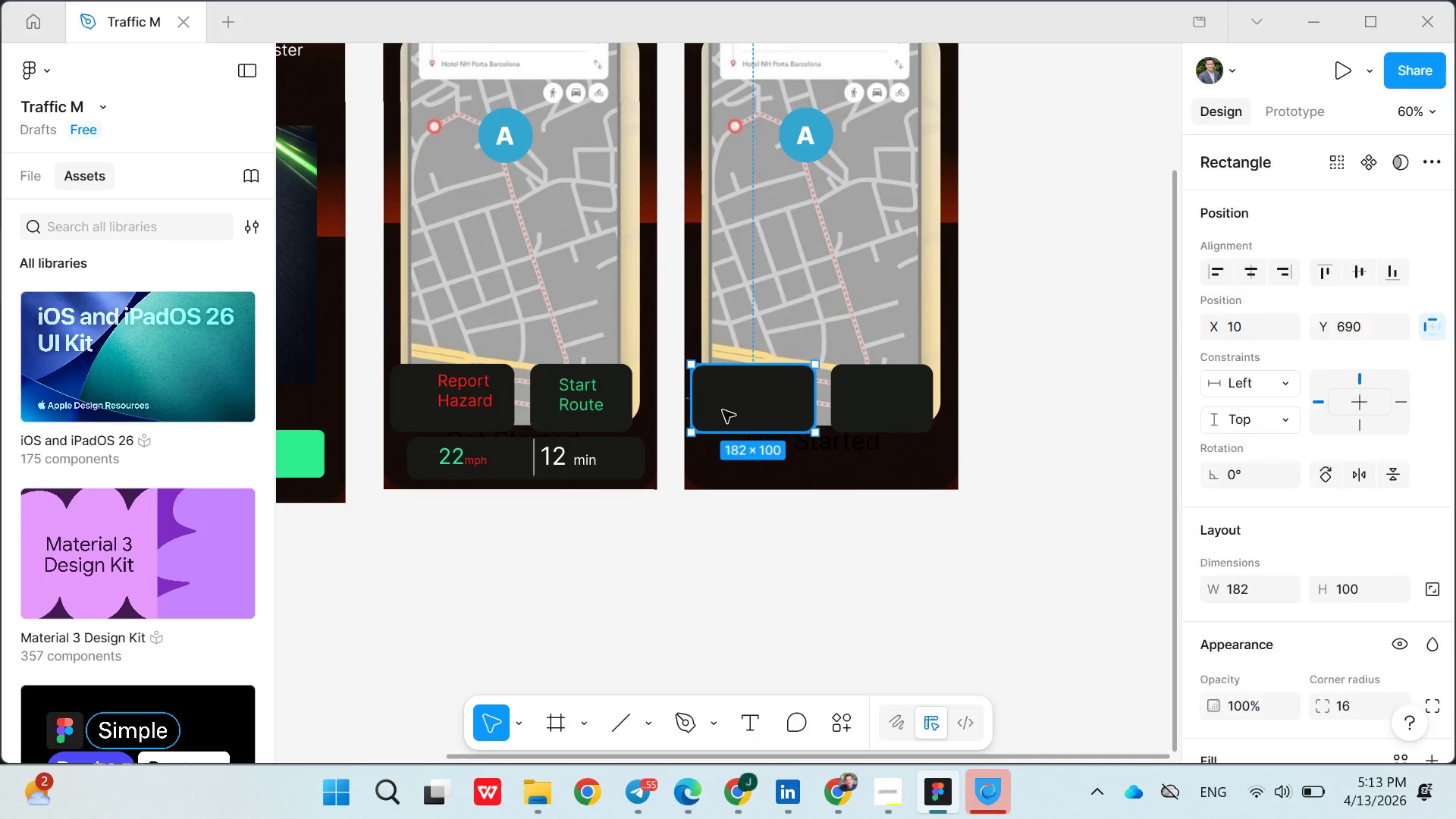 
key(Control+X)
 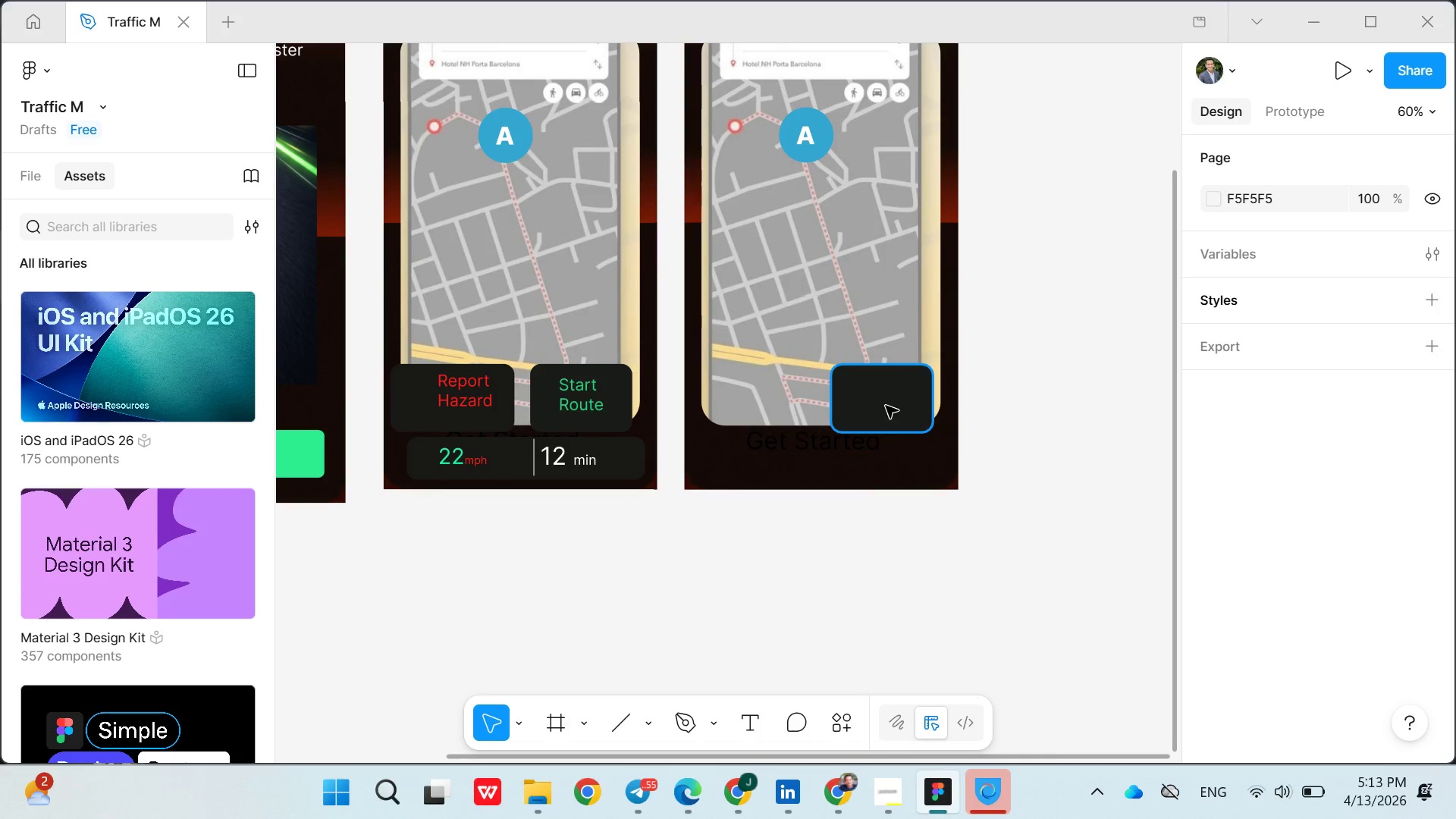 
left_click([886, 406])
 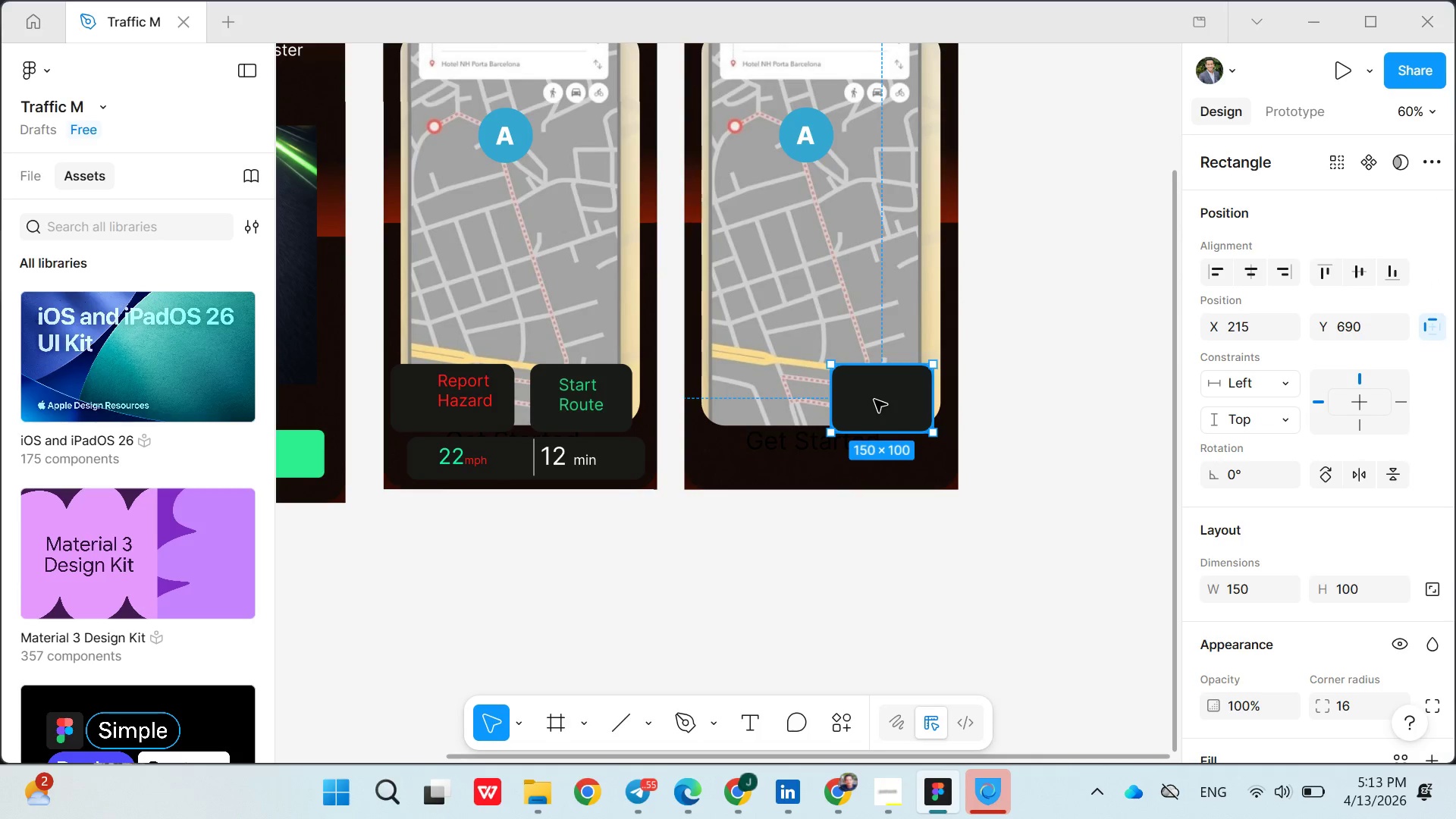 
left_click_drag(start_coordinate=[874, 400], to_coordinate=[783, 451])
 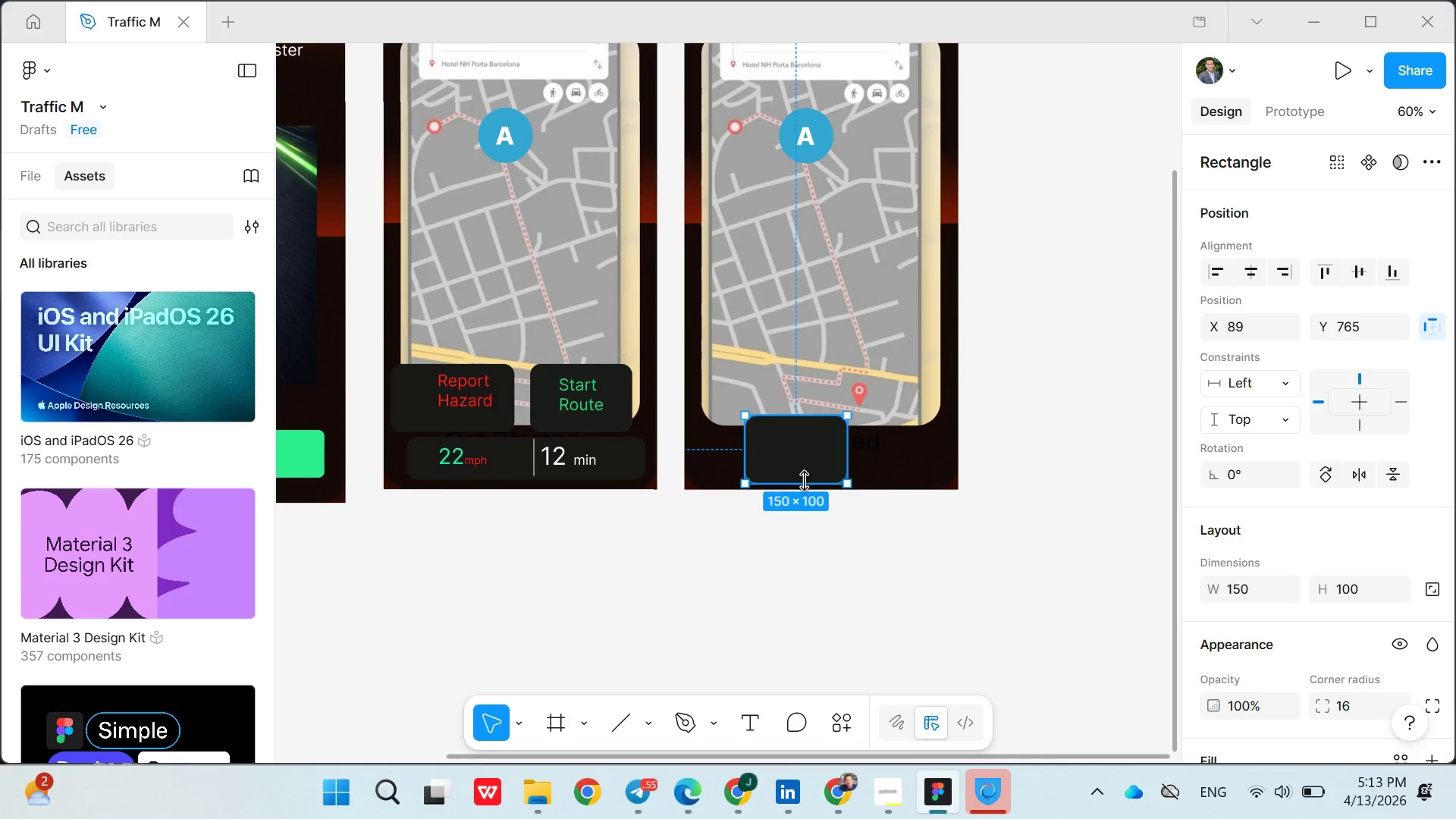 
left_click_drag(start_coordinate=[804, 482], to_coordinate=[805, 460])
 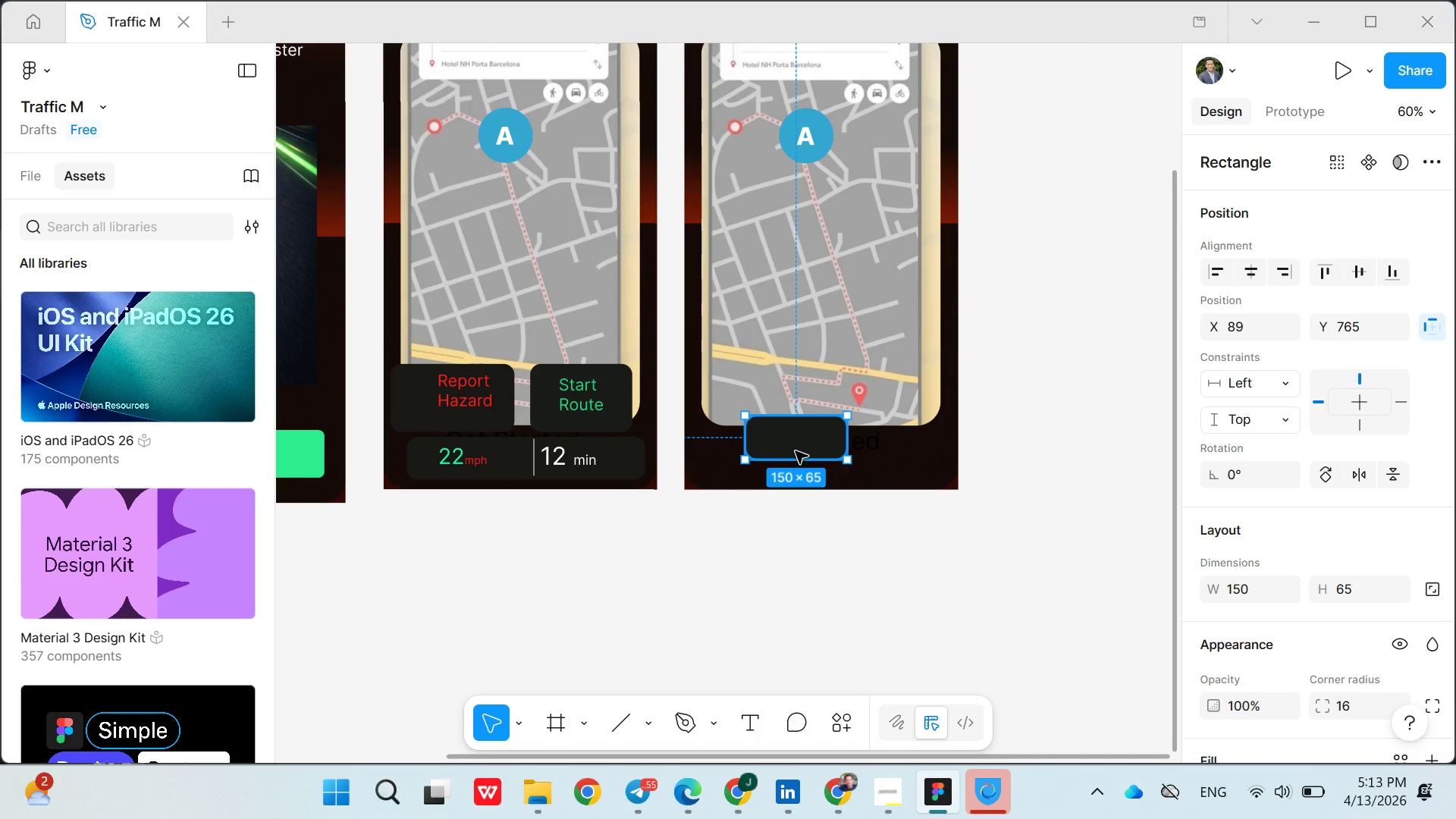 
left_click_drag(start_coordinate=[795, 445], to_coordinate=[792, 417])
 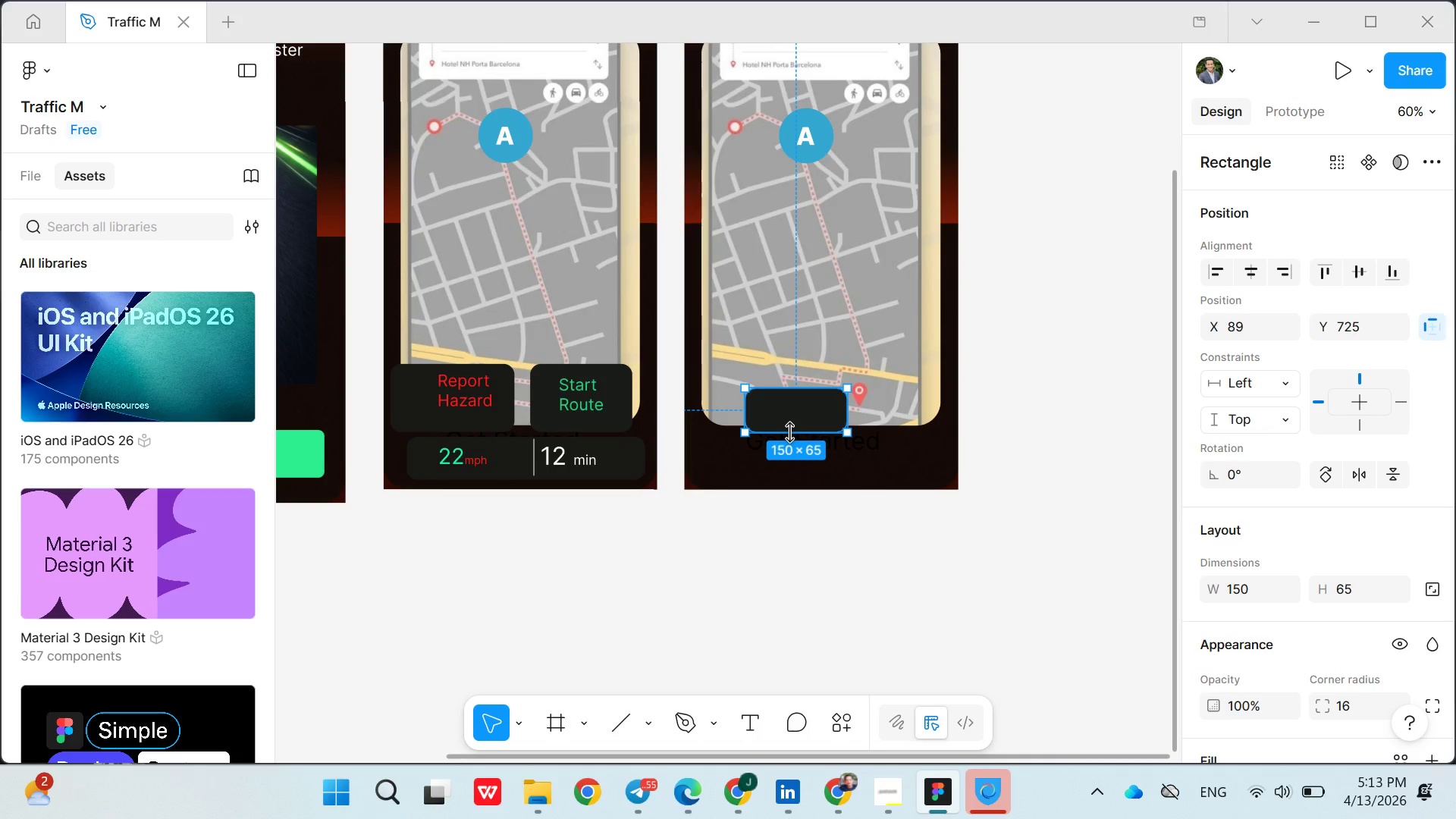 
left_click_drag(start_coordinate=[789, 432], to_coordinate=[789, 447])
 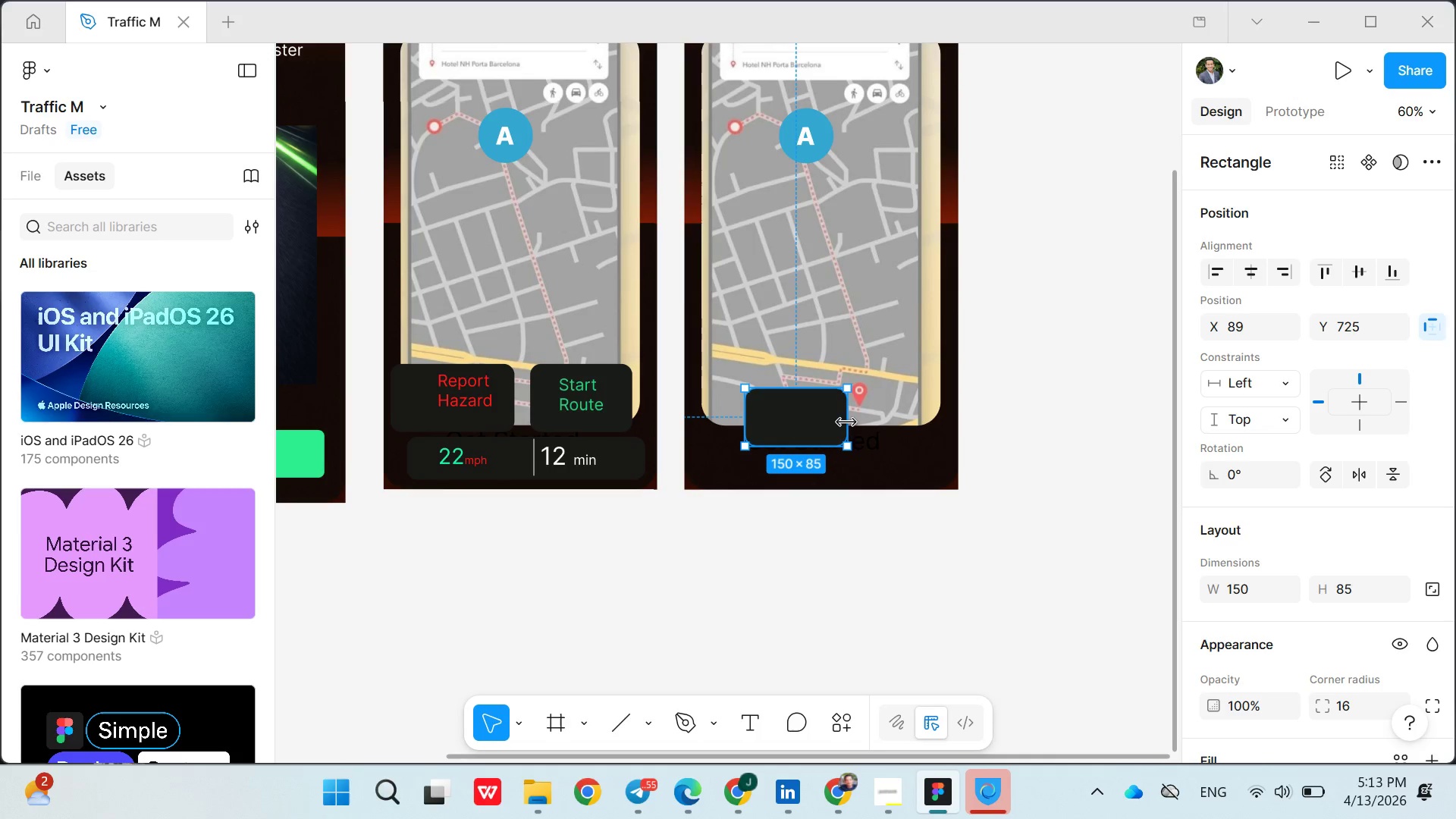 
left_click_drag(start_coordinate=[846, 422], to_coordinate=[962, 406])
 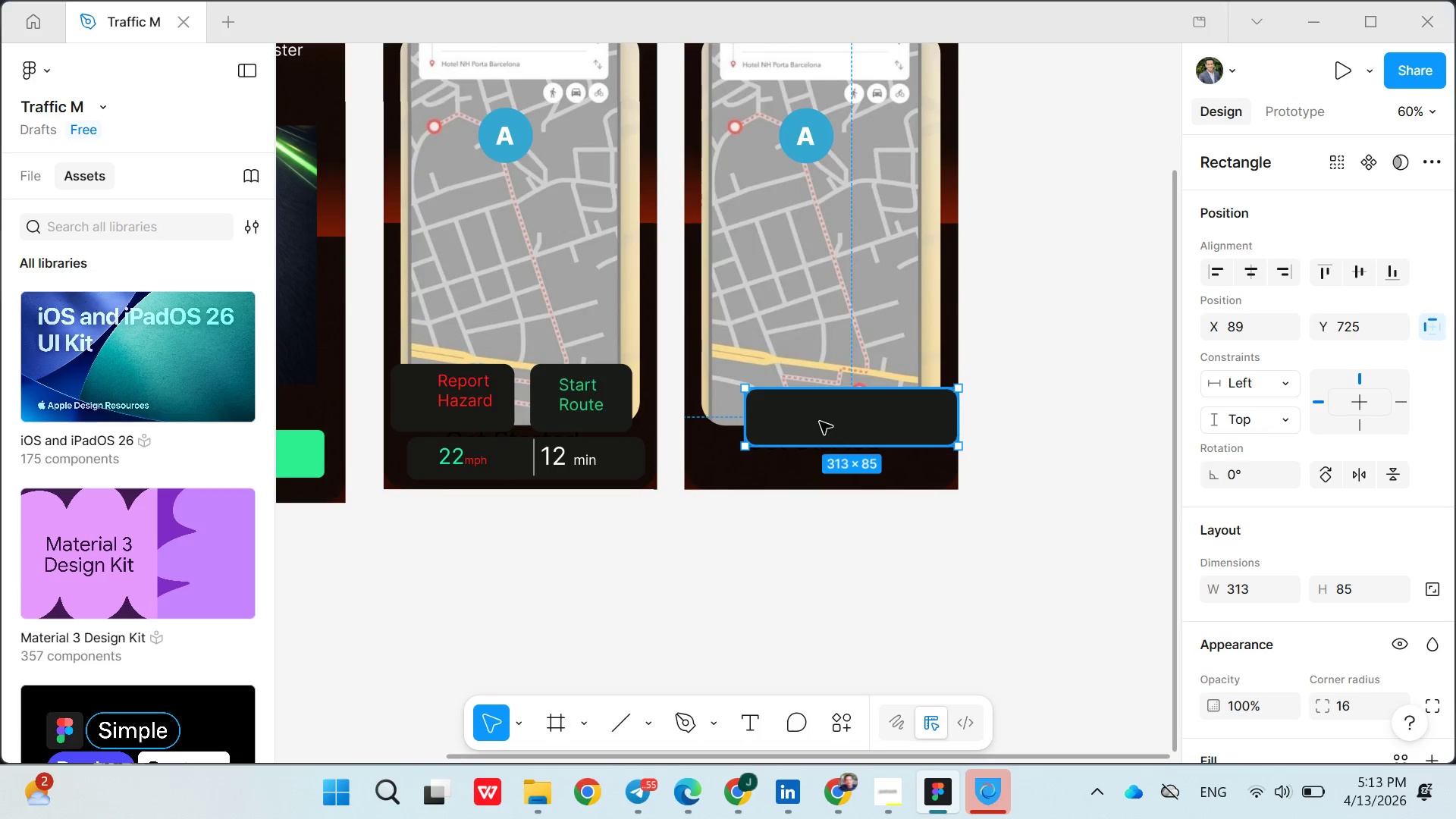 
left_click_drag(start_coordinate=[820, 422], to_coordinate=[789, 422])
 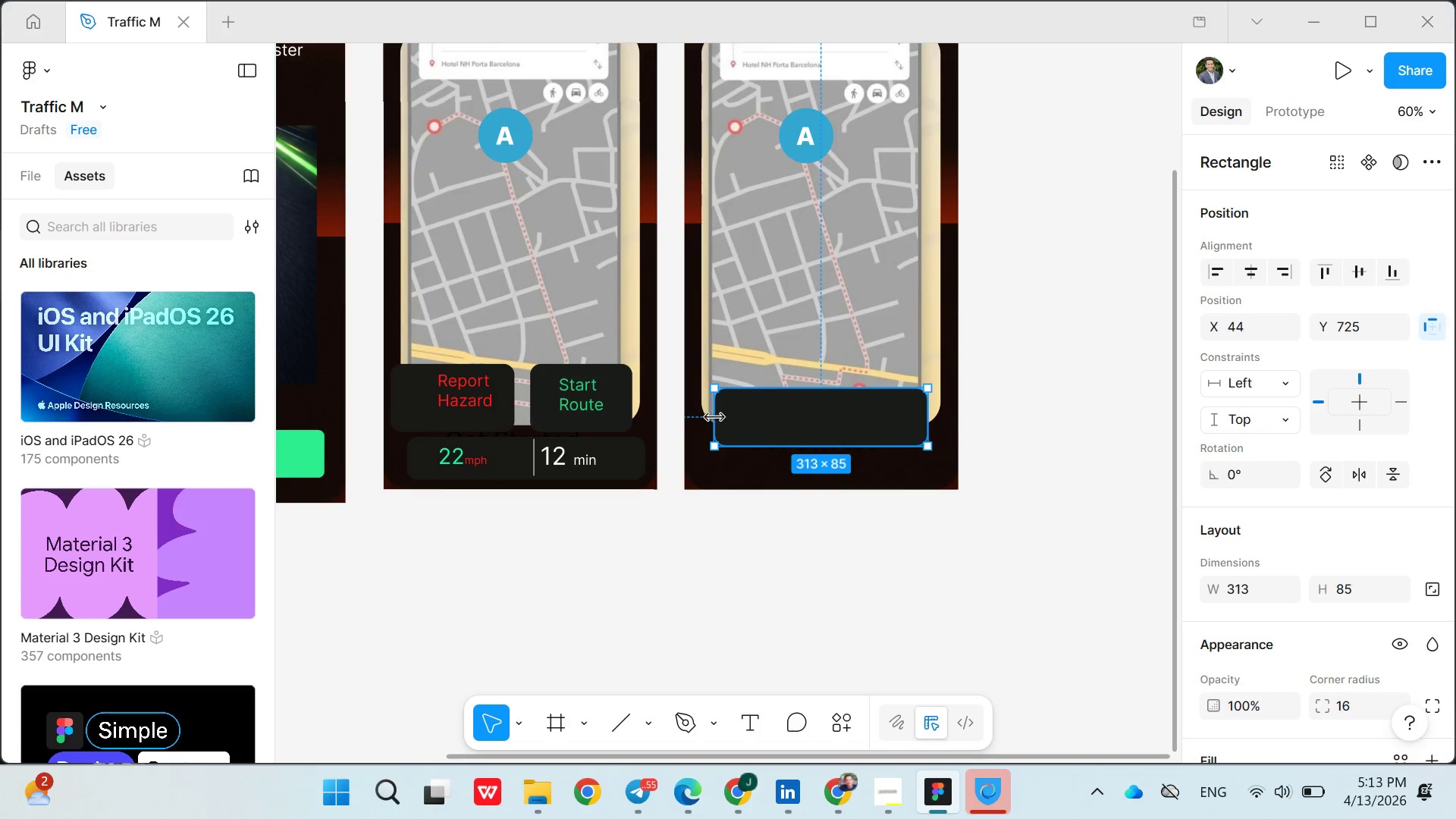 
left_click_drag(start_coordinate=[714, 416], to_coordinate=[696, 416])
 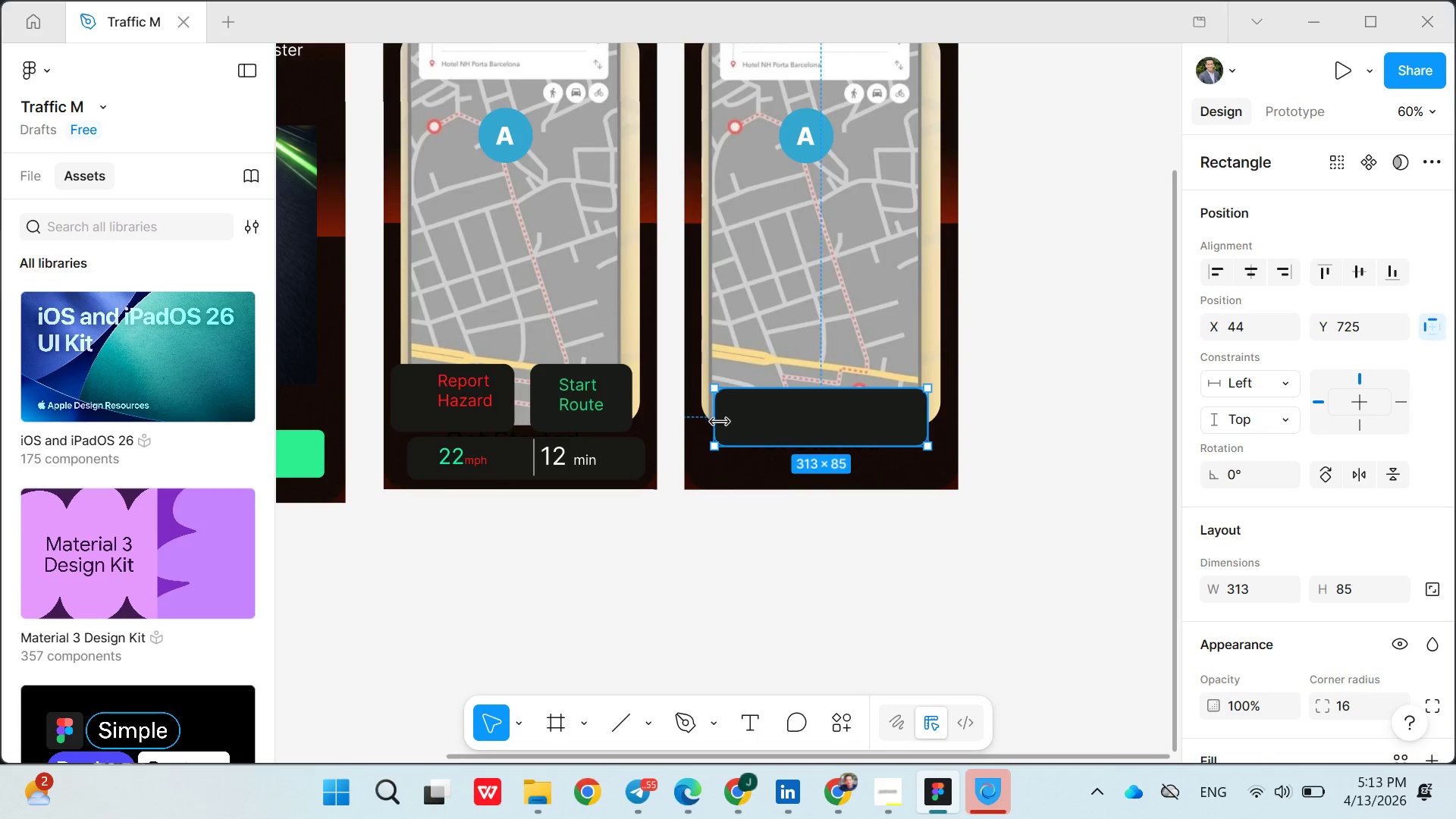 
left_click_drag(start_coordinate=[721, 432], to_coordinate=[698, 431])
 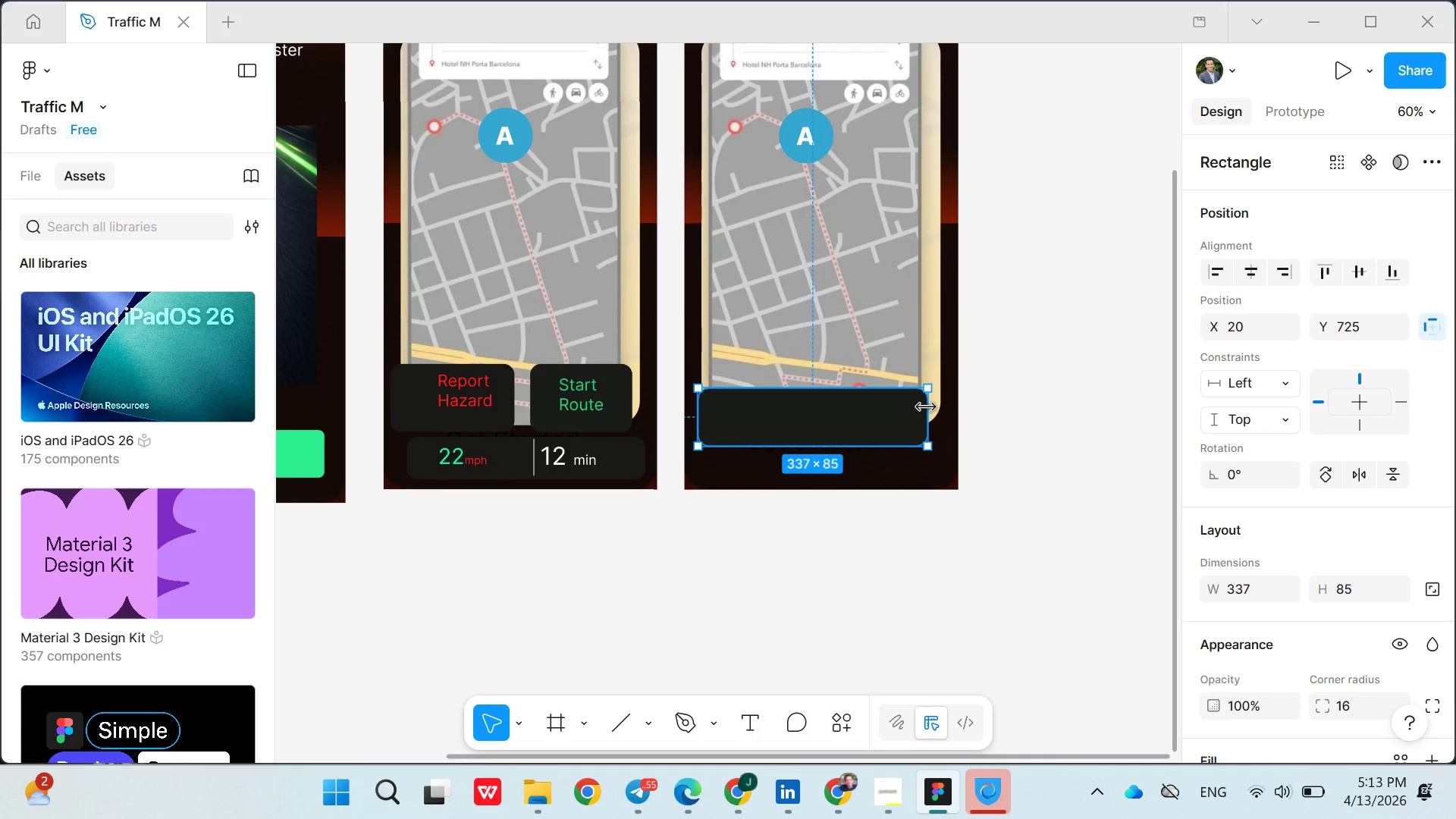 
left_click_drag(start_coordinate=[926, 407], to_coordinate=[940, 413])
 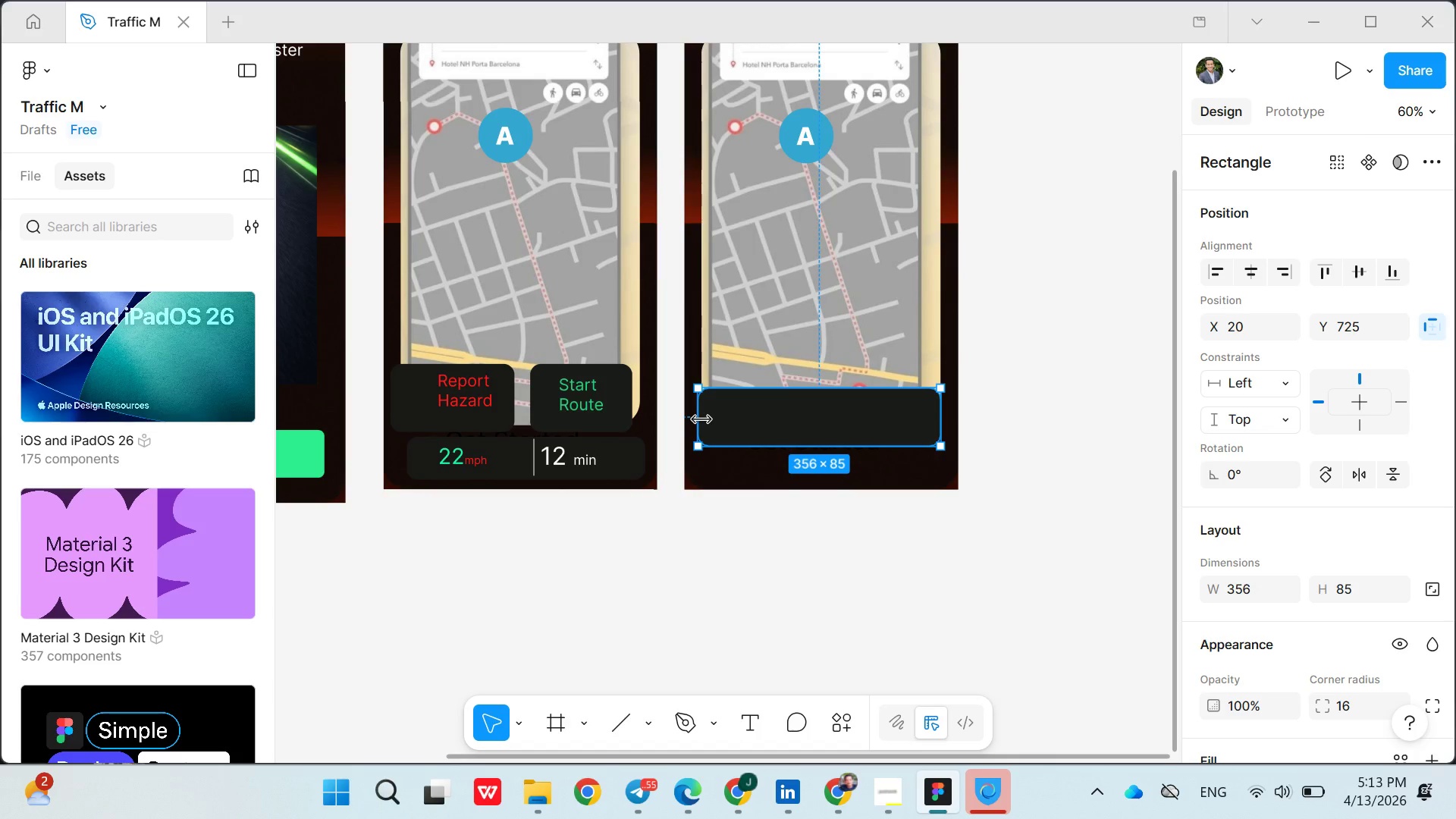 
left_click_drag(start_coordinate=[701, 419], to_coordinate=[694, 419])
 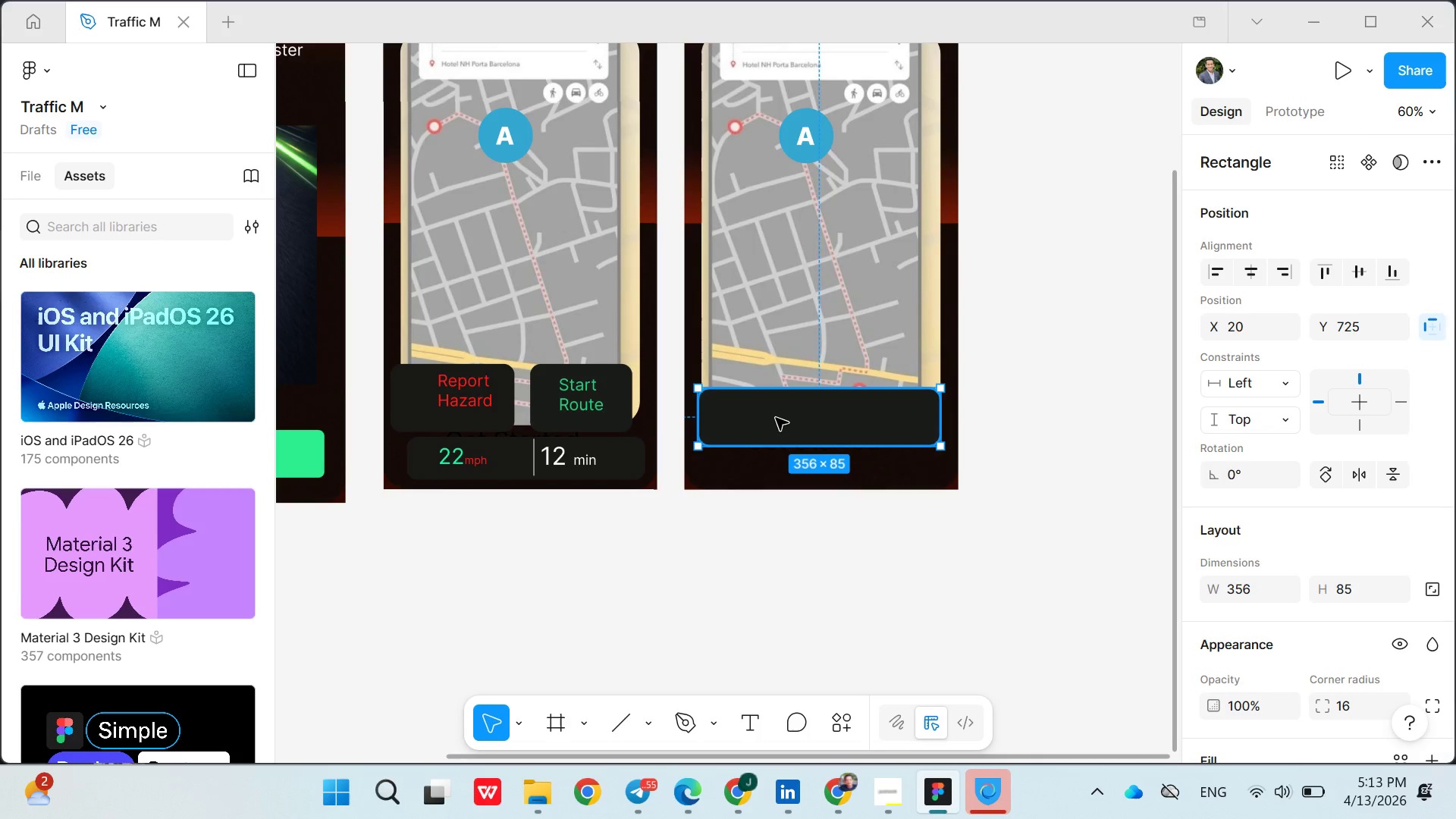 
left_click([776, 418])
 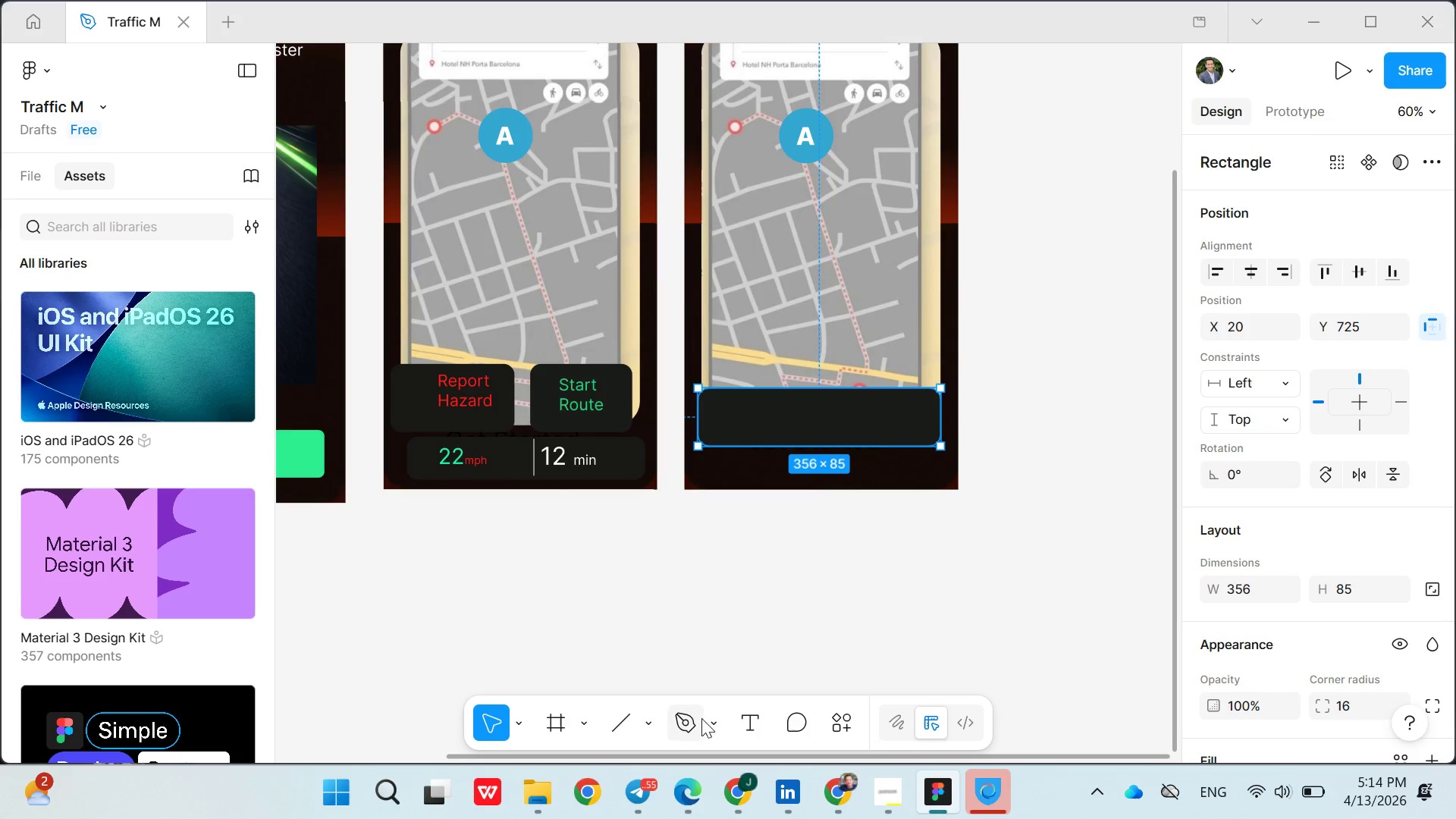 
left_click([833, 711])
 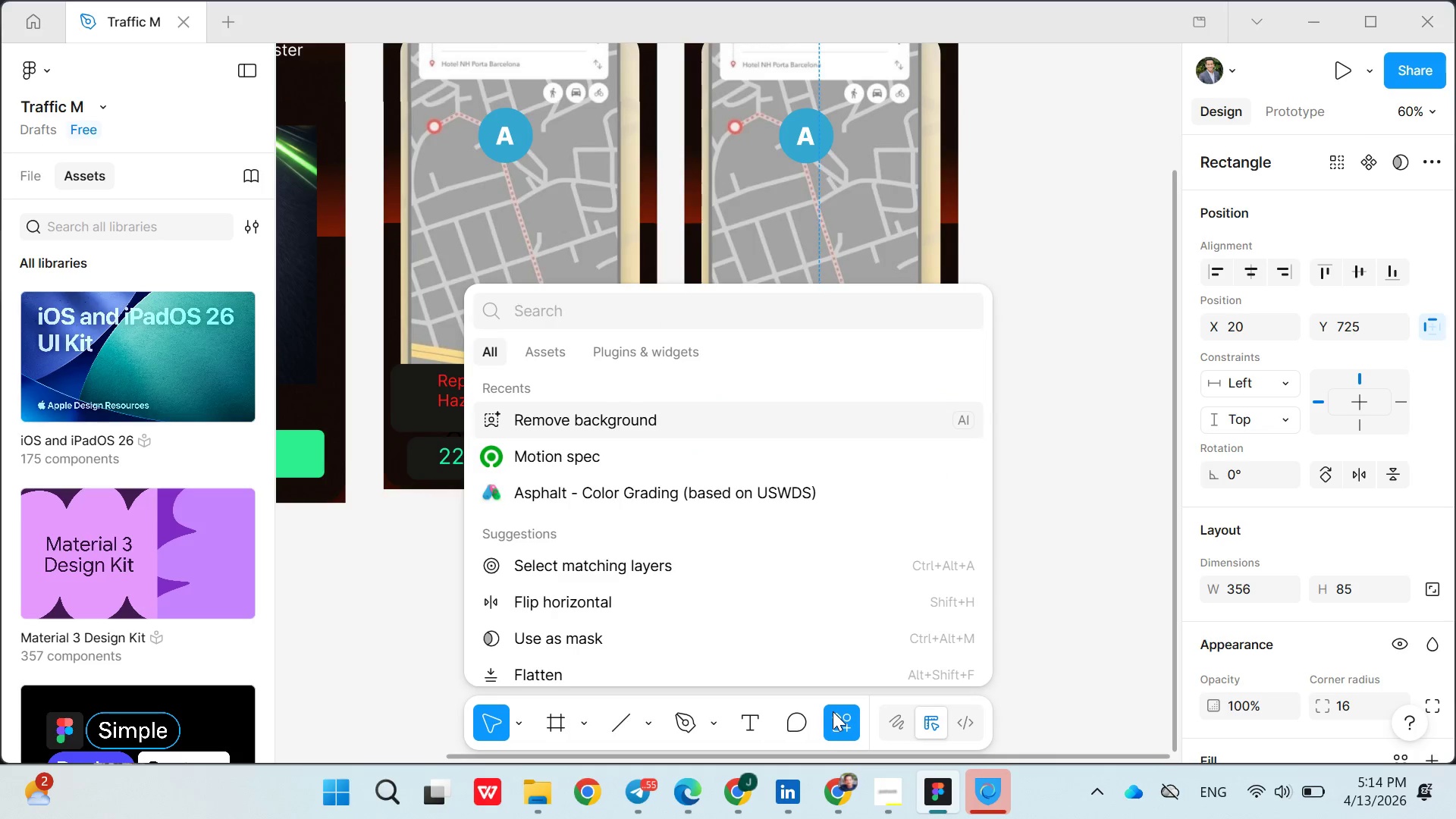 
type(call)
 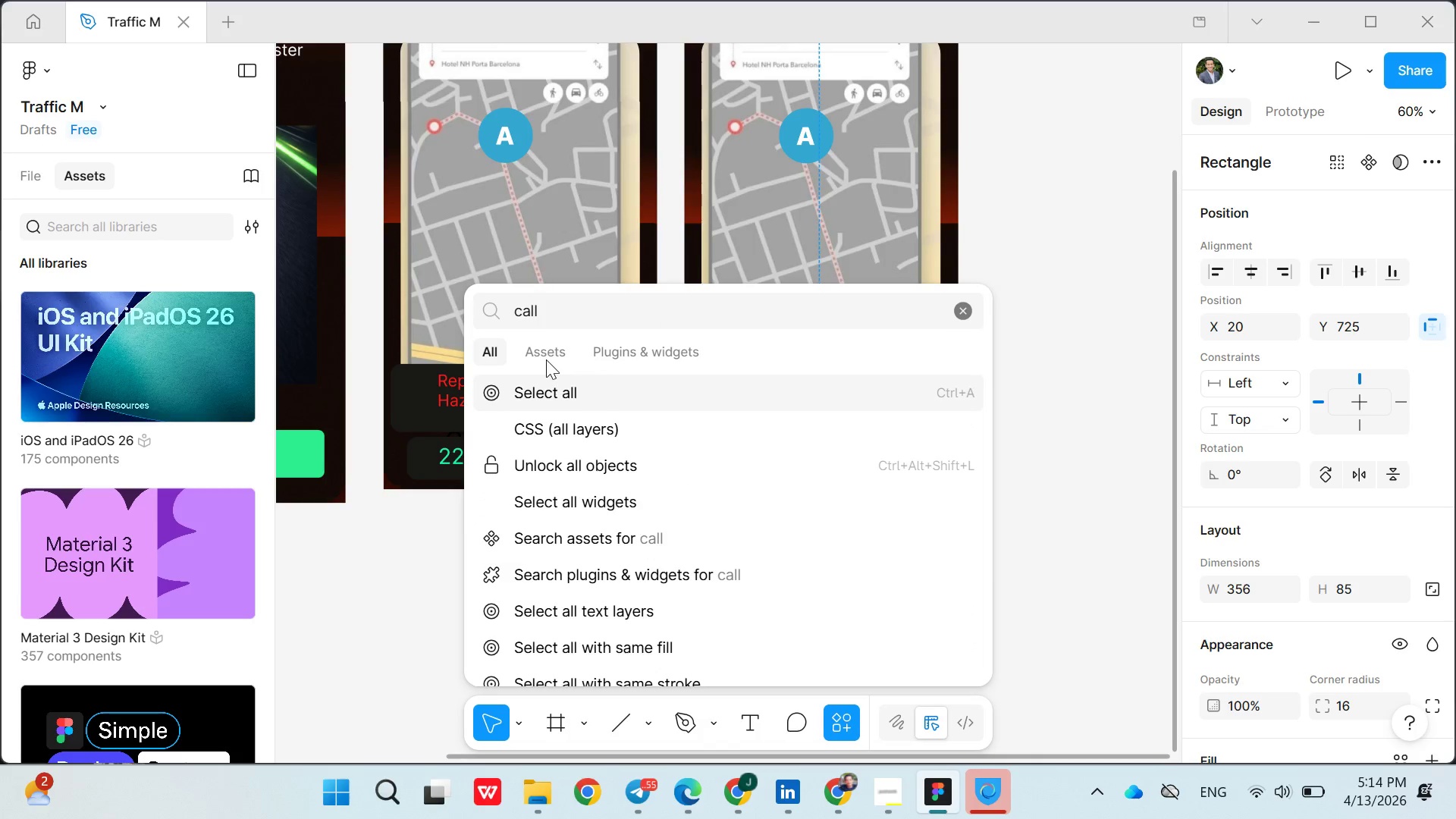 
left_click([536, 348])
 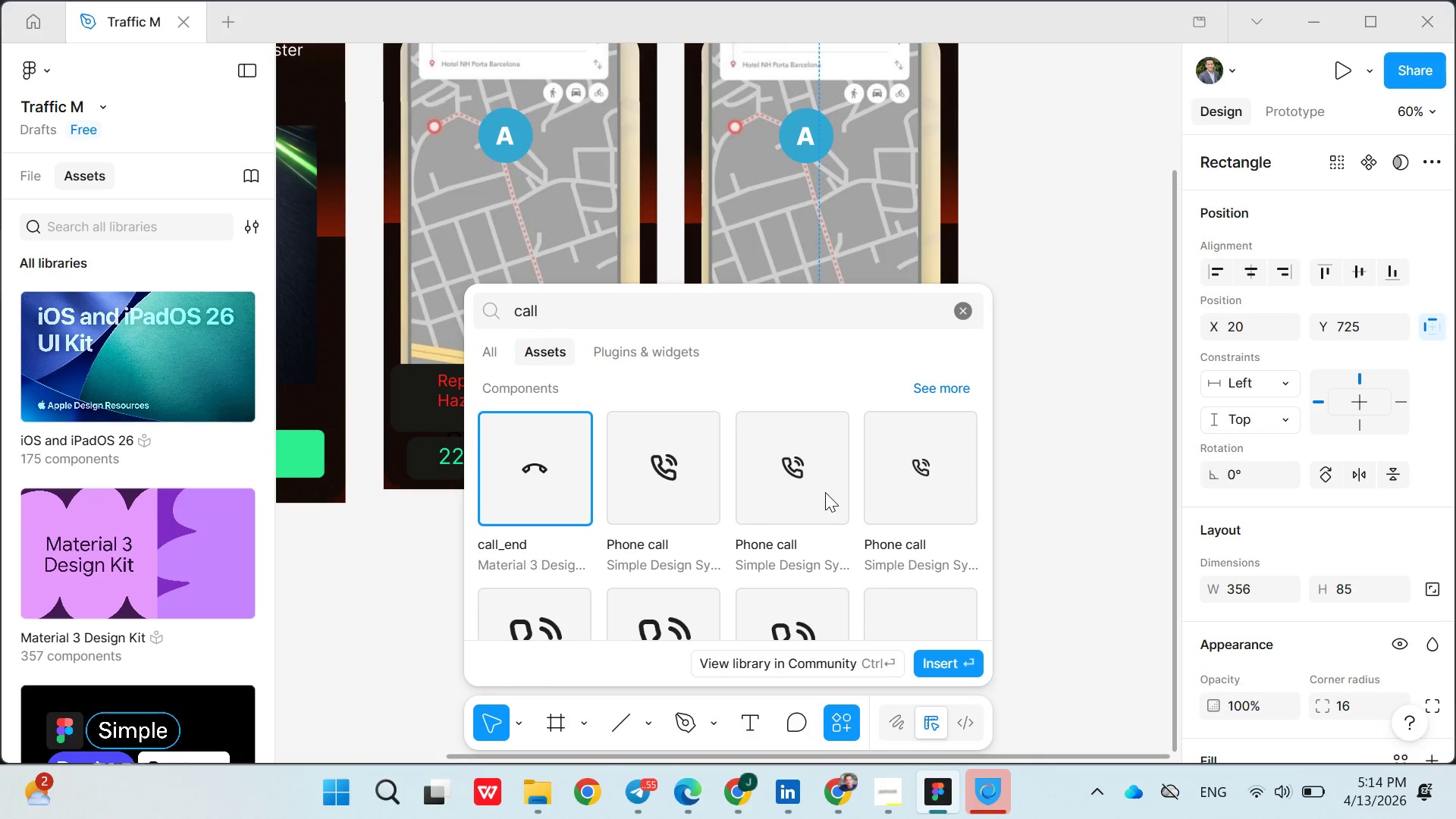 
wait(6.59)
 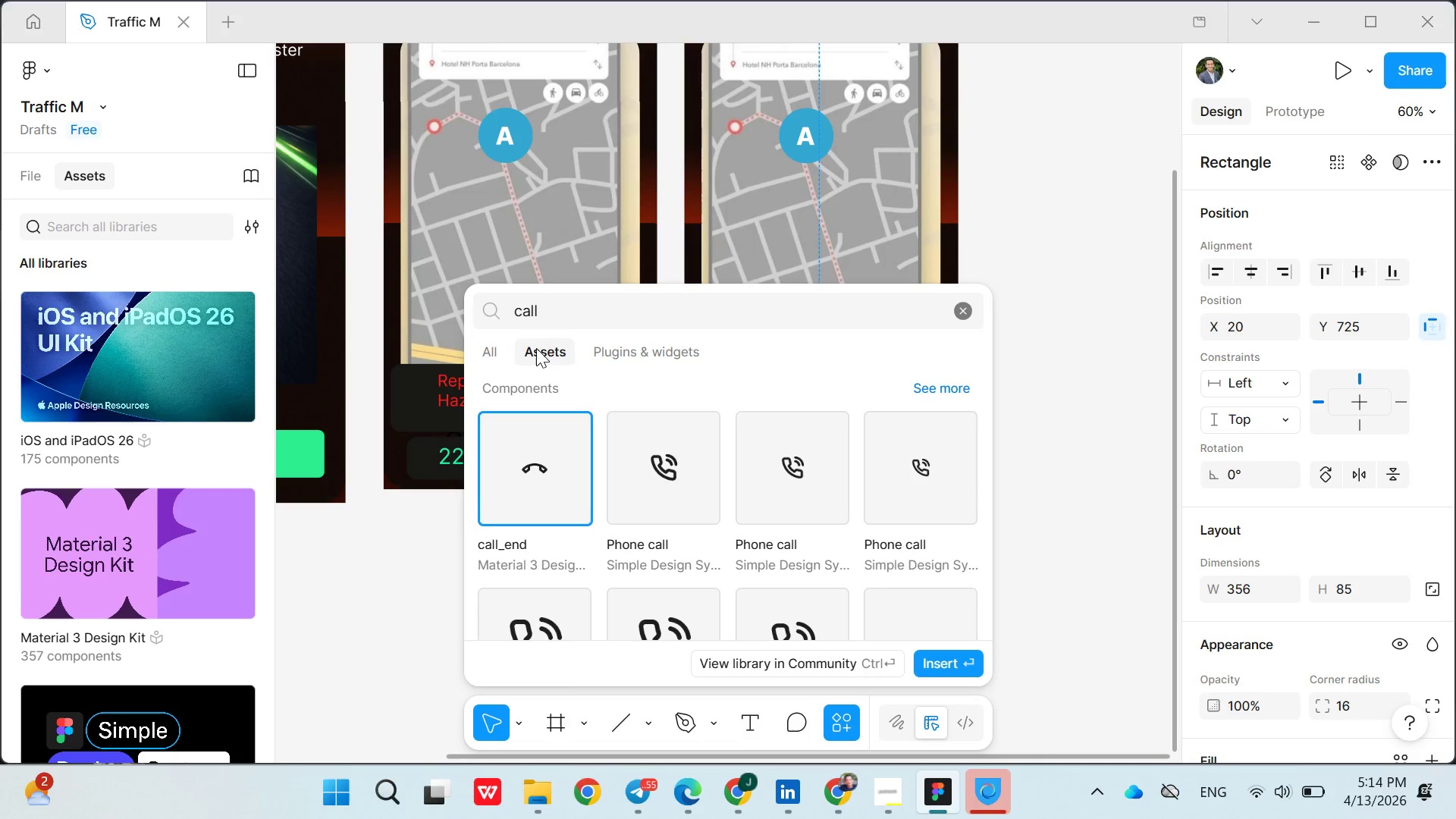 
left_click([590, 714])
 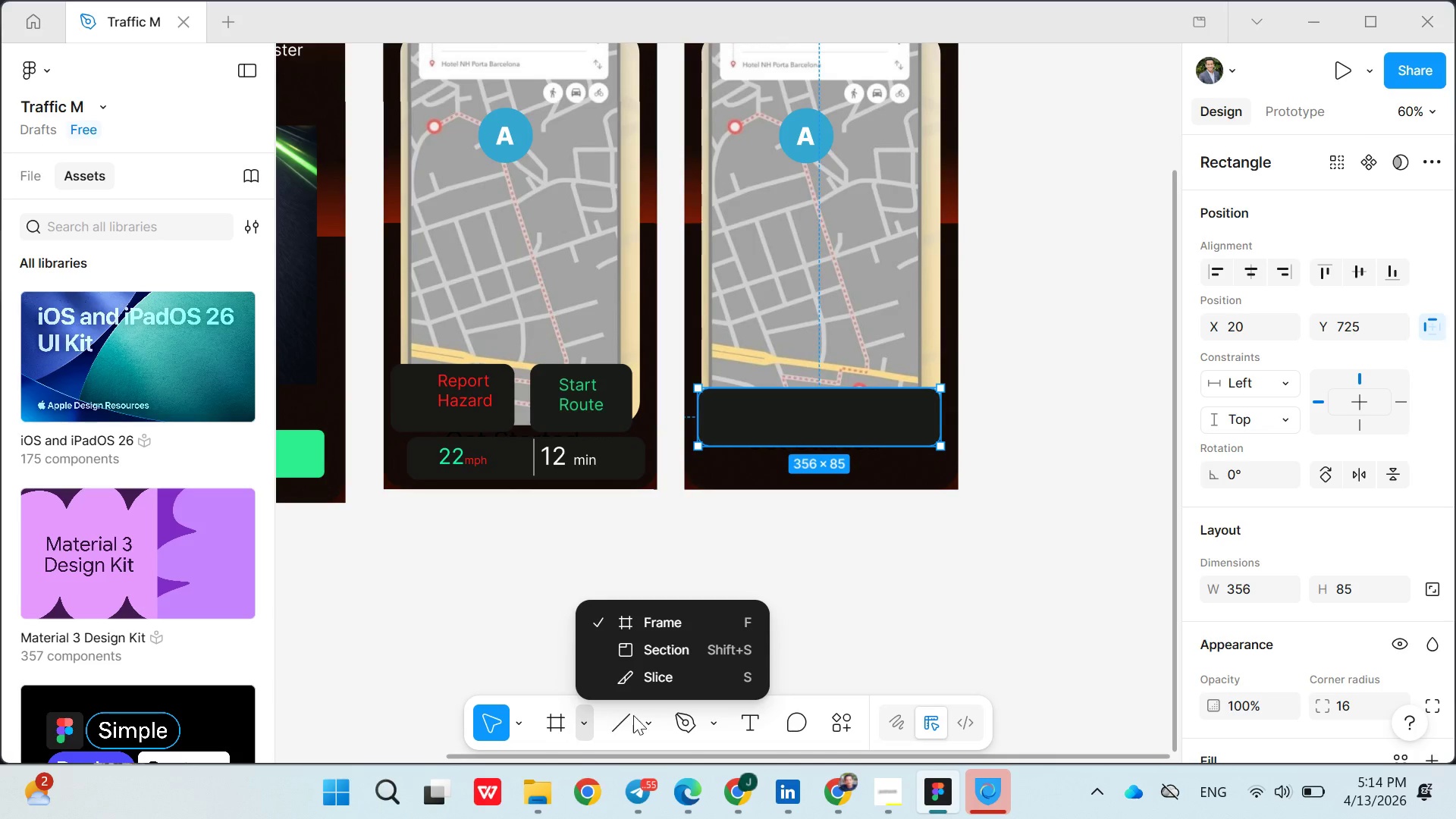 
left_click([646, 717])
 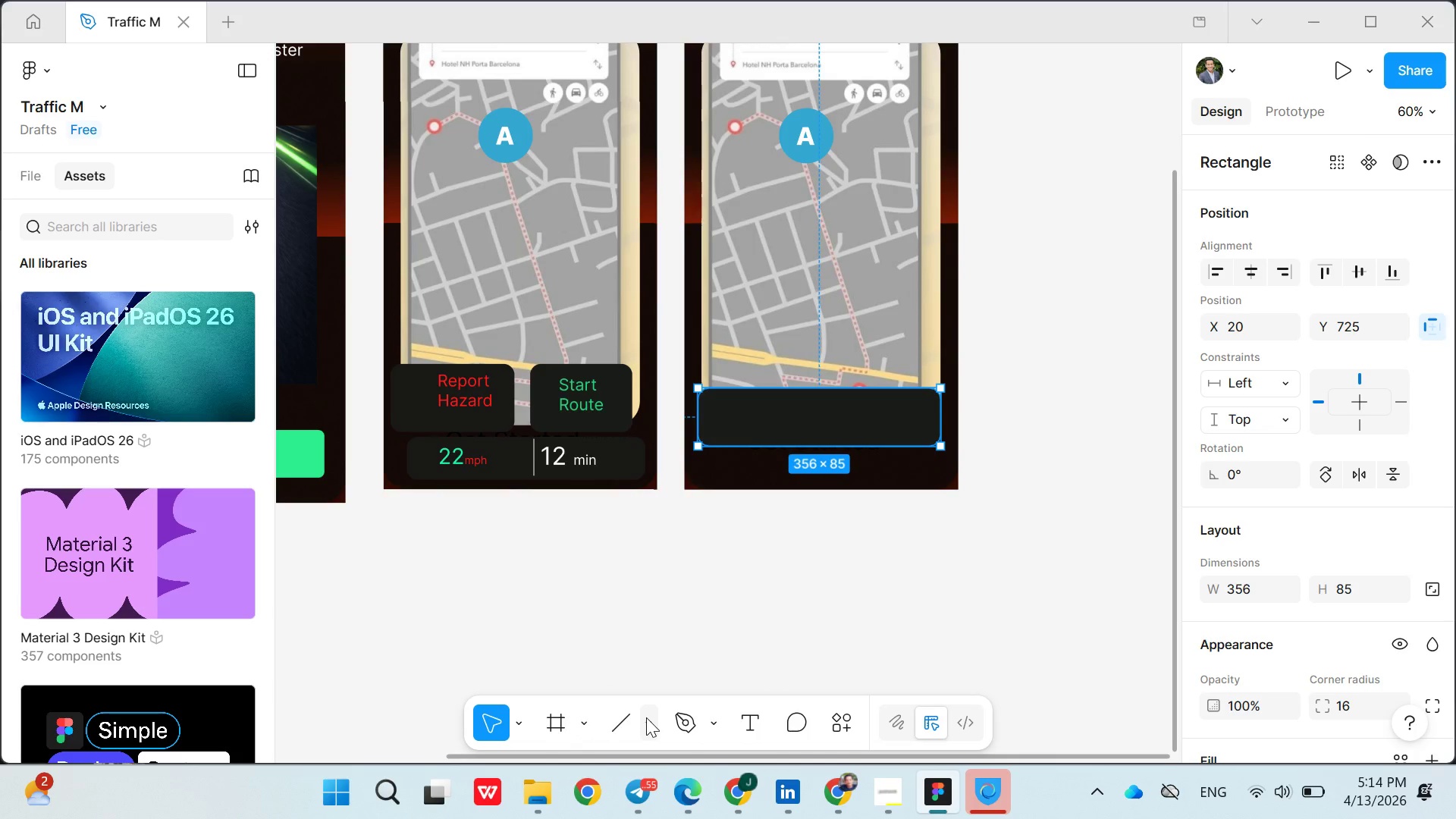 
right_click([646, 717])
 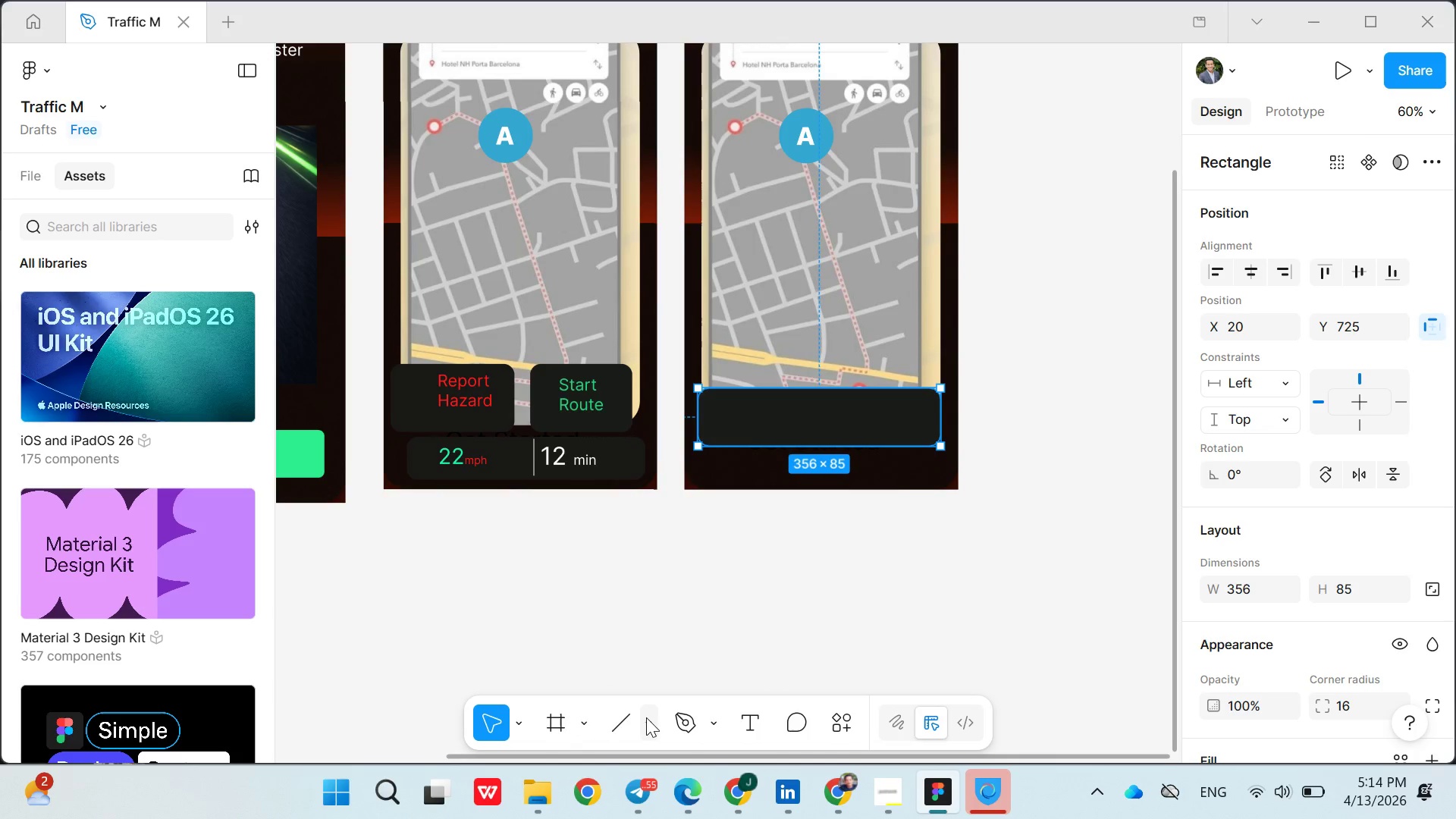 
right_click([646, 717])
 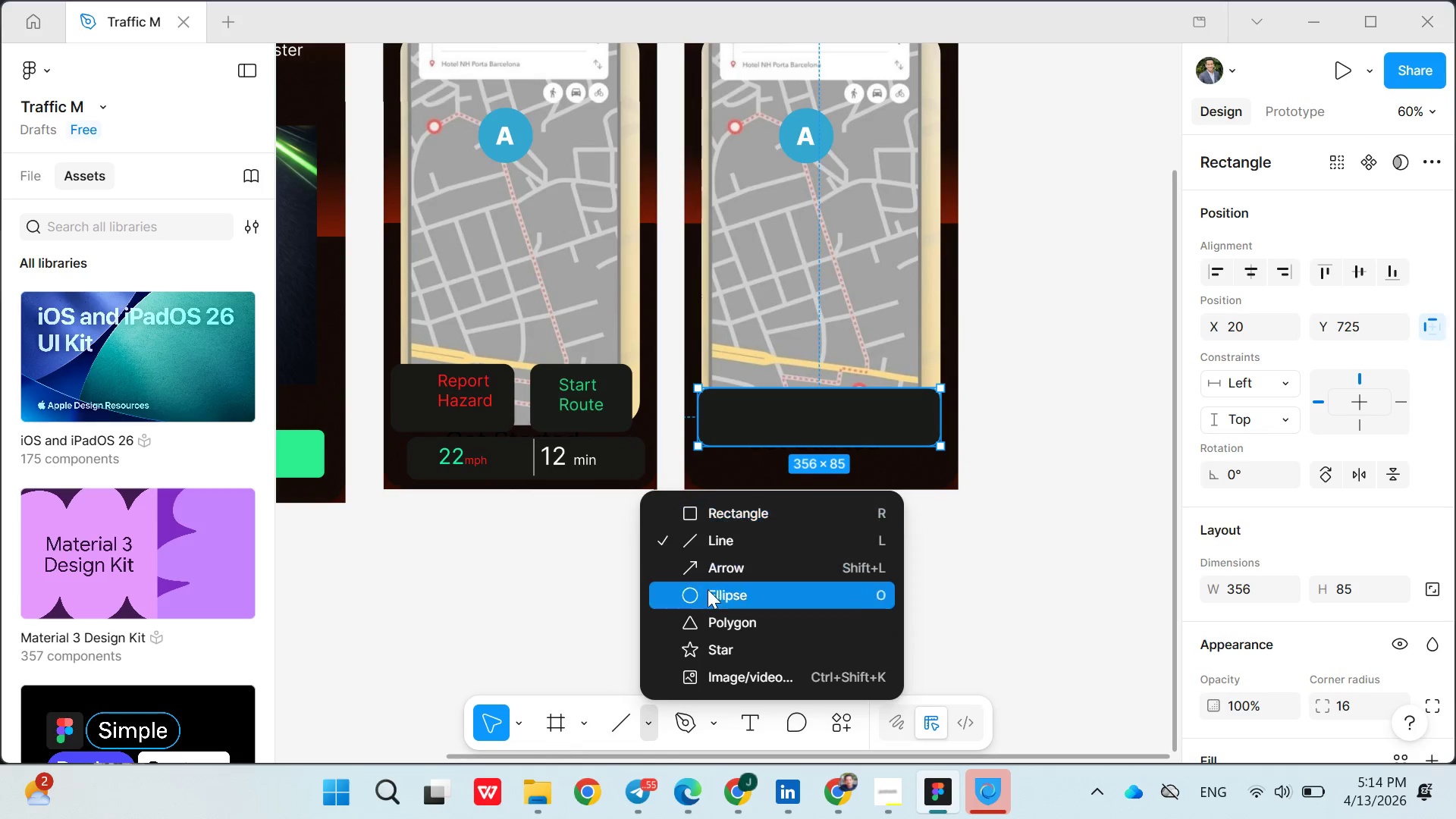 
left_click([707, 591])
 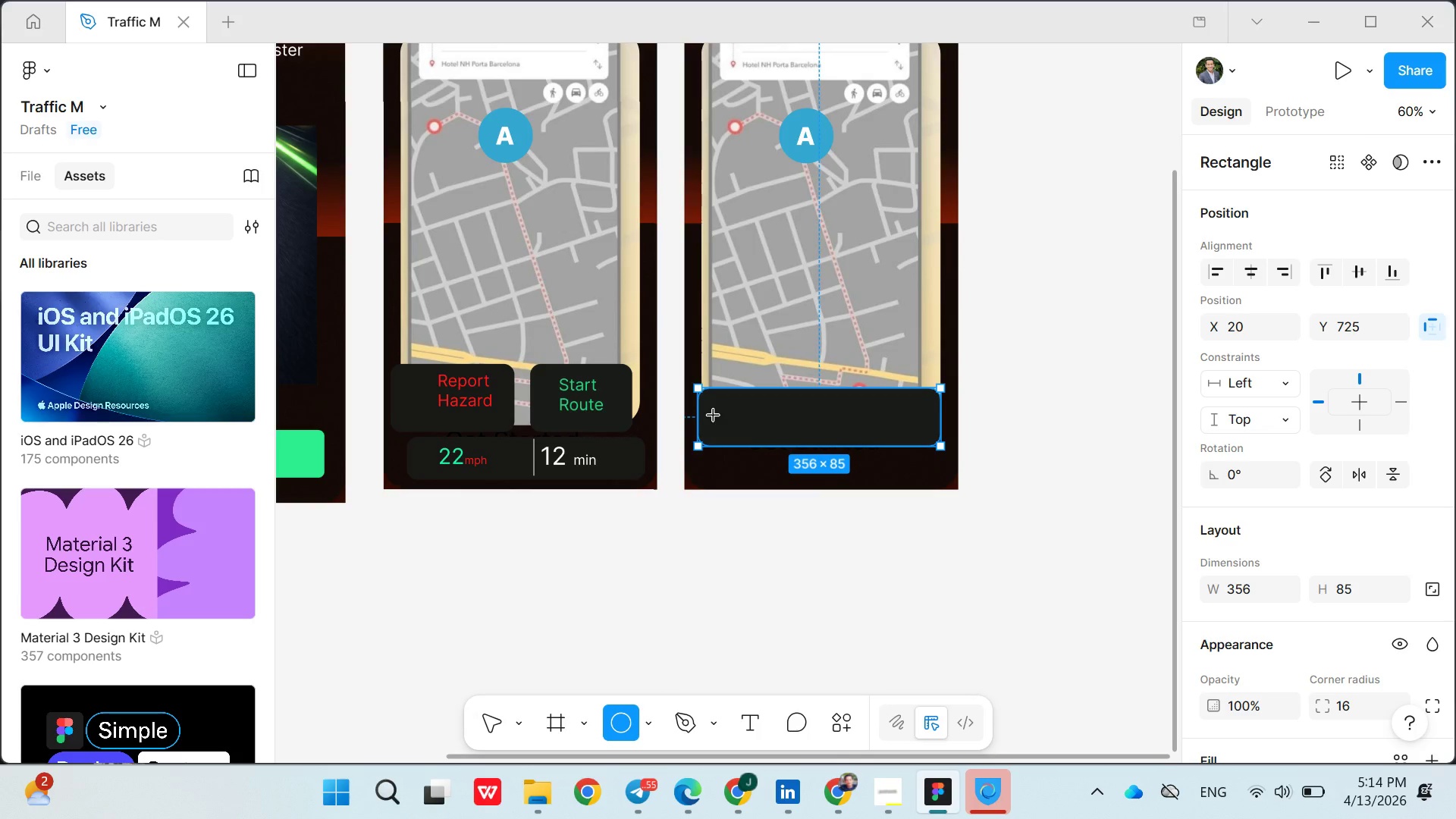 
left_click([714, 416])
 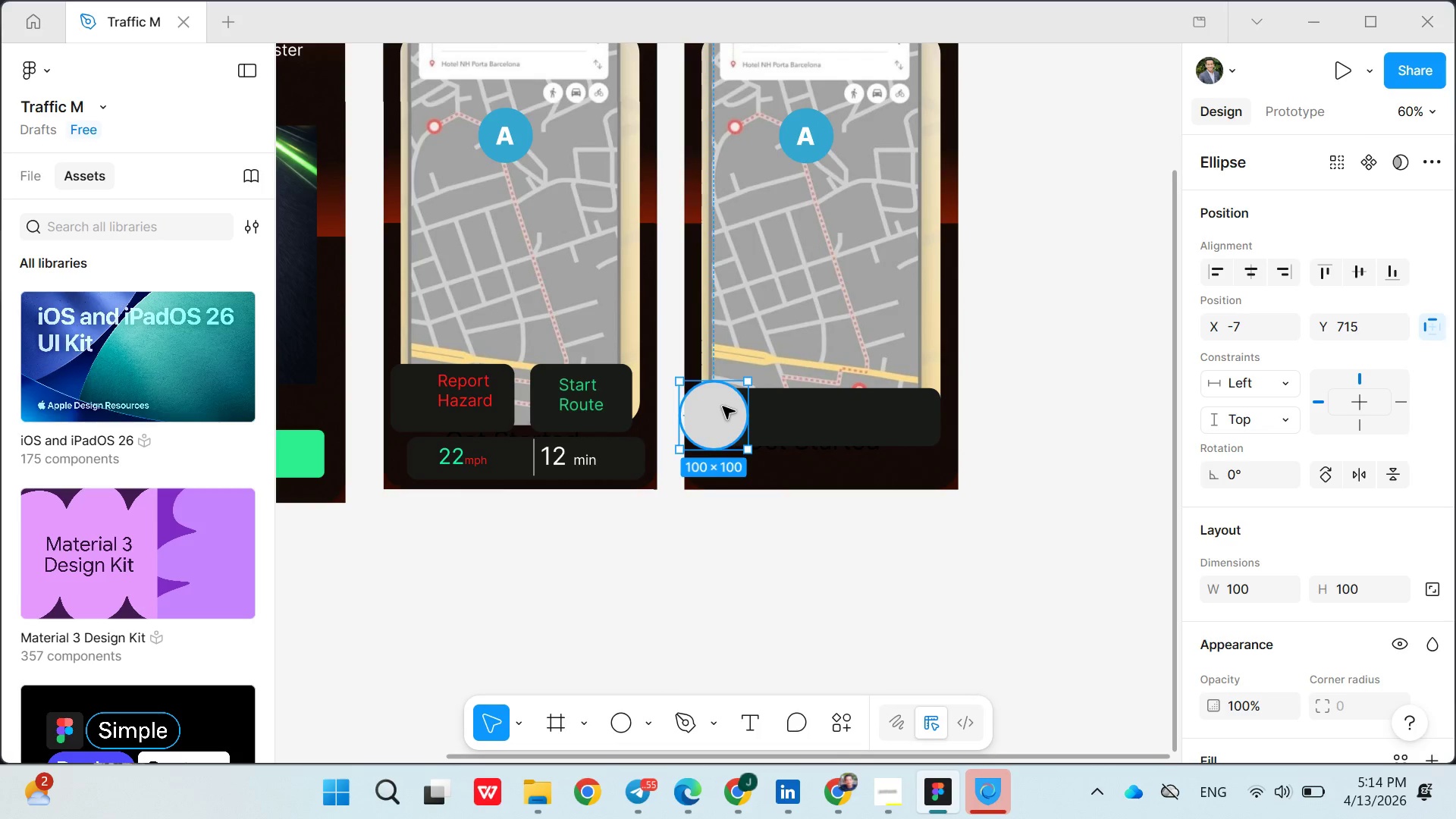 
left_click_drag(start_coordinate=[723, 406], to_coordinate=[737, 427])
 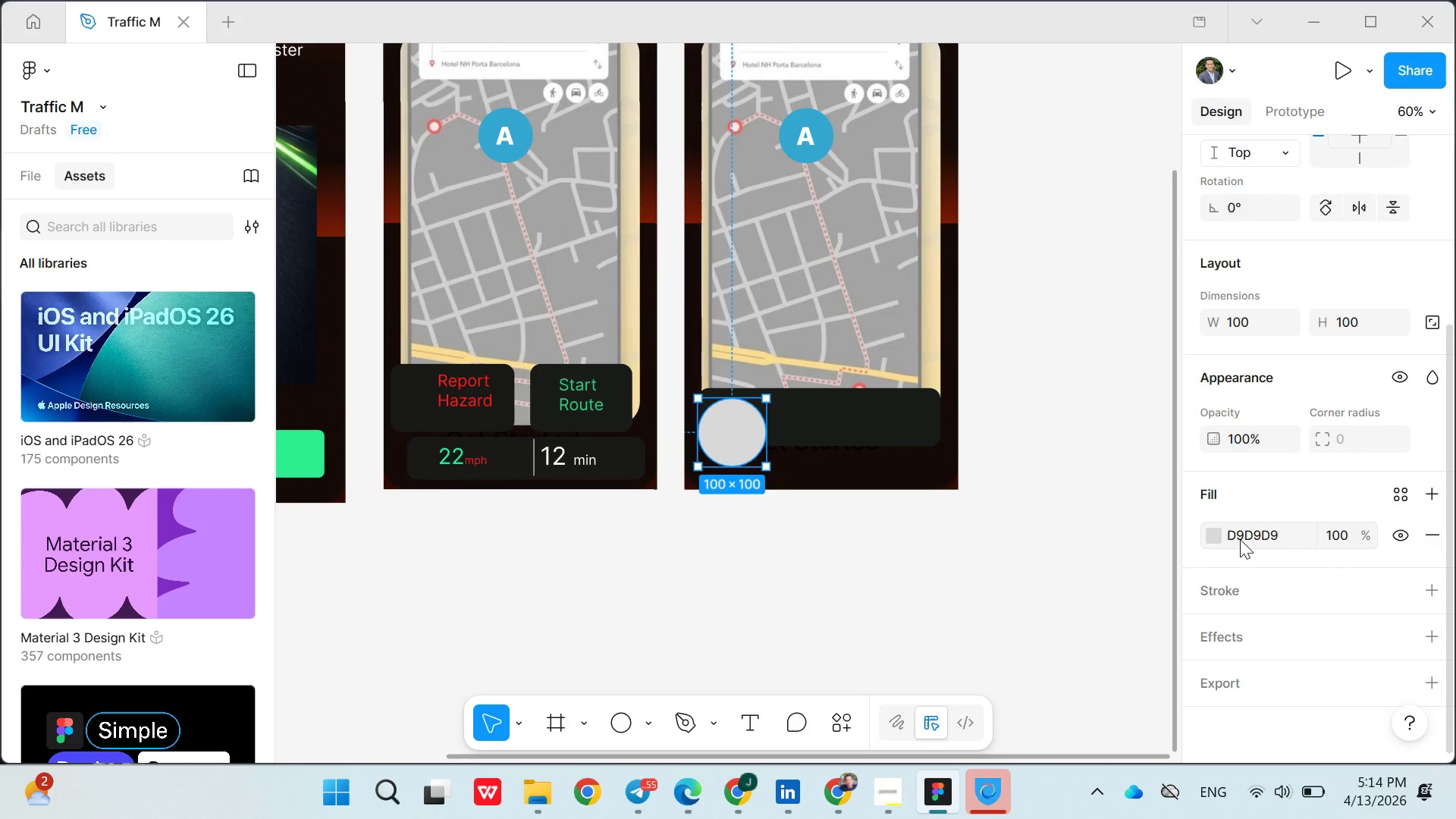 
left_click([1219, 529])
 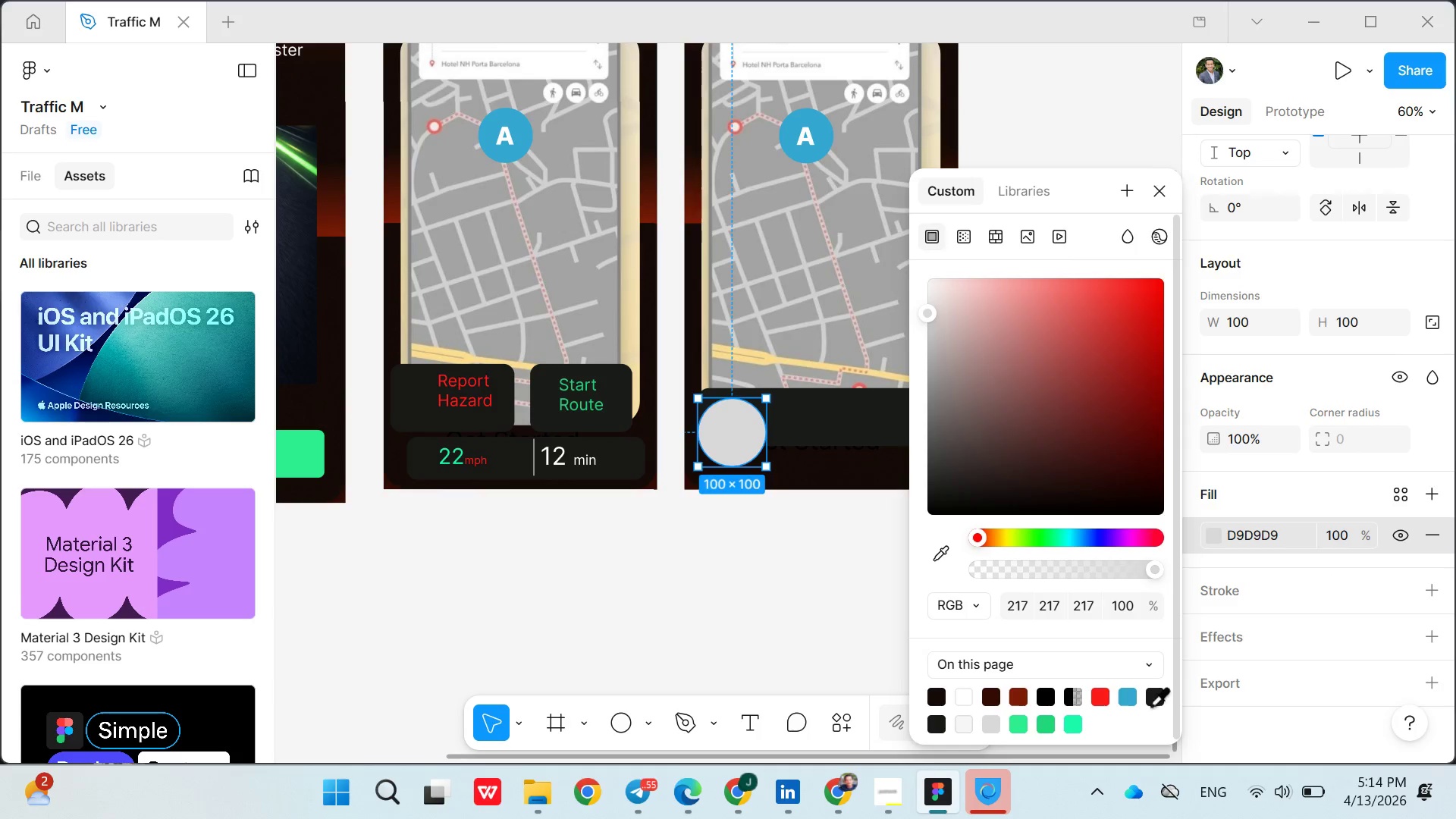 
left_click([1153, 698])
 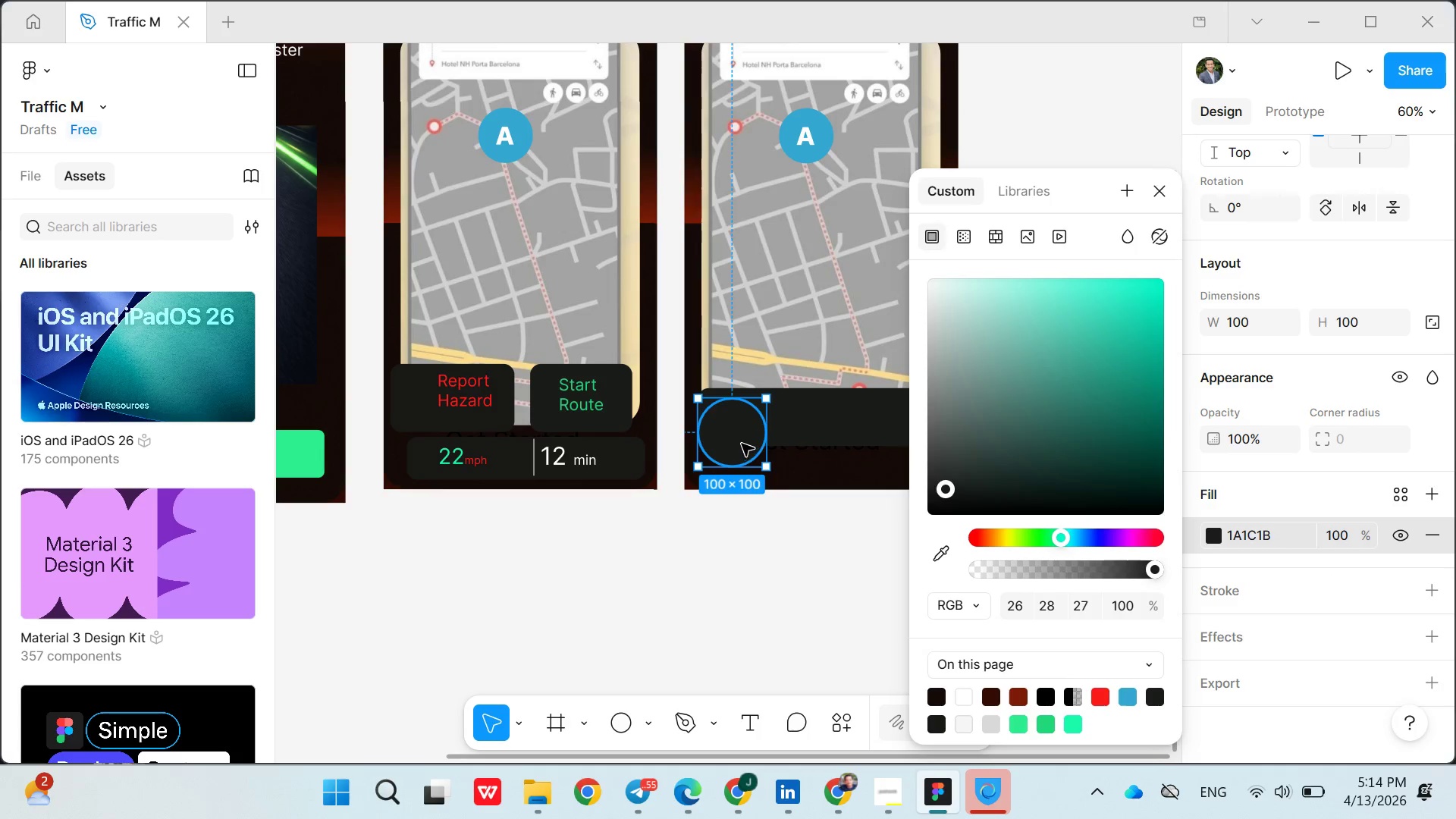 
left_click([741, 443])
 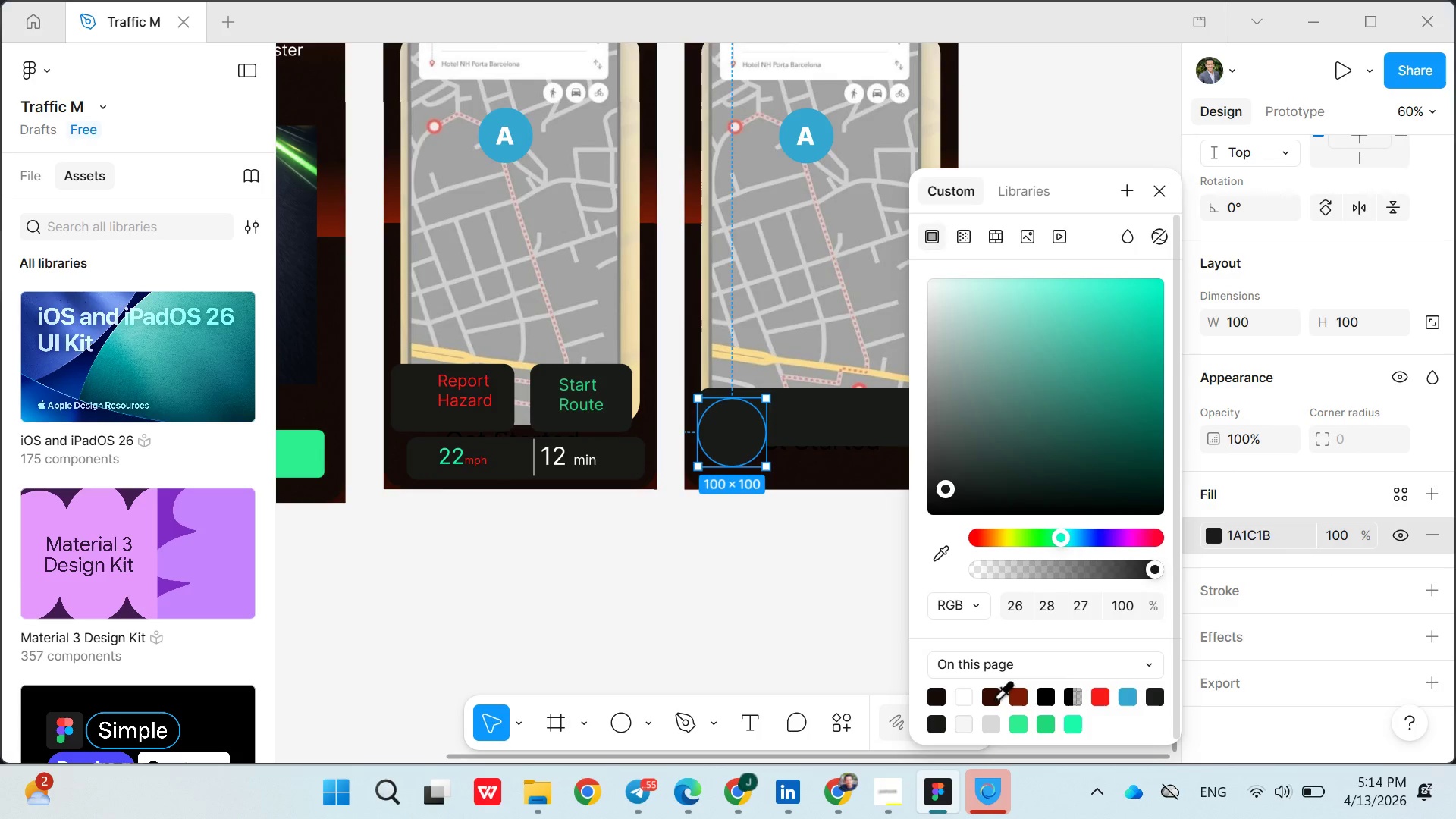 
left_click([992, 699])
 